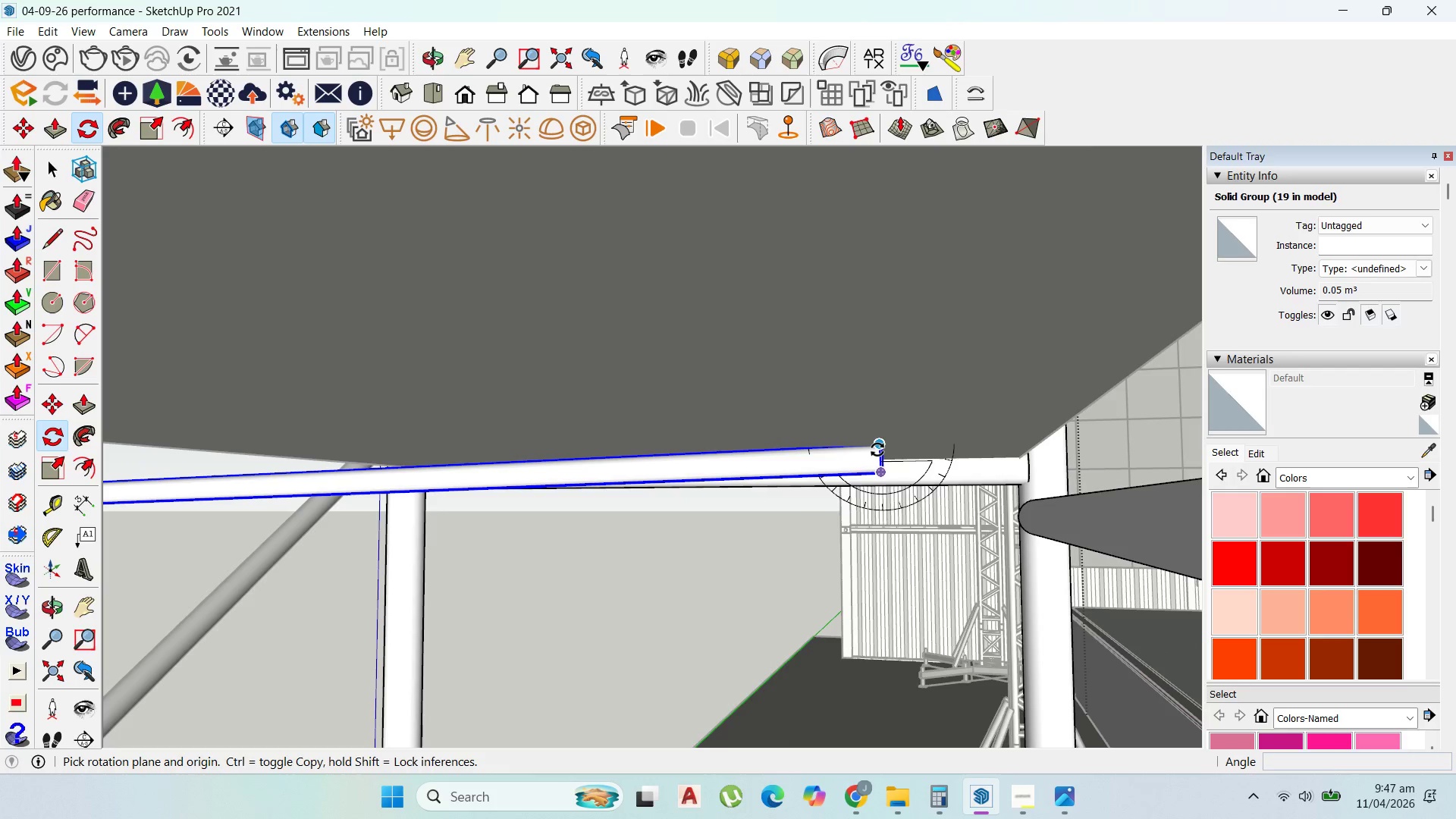 
key(ArrowRight)
 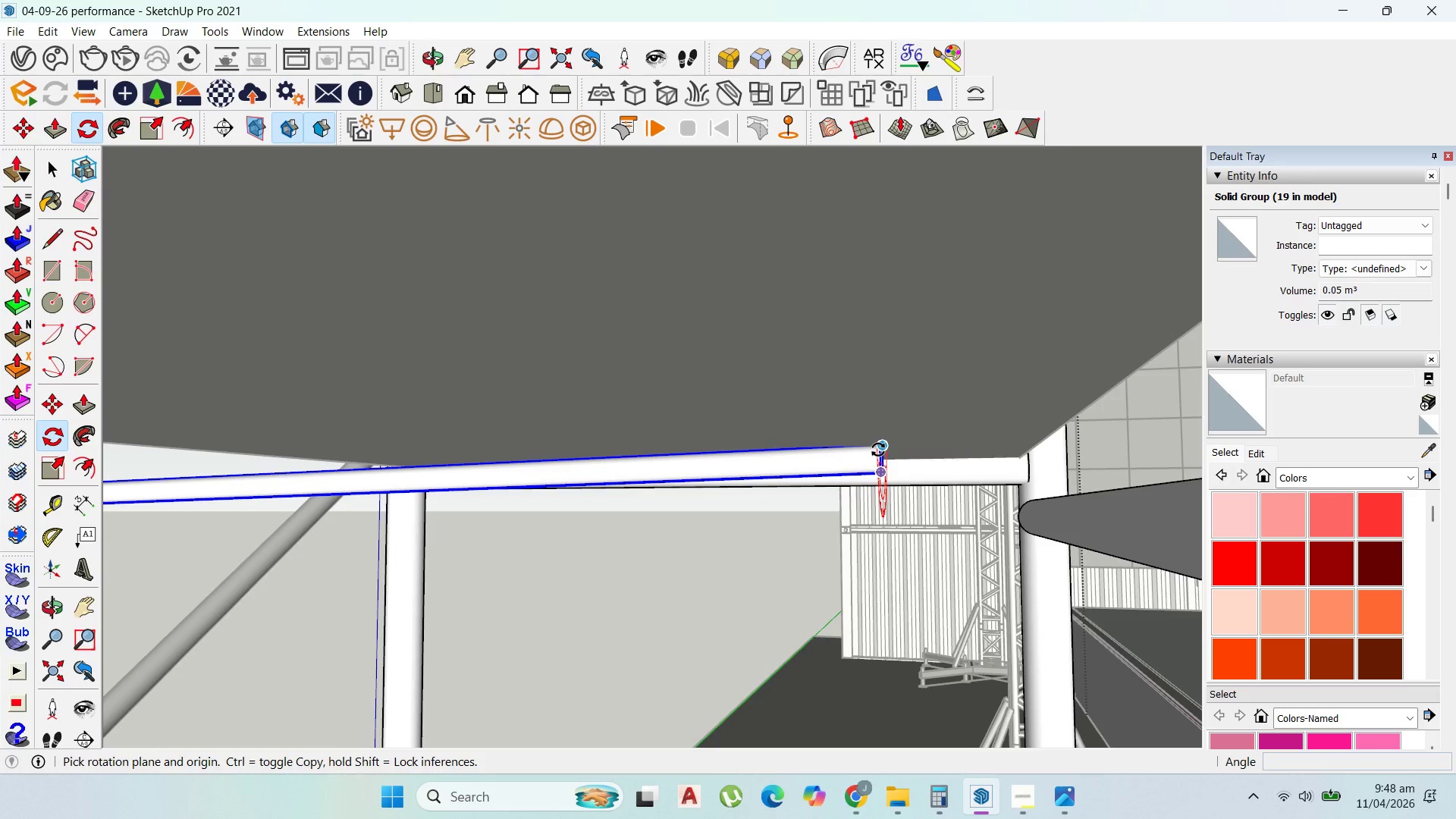 
key(ArrowLeft)
 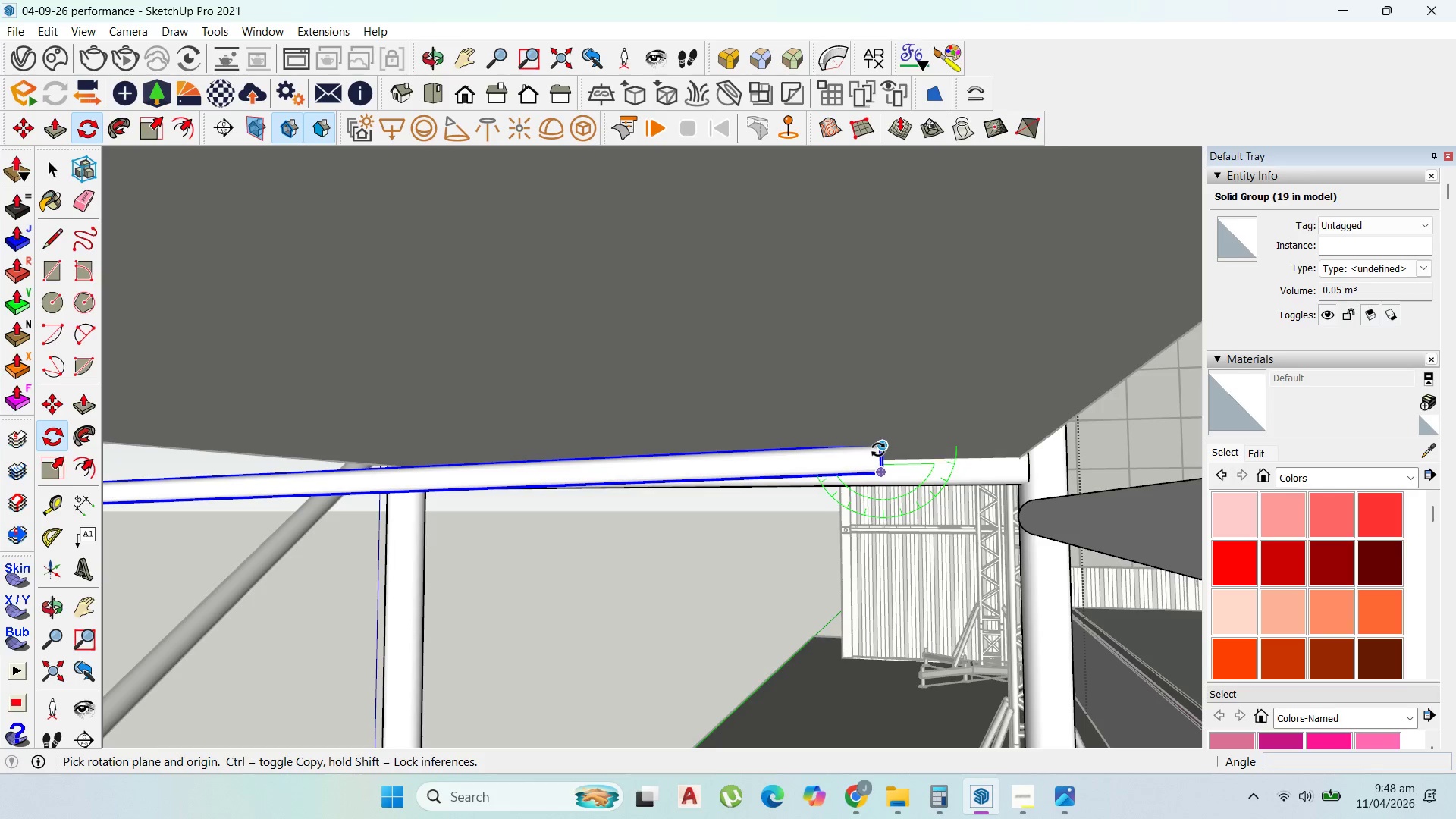 
left_click([878, 450])
 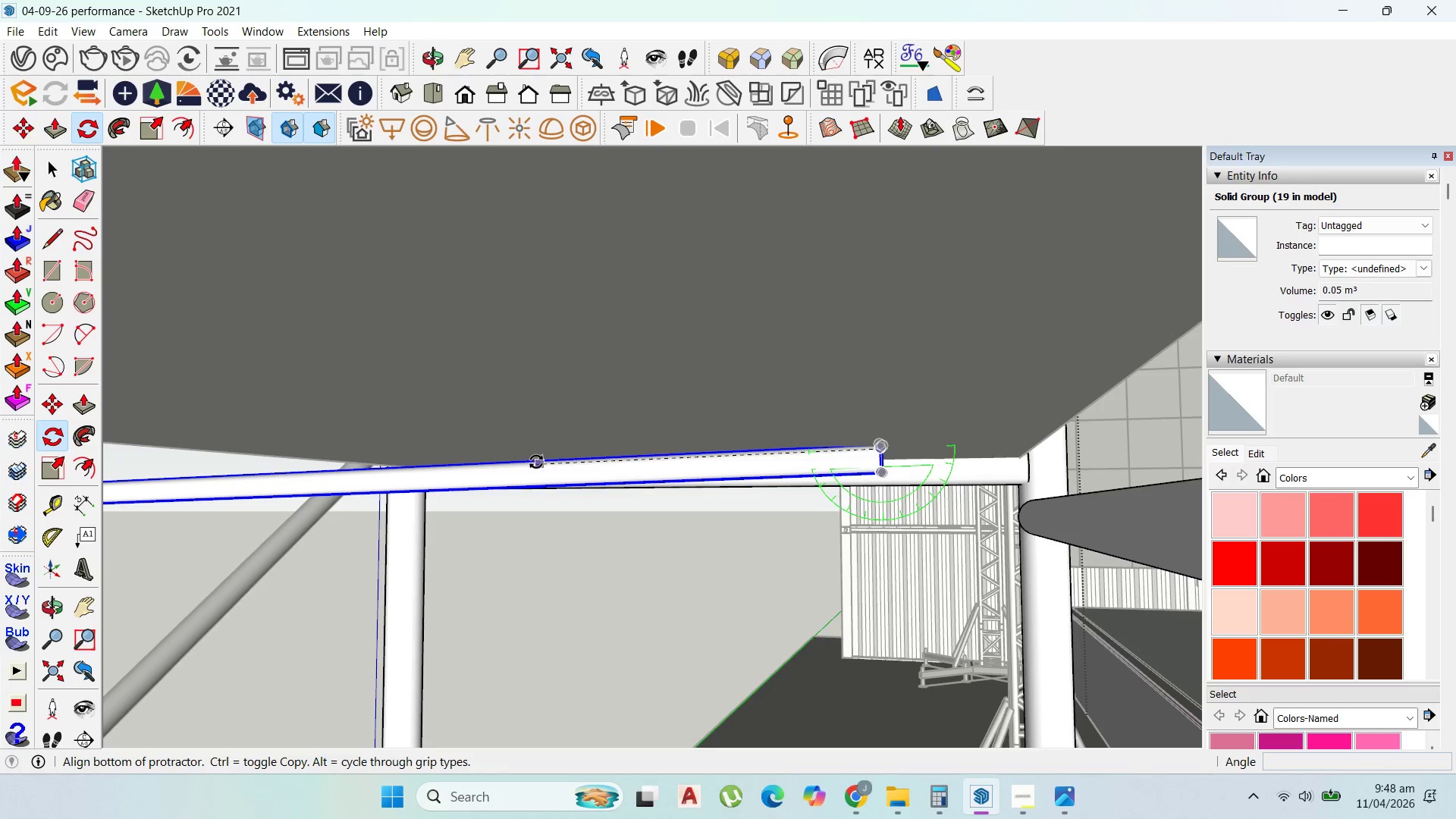 
left_click([530, 463])
 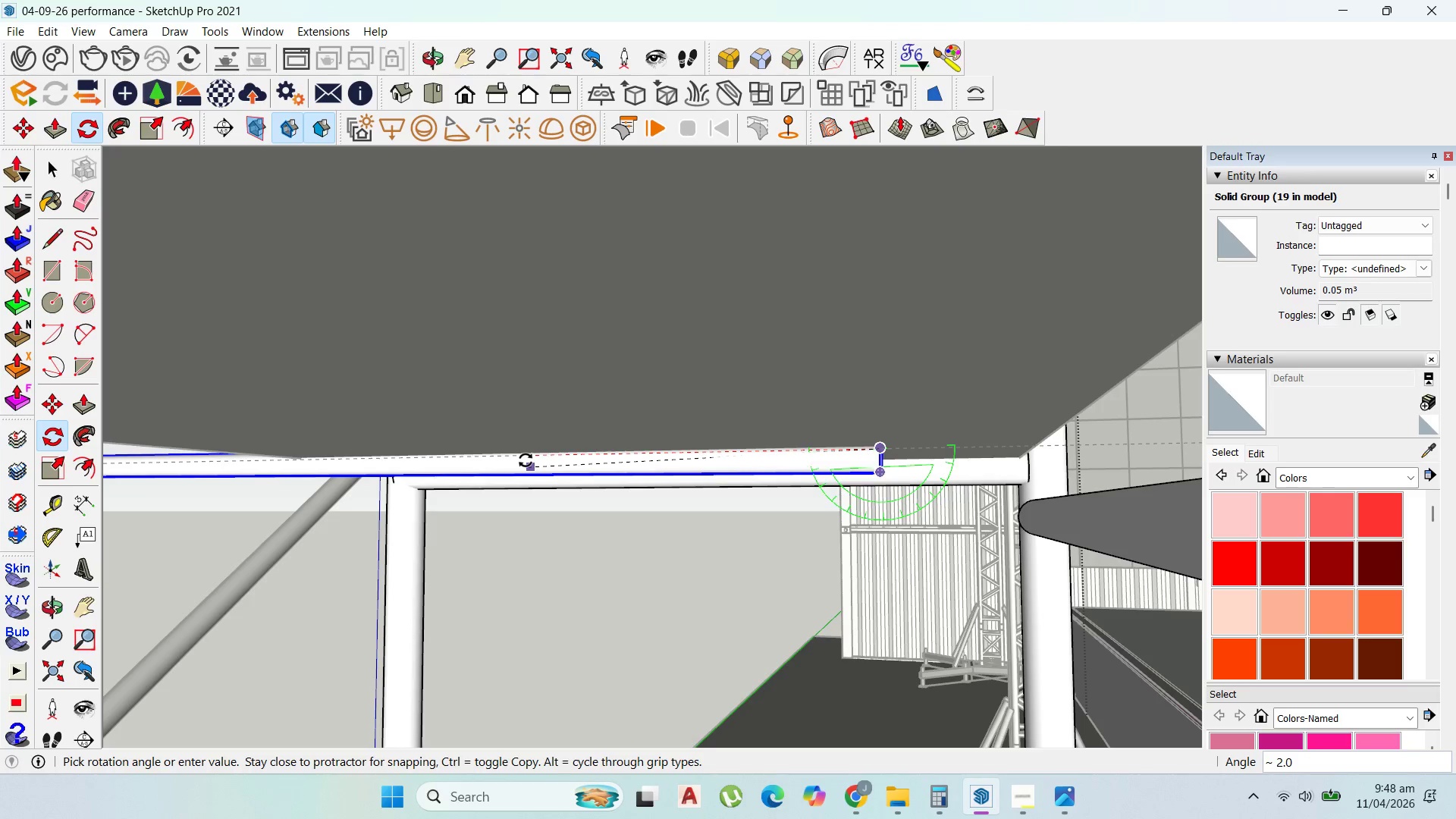 
left_click([526, 460])
 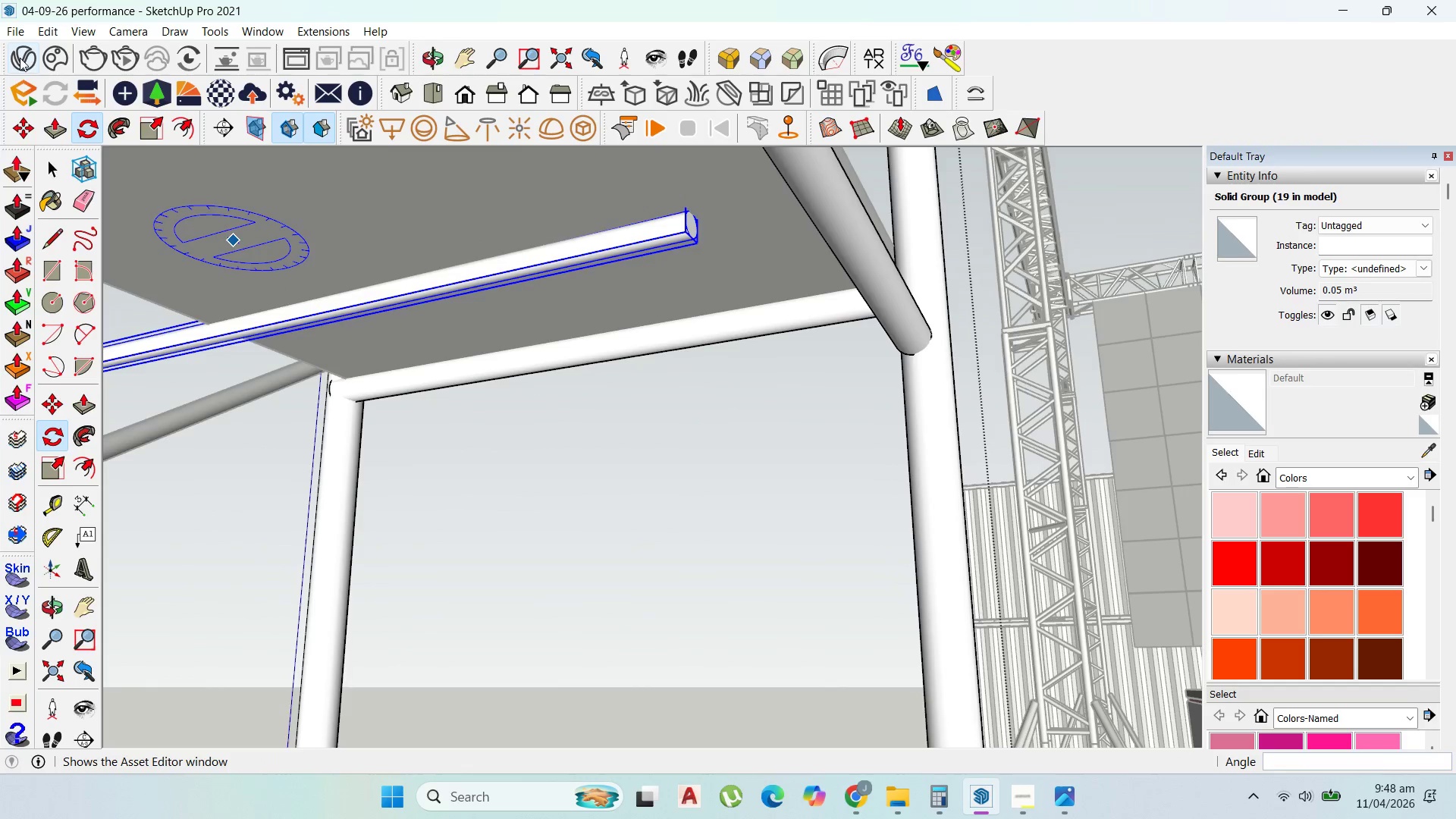 
left_click_drag(start_coordinate=[27, 127], to_coordinate=[52, 155])
 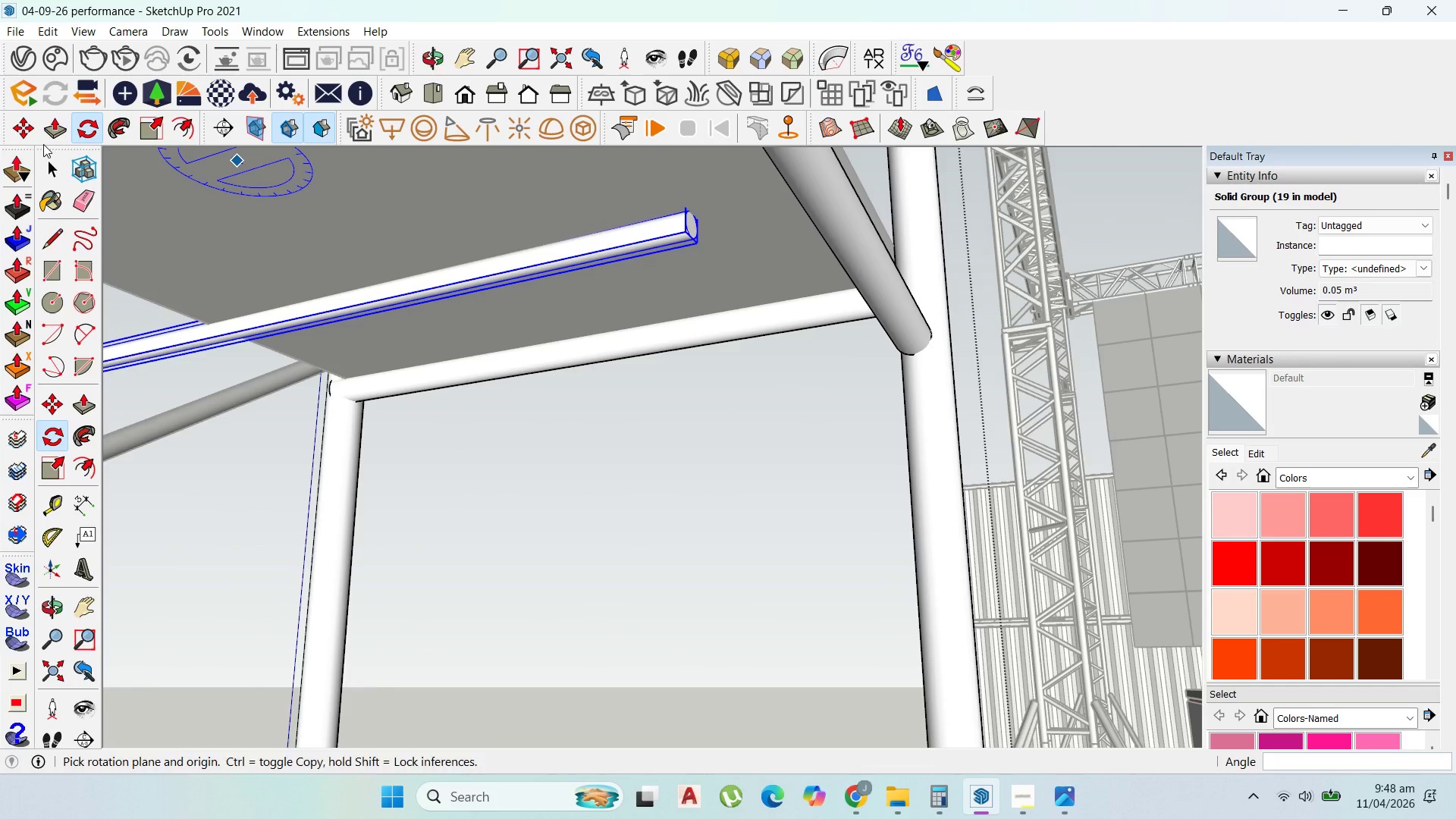 
left_click([27, 126])
 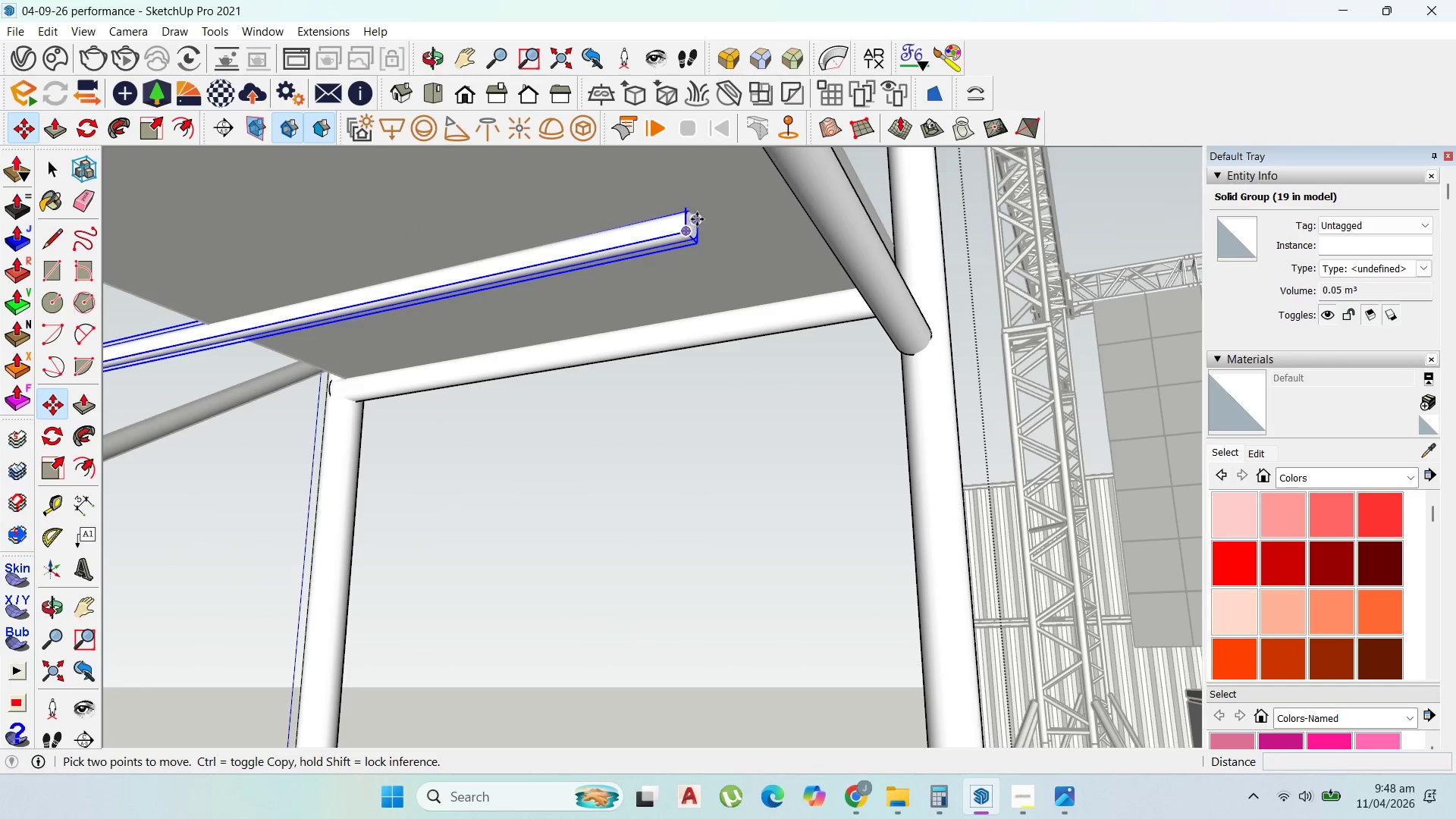 
left_click([694, 217])
 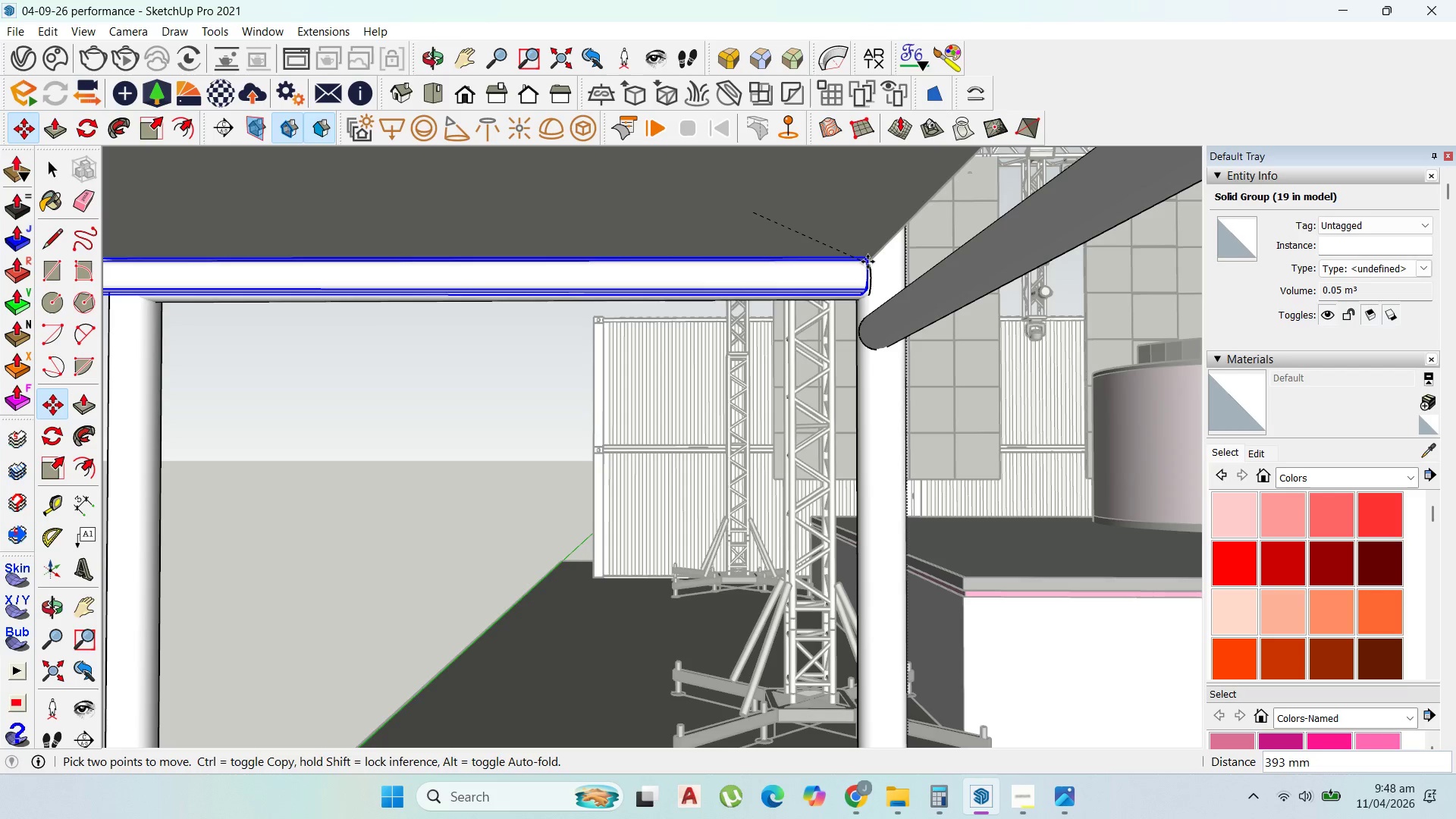 
scroll: coordinate [918, 300], scroll_direction: up, amount: 4.0
 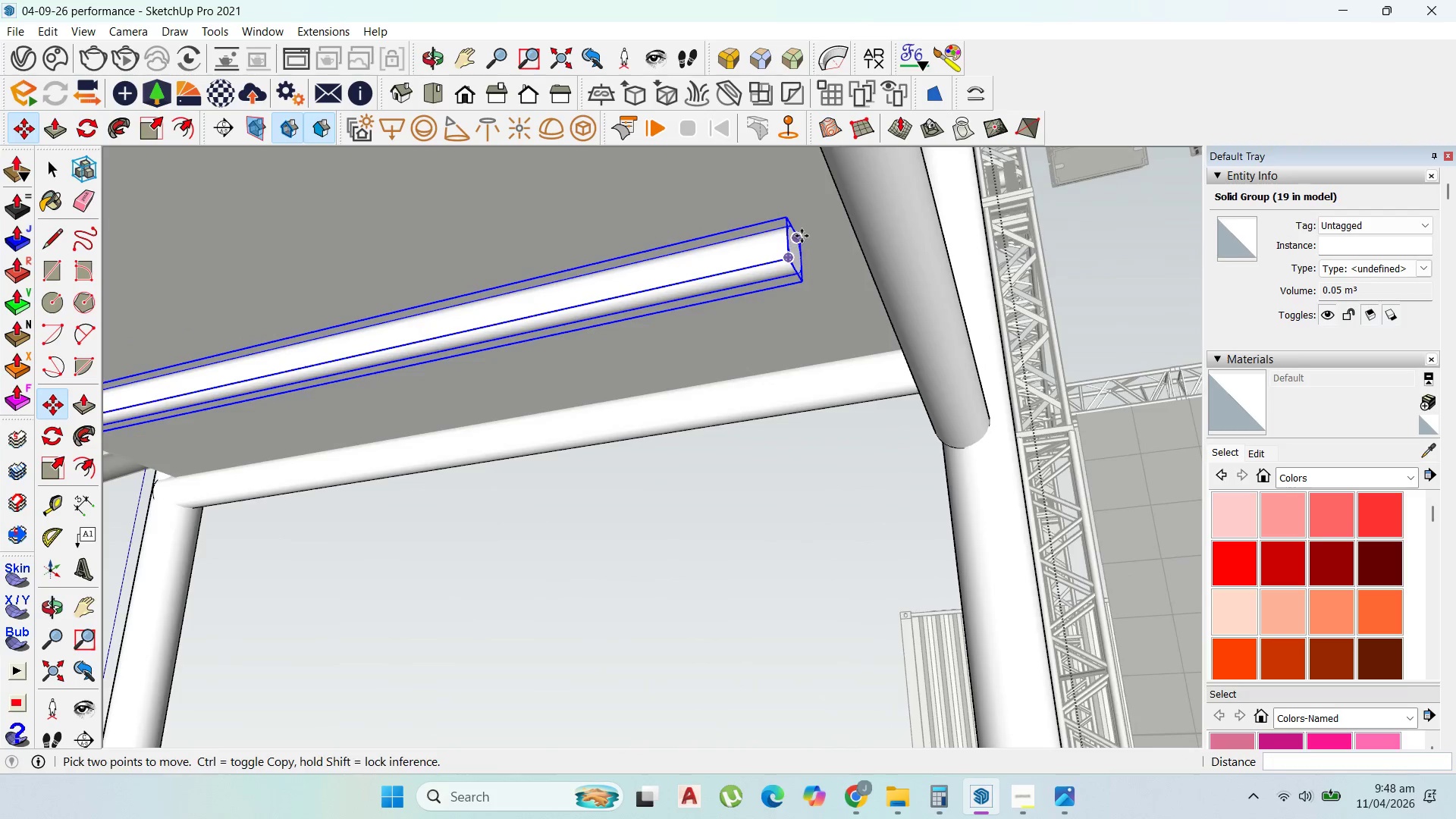 
left_click_drag(start_coordinate=[798, 232], to_coordinate=[815, 240])
 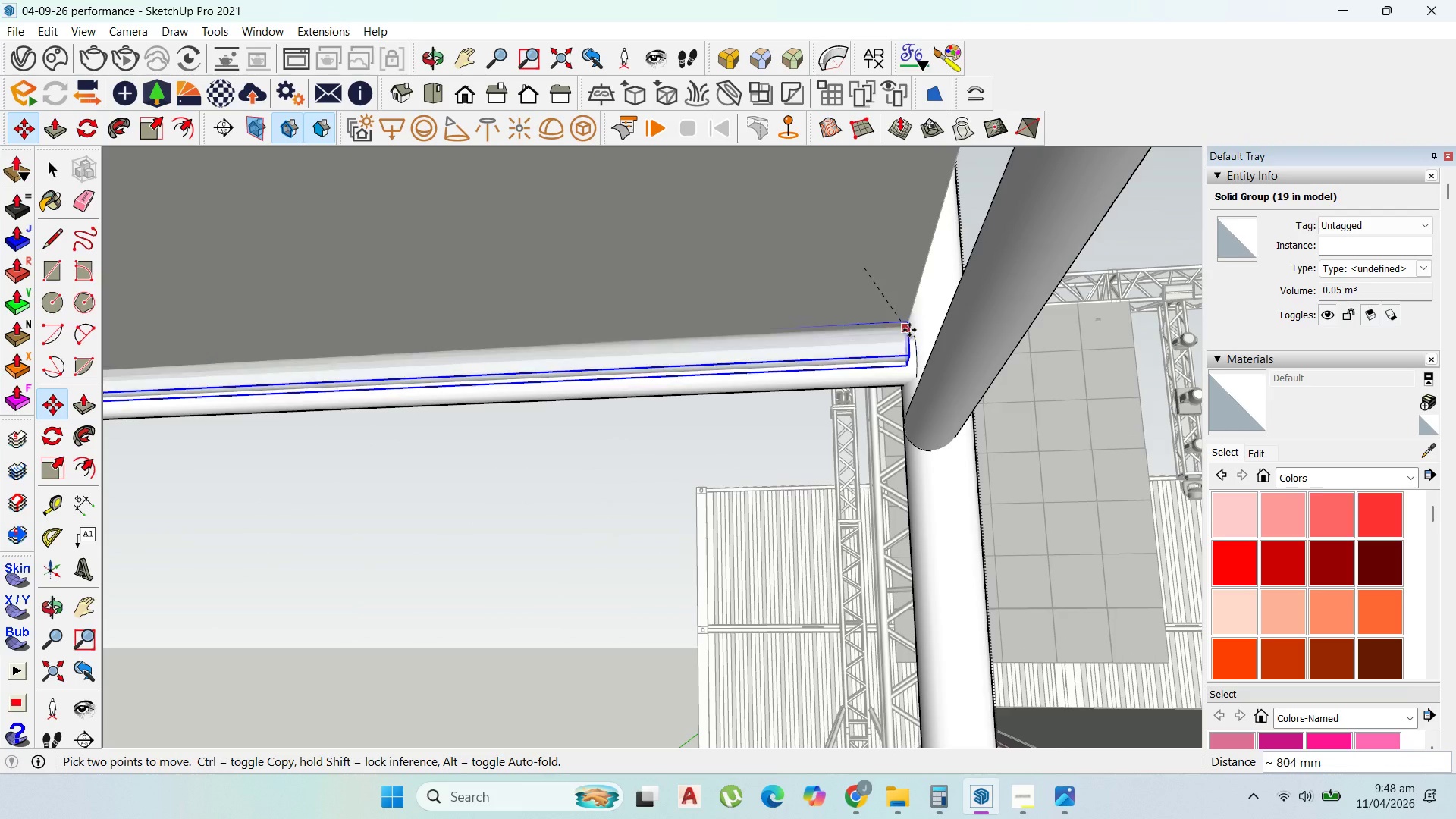 
left_click([907, 330])
 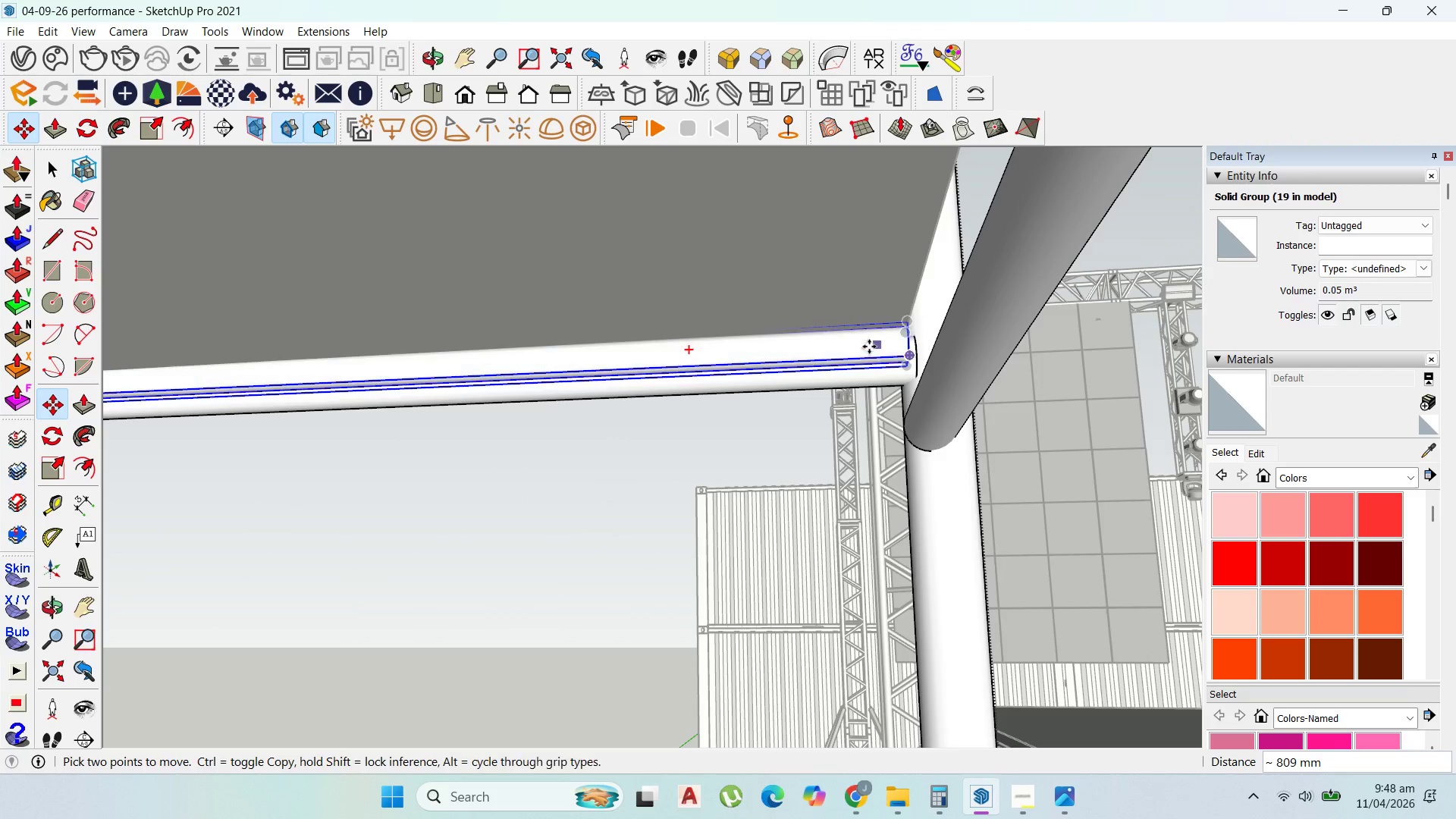 
scroll: coordinate [758, 391], scroll_direction: down, amount: 12.0
 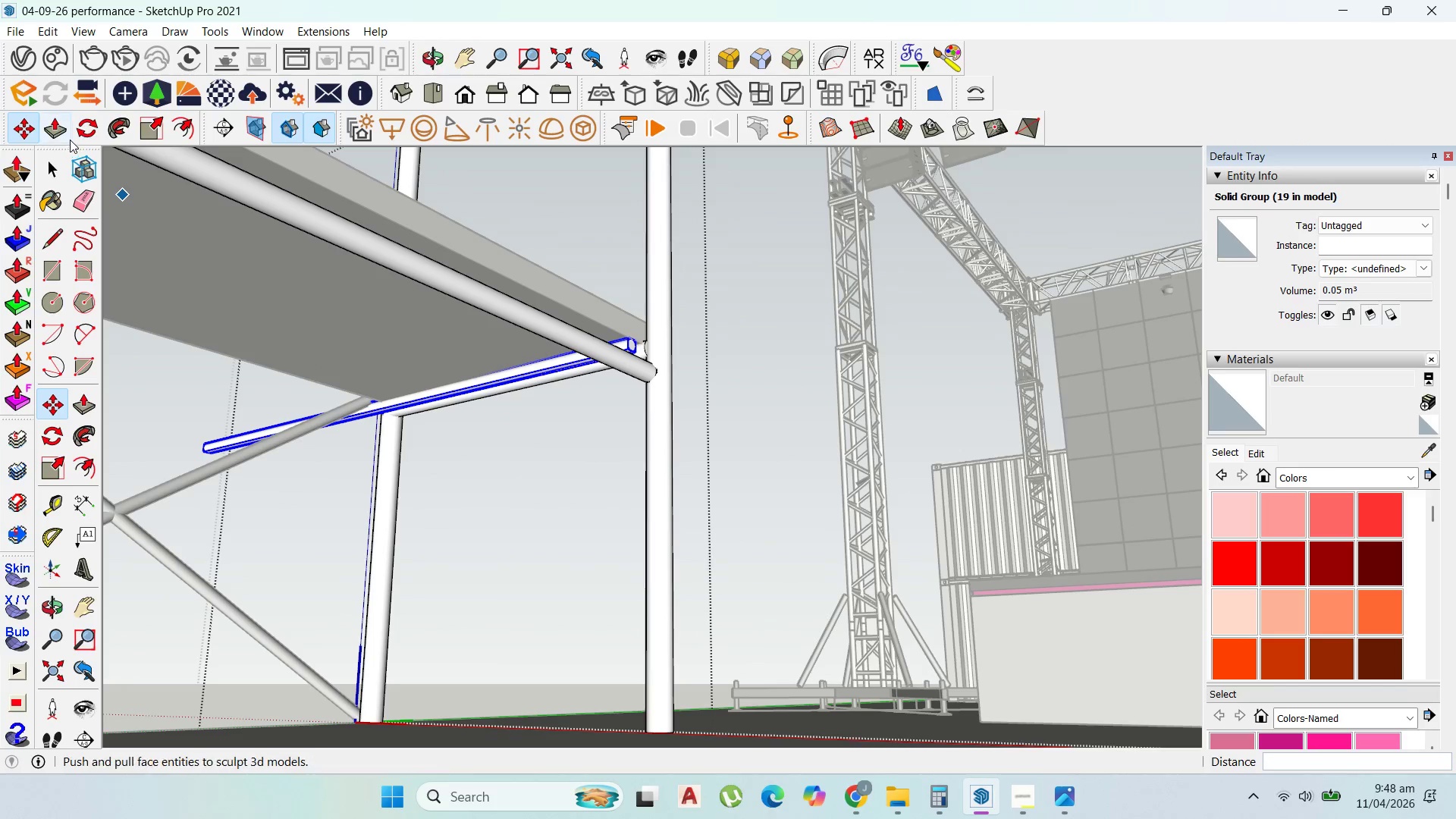 
left_click_drag(start_coordinate=[86, 133], to_coordinate=[89, 133])
 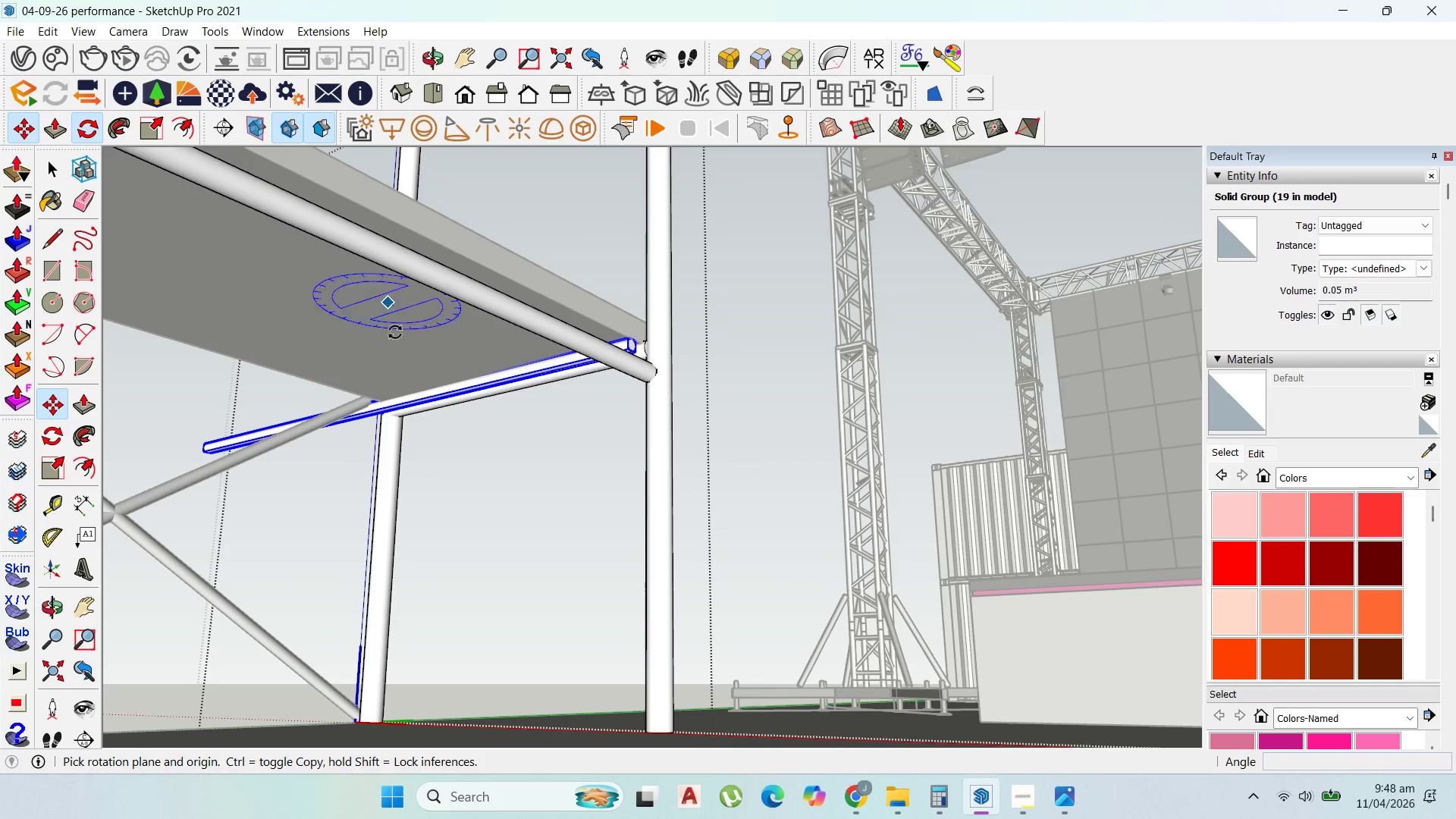 
scroll: coordinate [430, 347], scroll_direction: up, amount: 3.0
 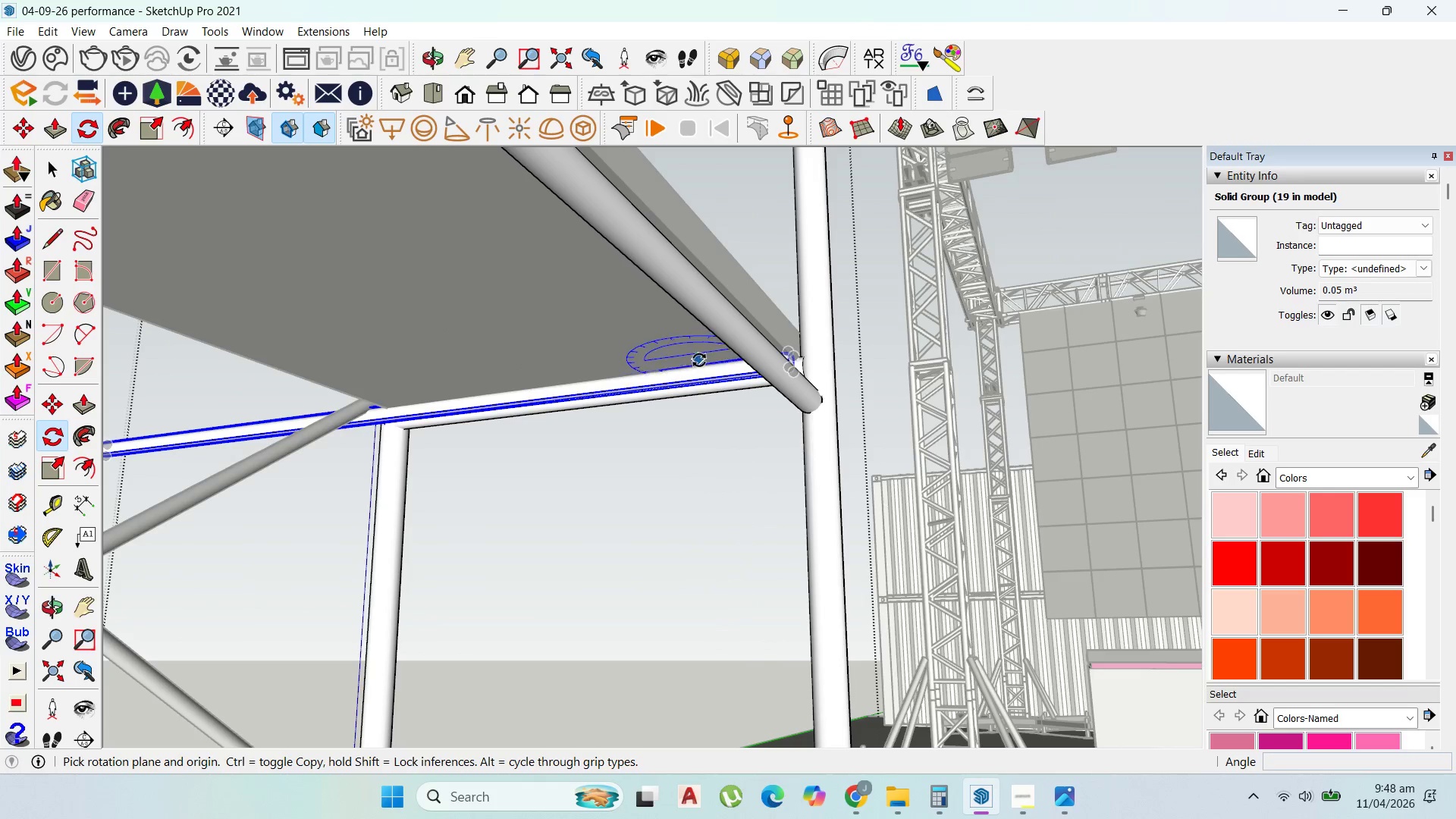 
left_click([701, 360])
 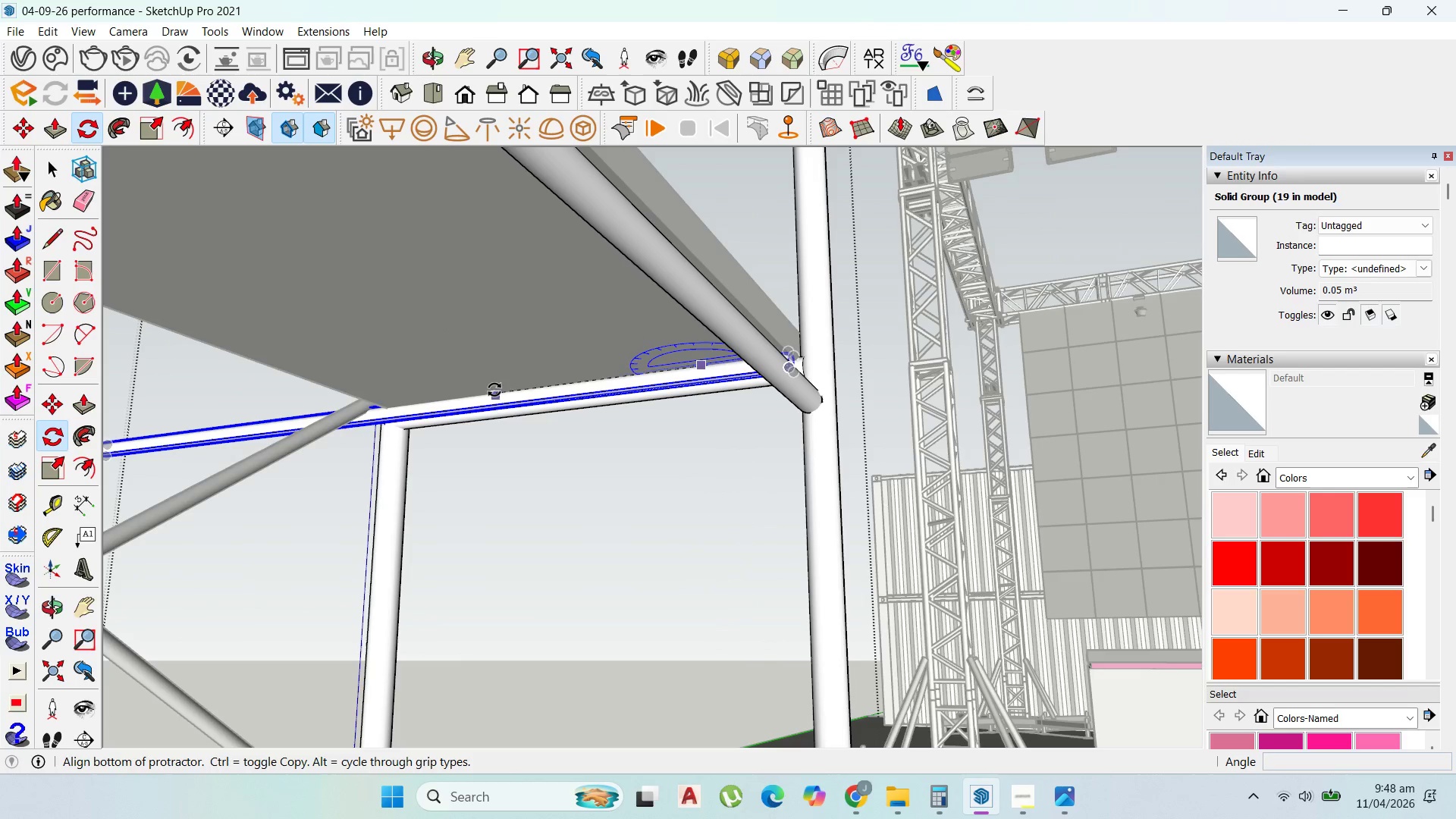 
left_click([494, 390])
 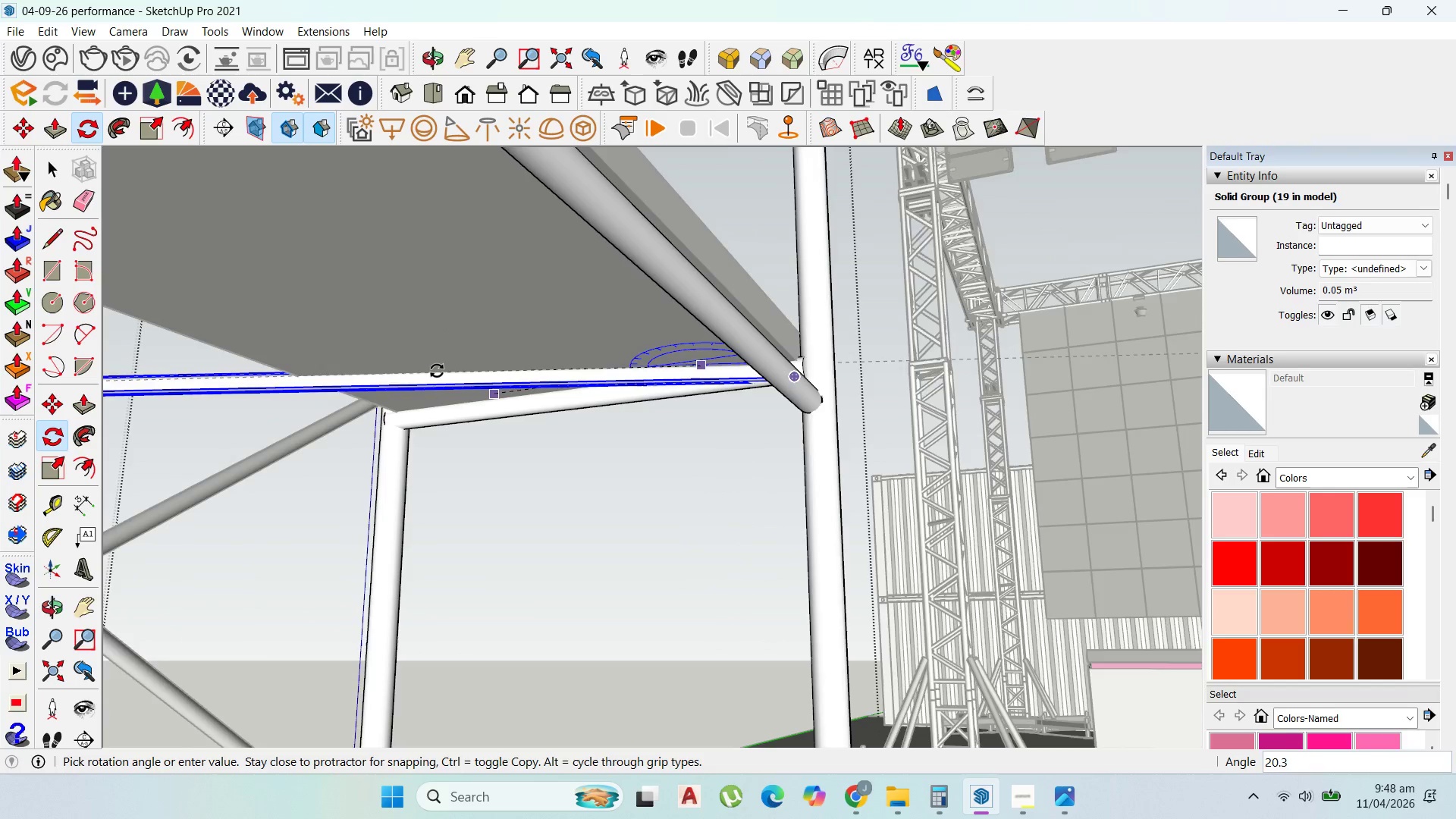 
scroll: coordinate [435, 369], scroll_direction: down, amount: 8.0
 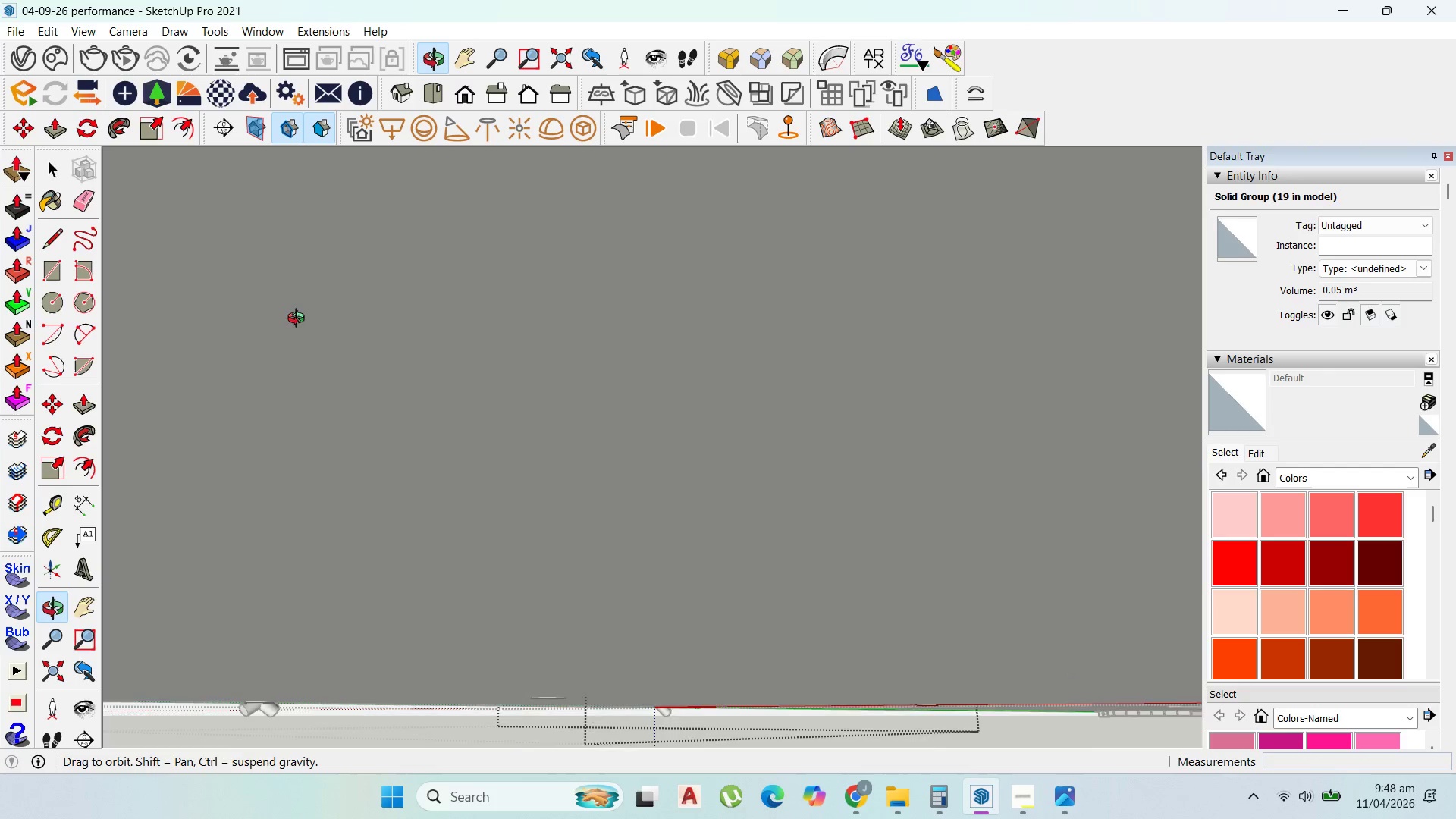 
scroll: coordinate [400, 344], scroll_direction: up, amount: 25.0
 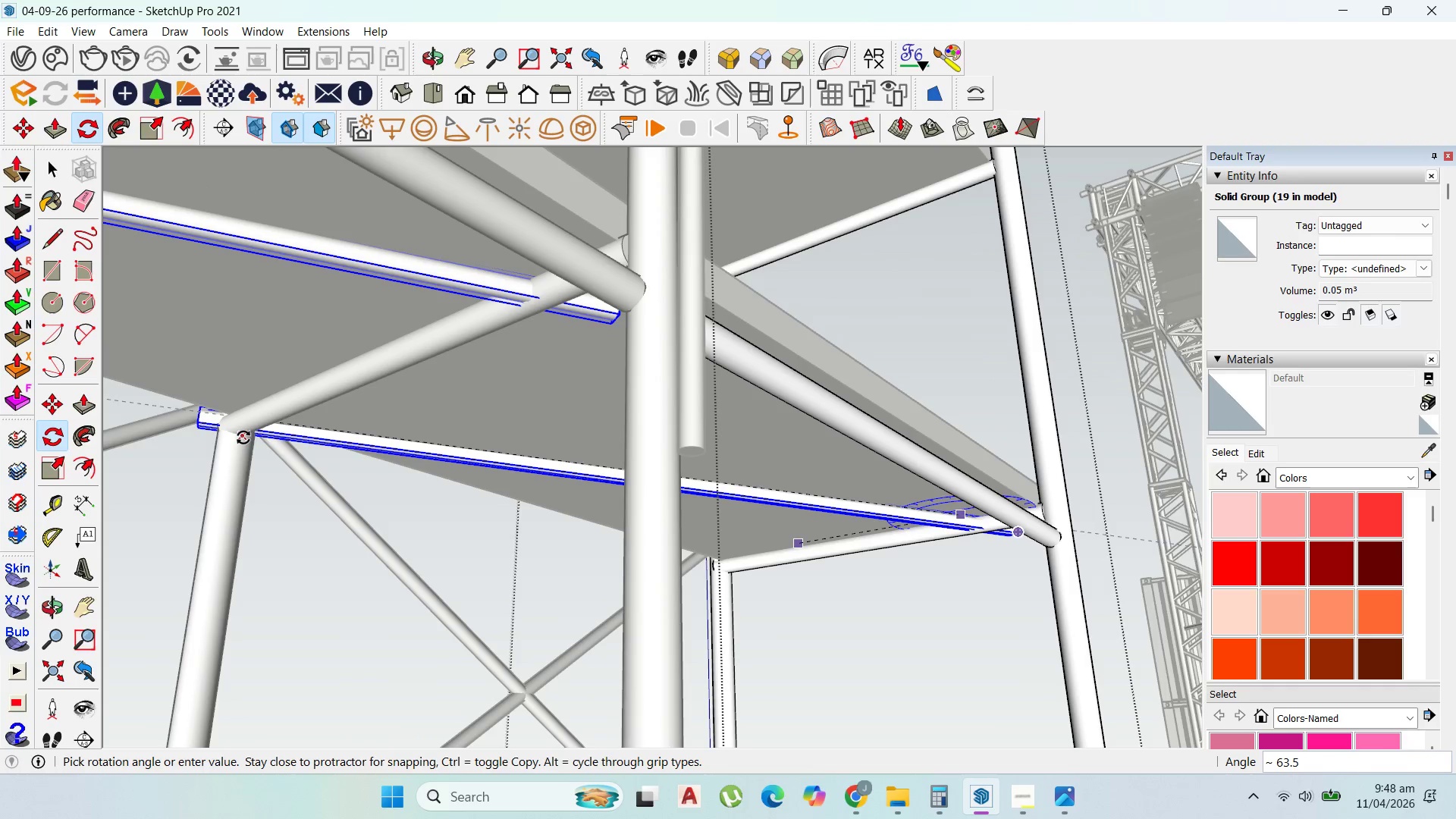 
left_click([243, 438])
 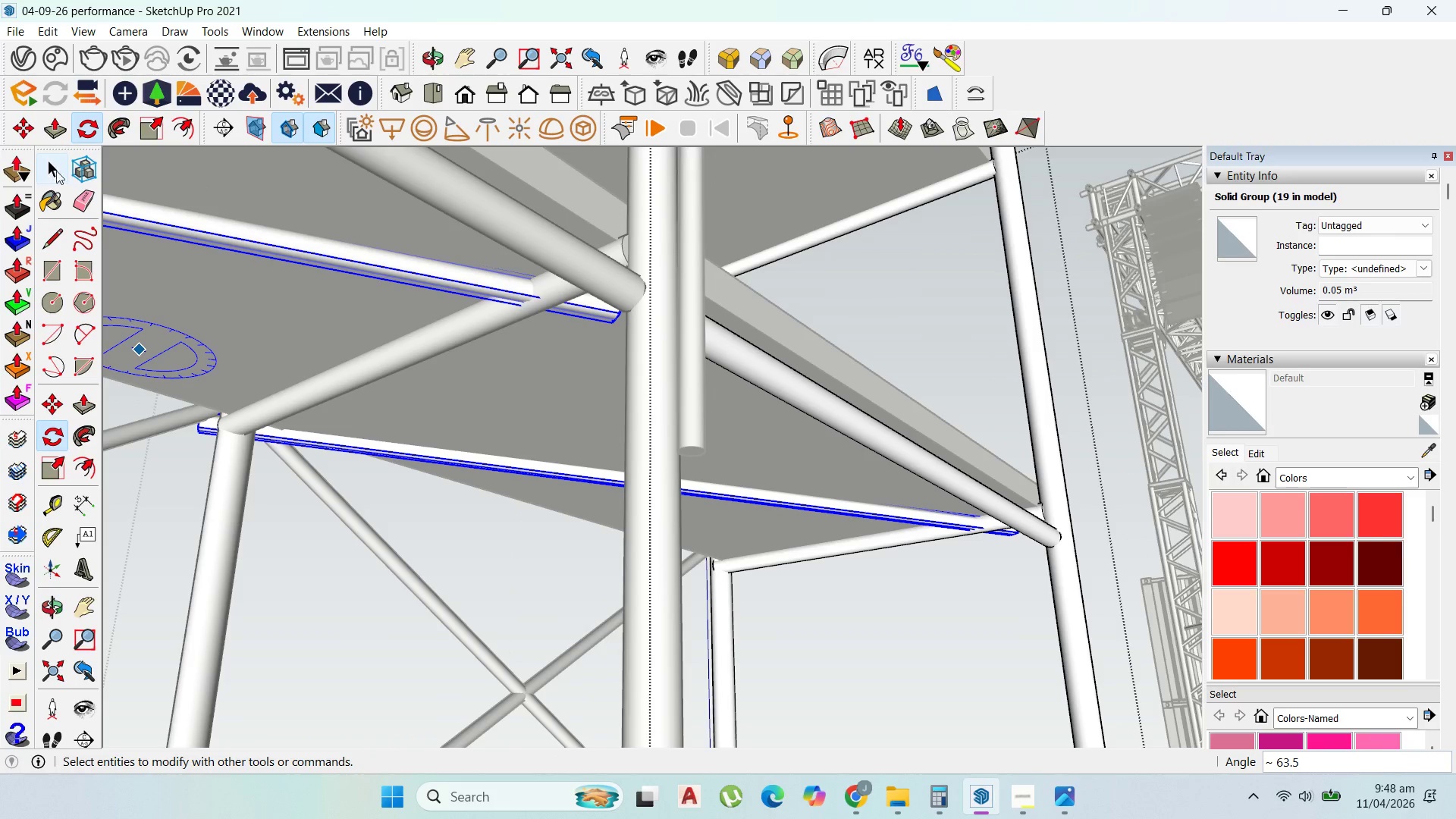 
scroll: coordinate [199, 433], scroll_direction: up, amount: 8.0
 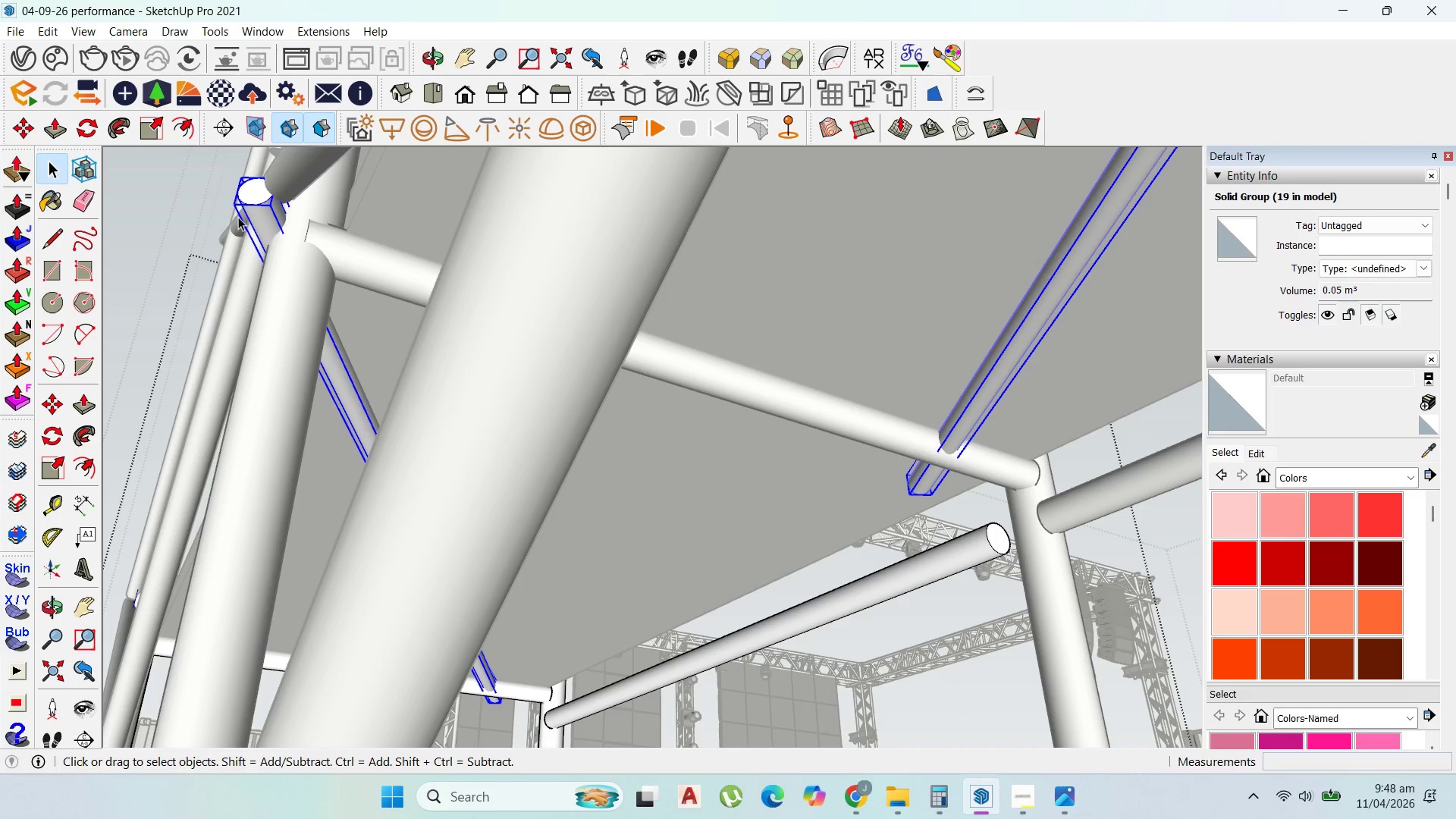 
left_click([250, 195])
 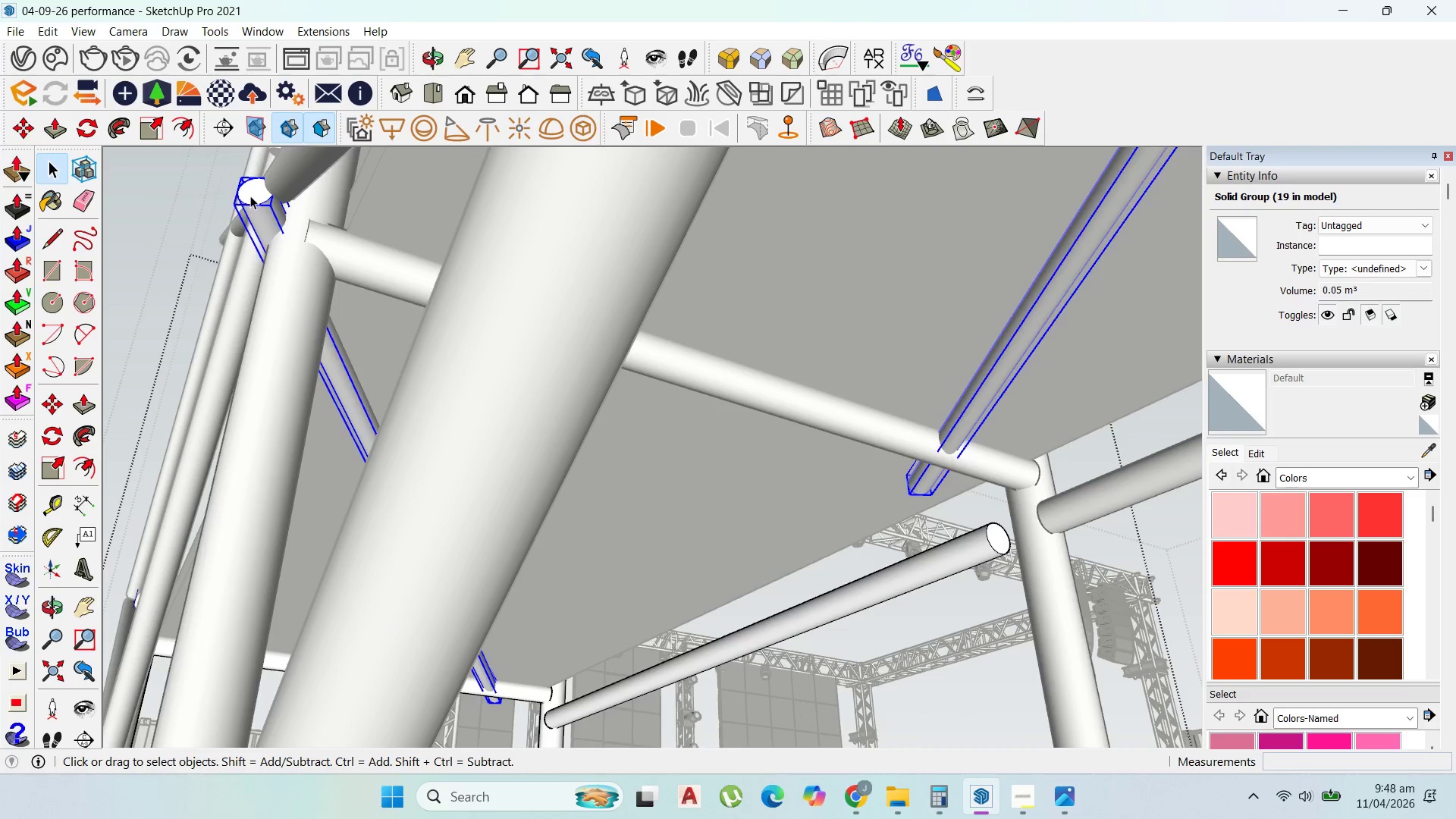 
left_click_drag(start_coordinate=[250, 195], to_coordinate=[250, 199])
 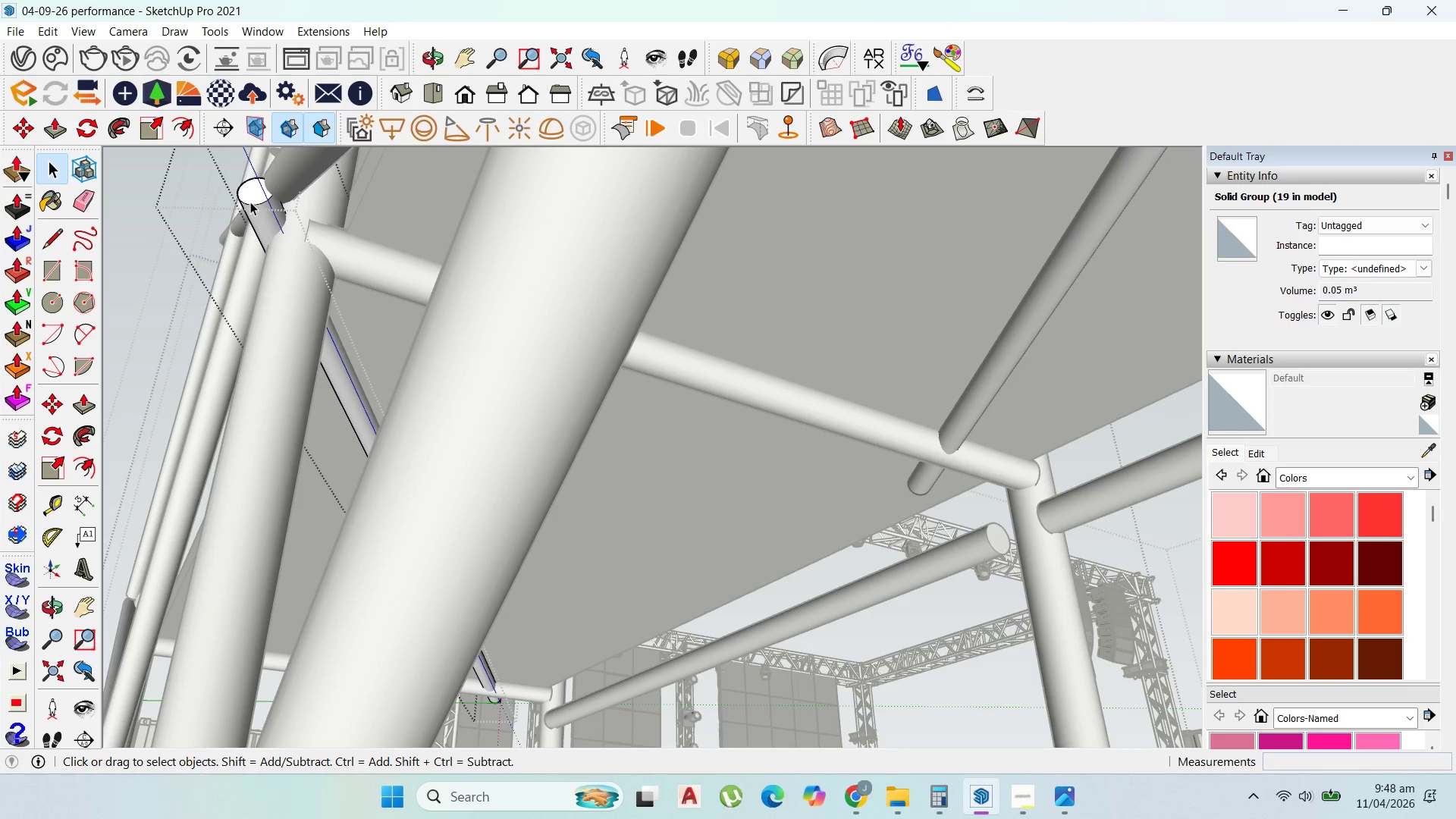 
triple_click([250, 202])
 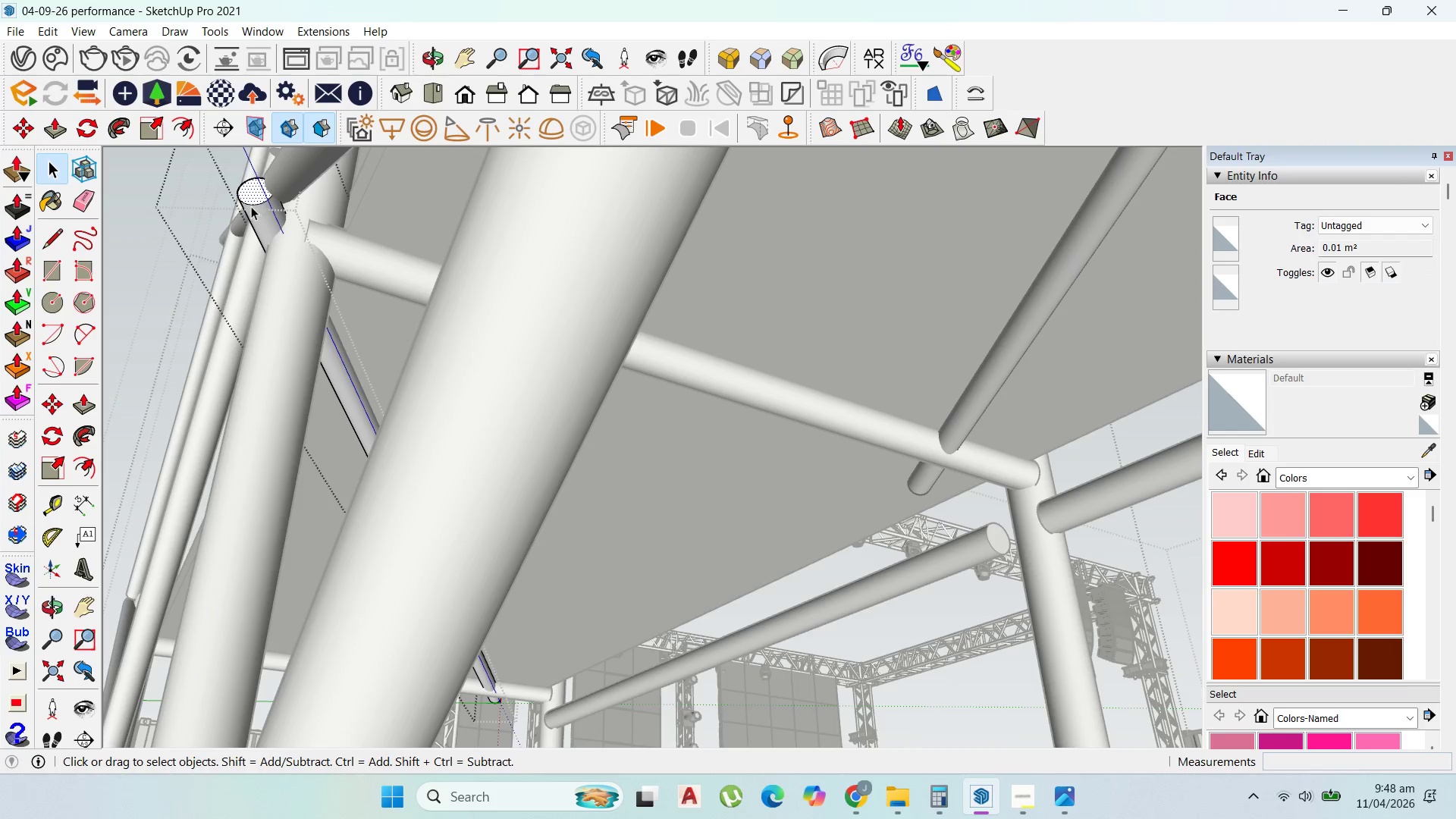 
key(P)
 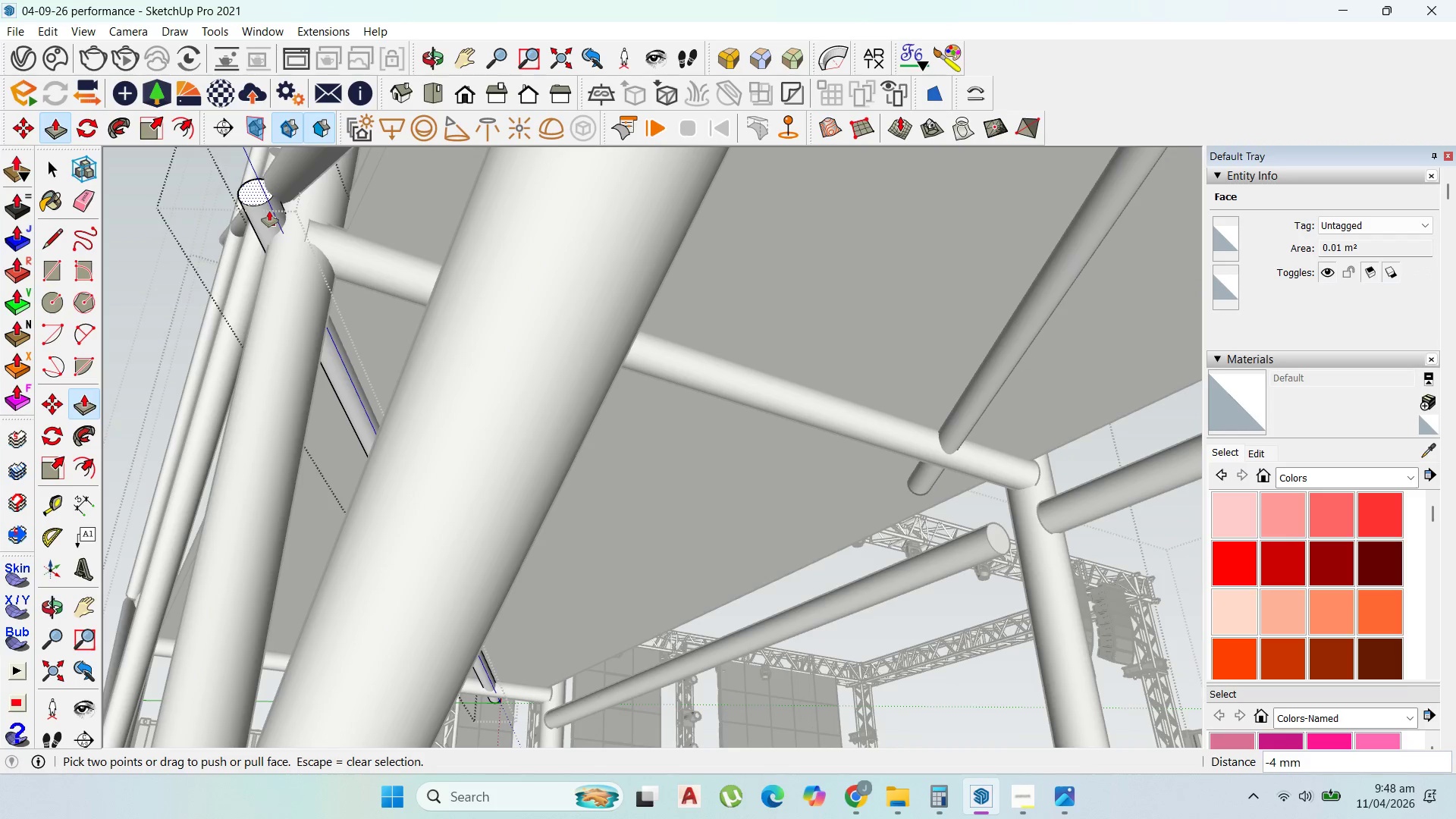 
key(Escape)
 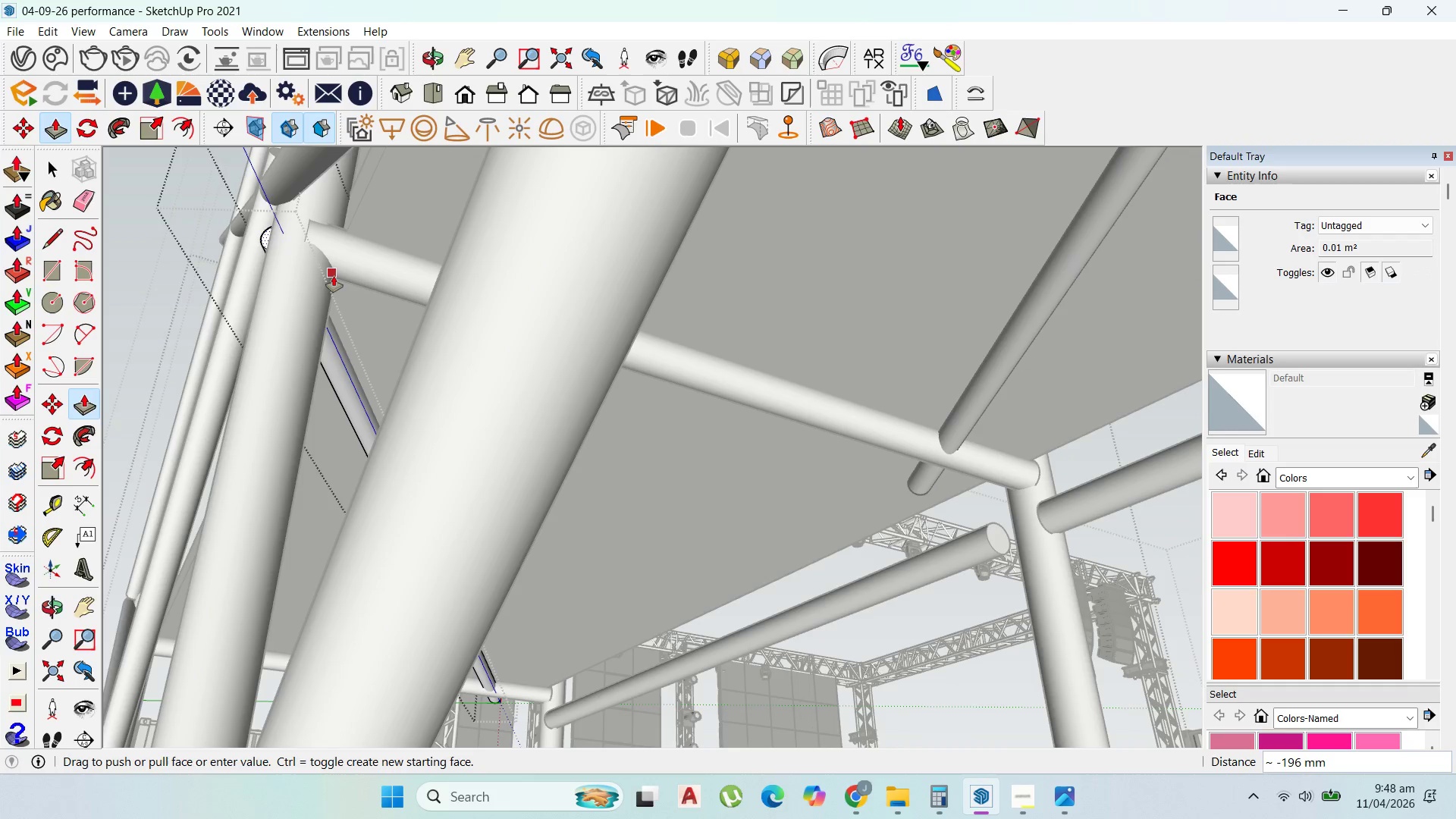 
left_click([339, 281])
 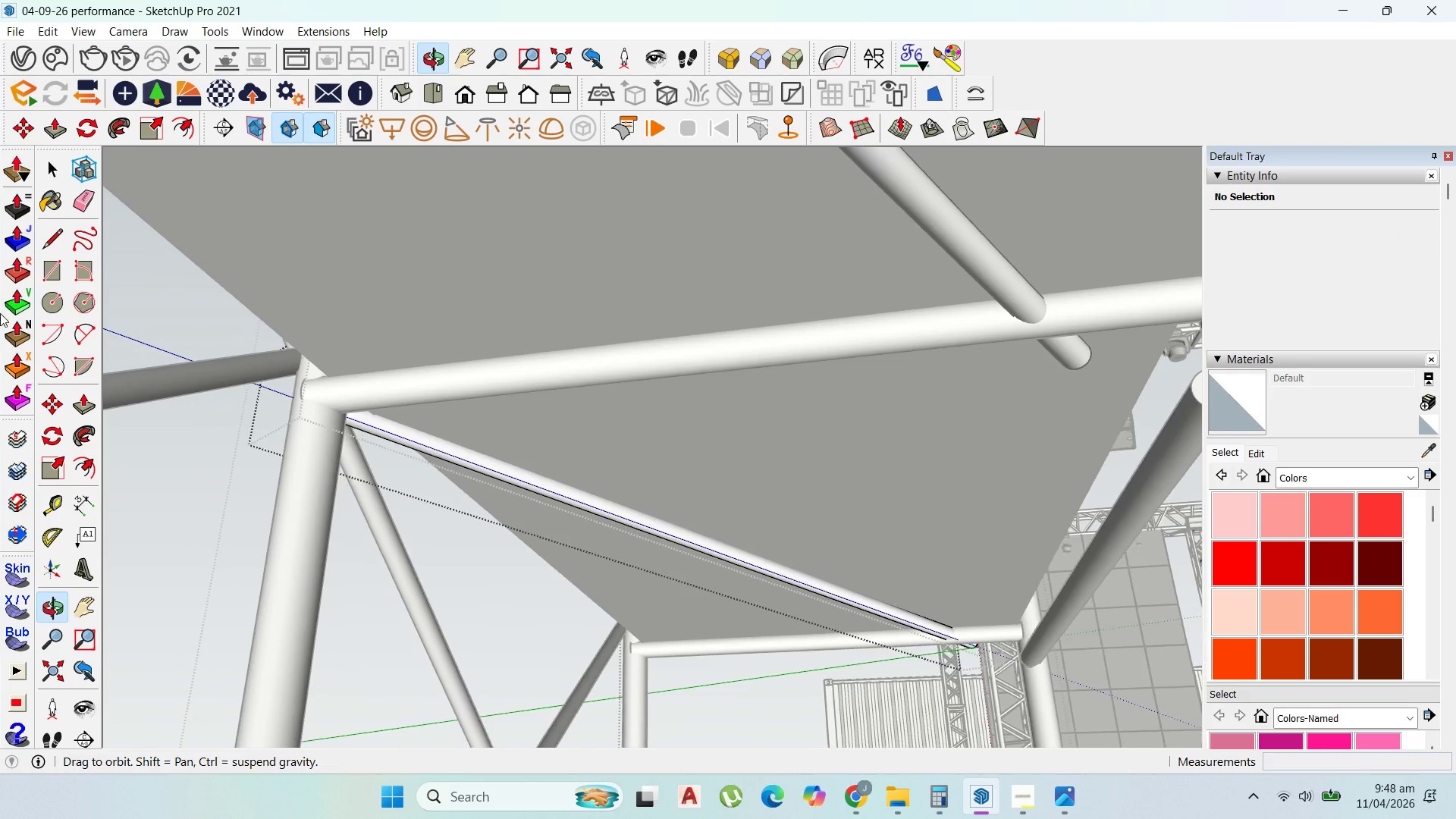 
scroll: coordinate [341, 374], scroll_direction: down, amount: 1.0
 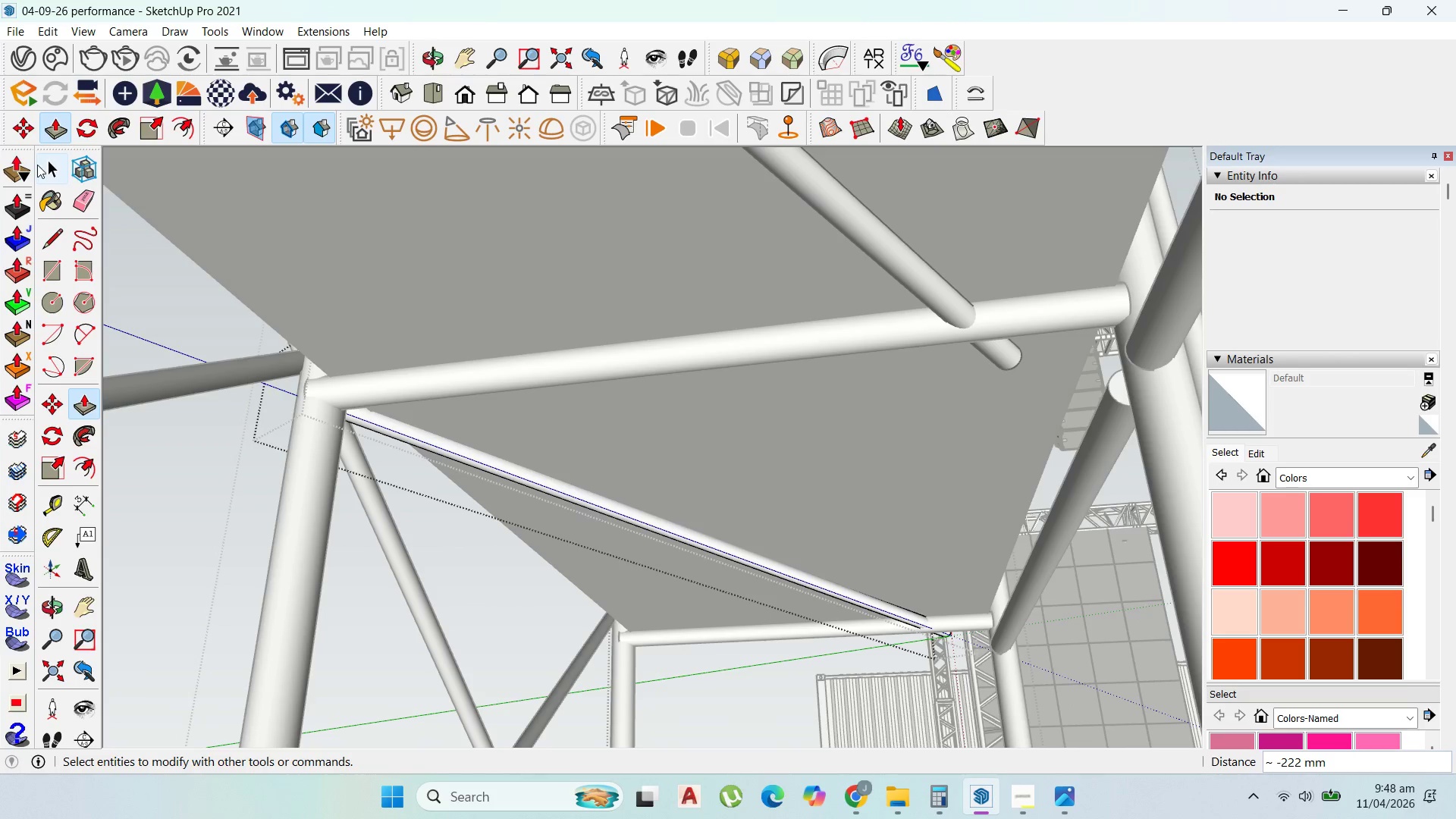 
key(Escape)
 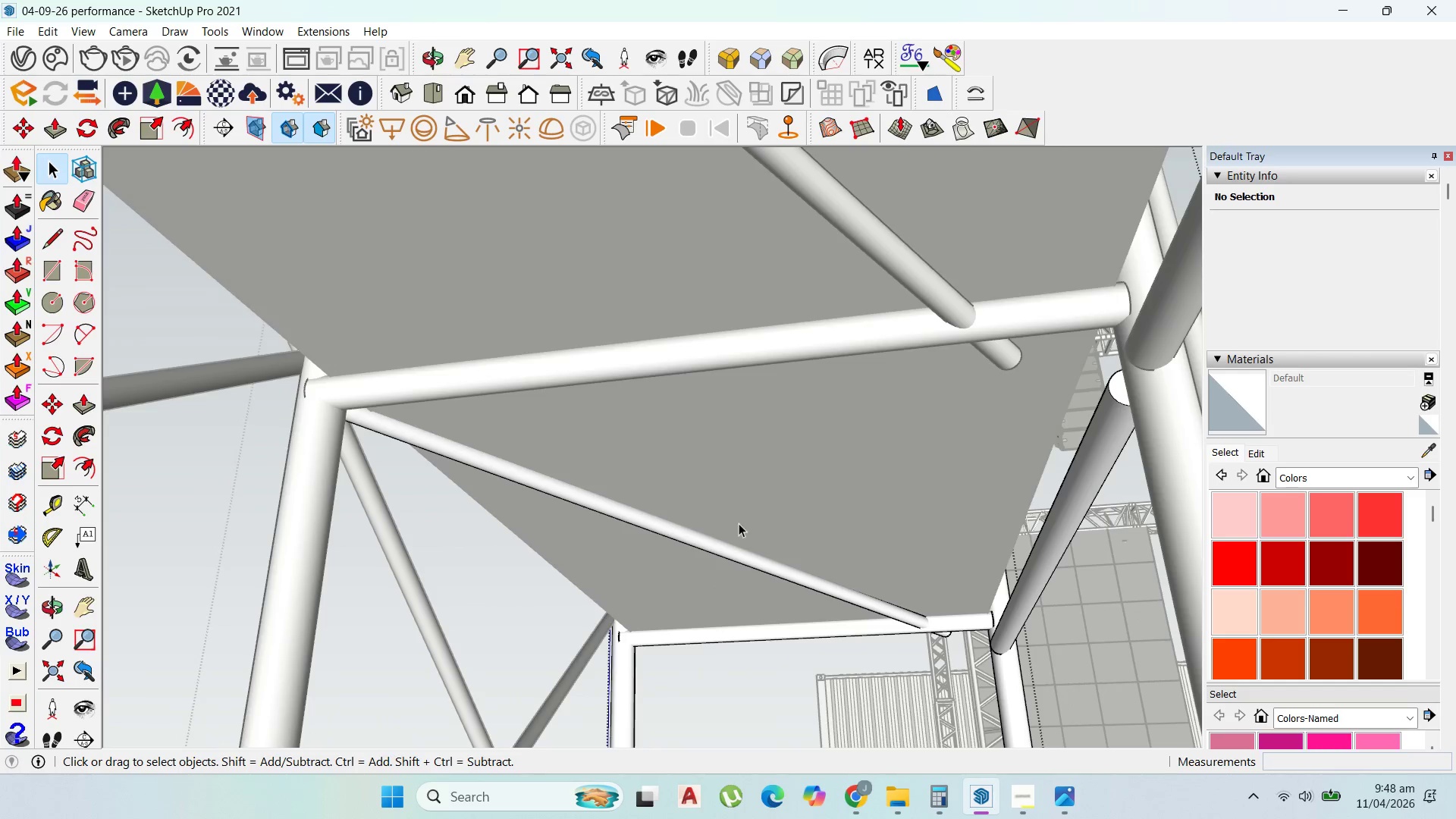 
key(Escape)
 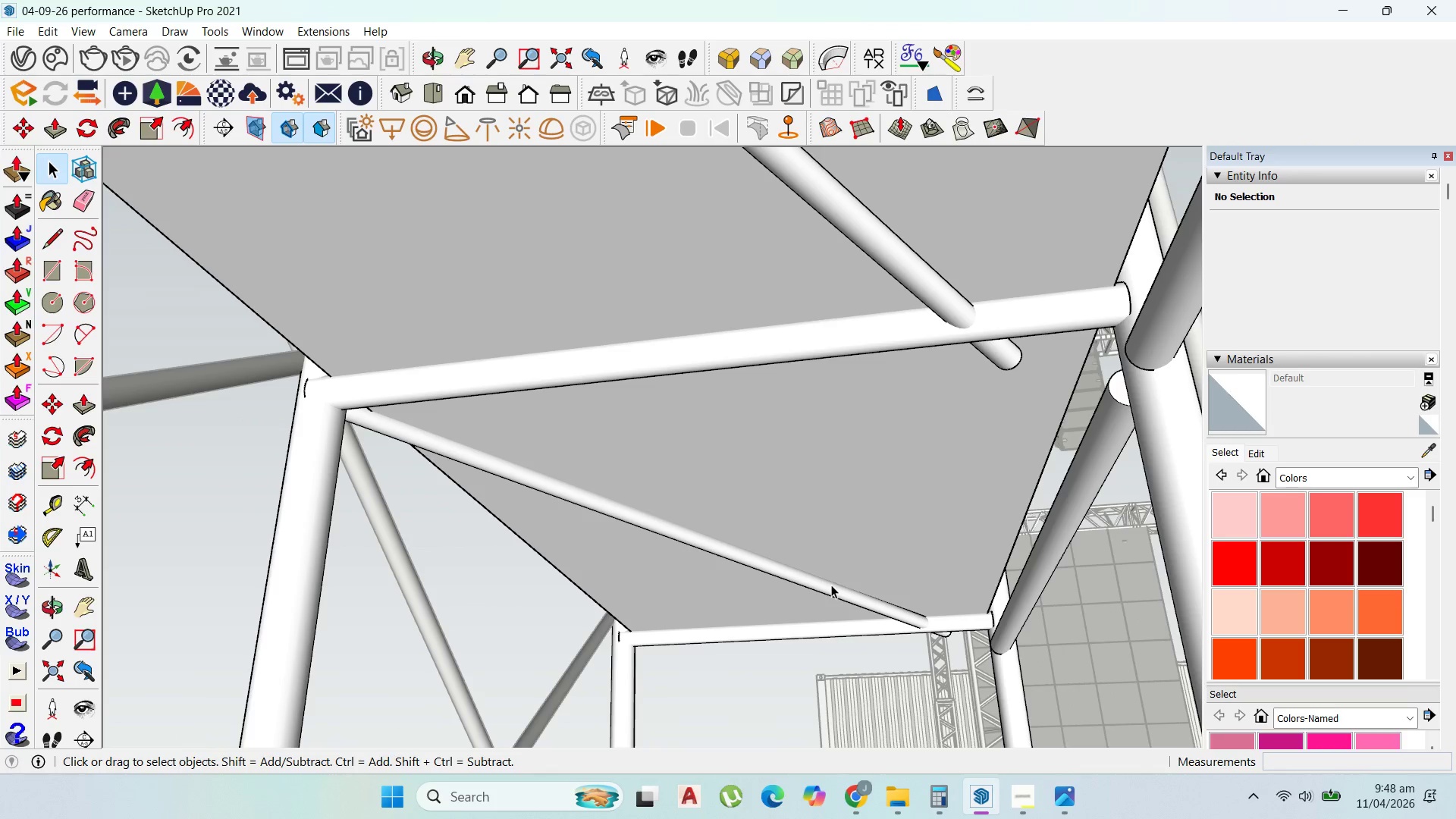 
left_click([831, 585])
 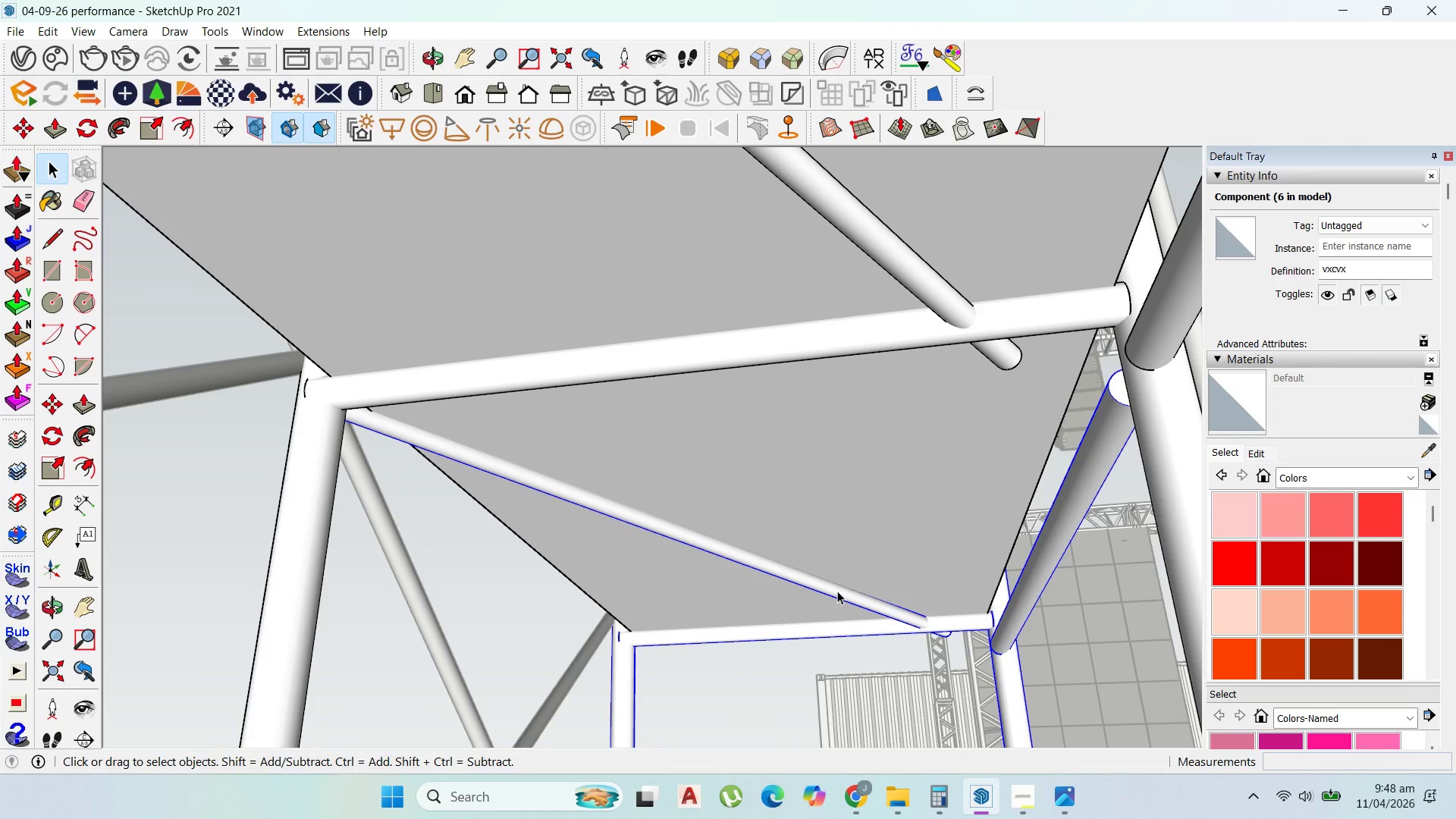 
left_click([837, 591])
 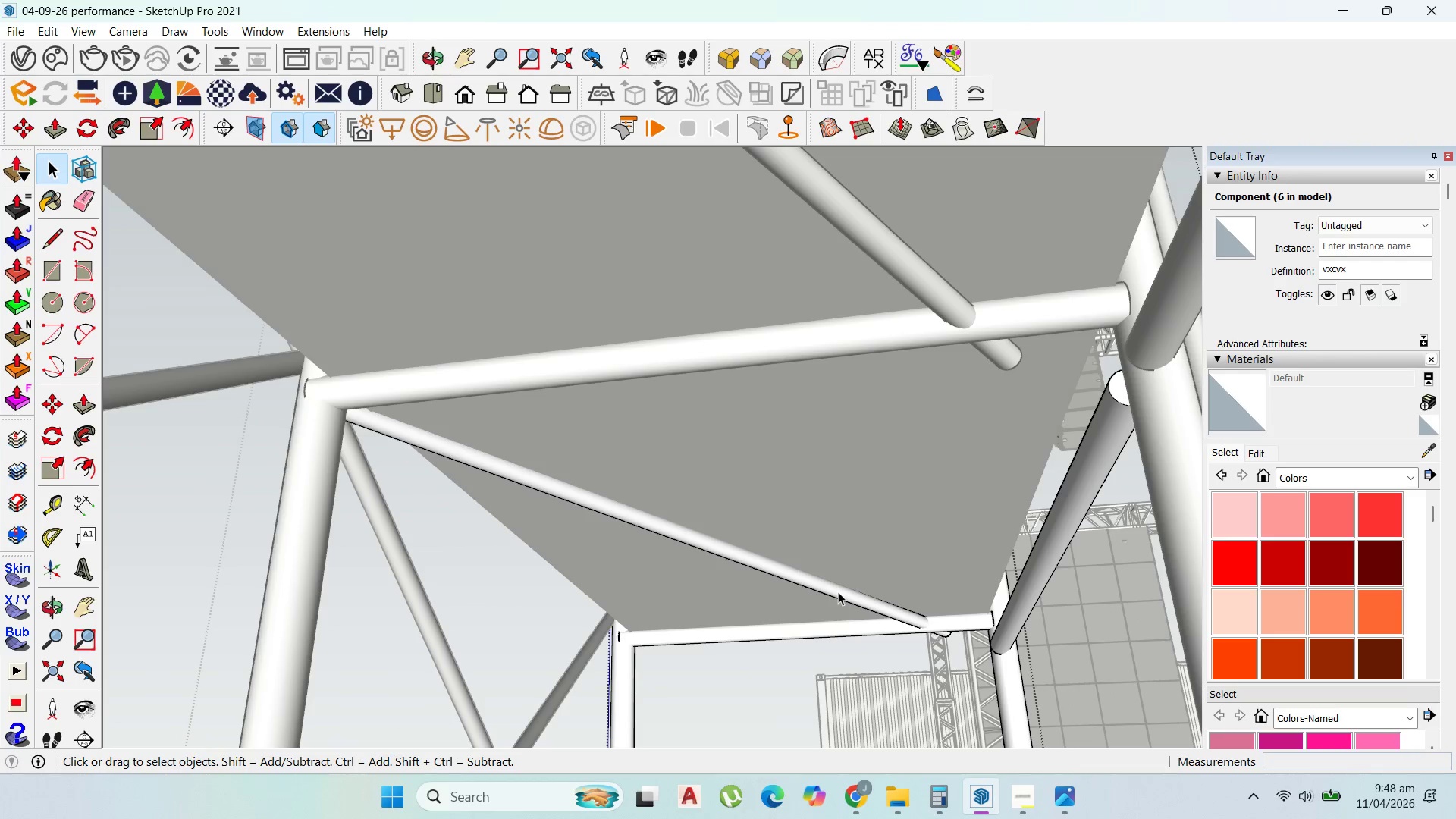 
triple_click([838, 592])
 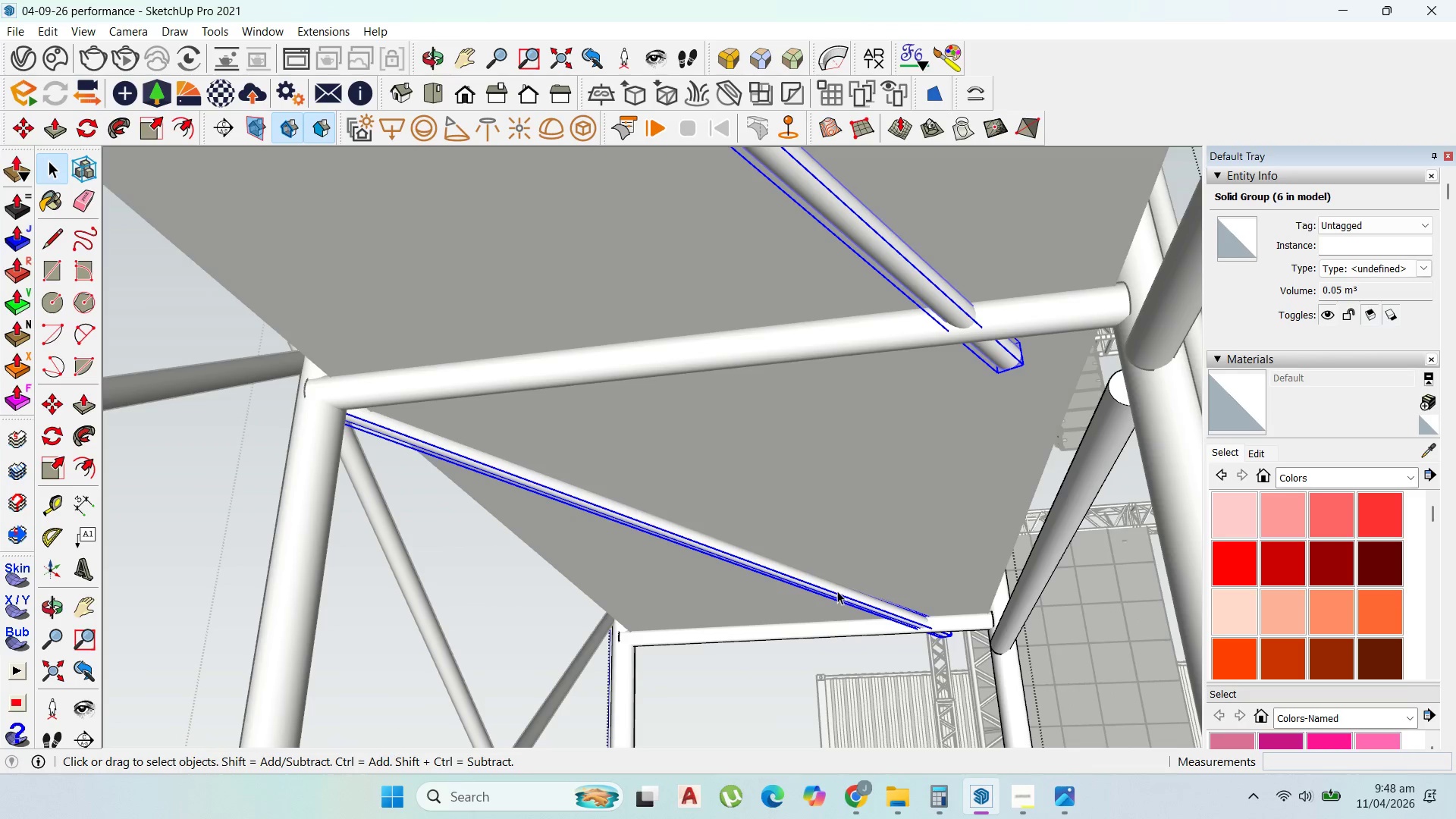 
key(M)
 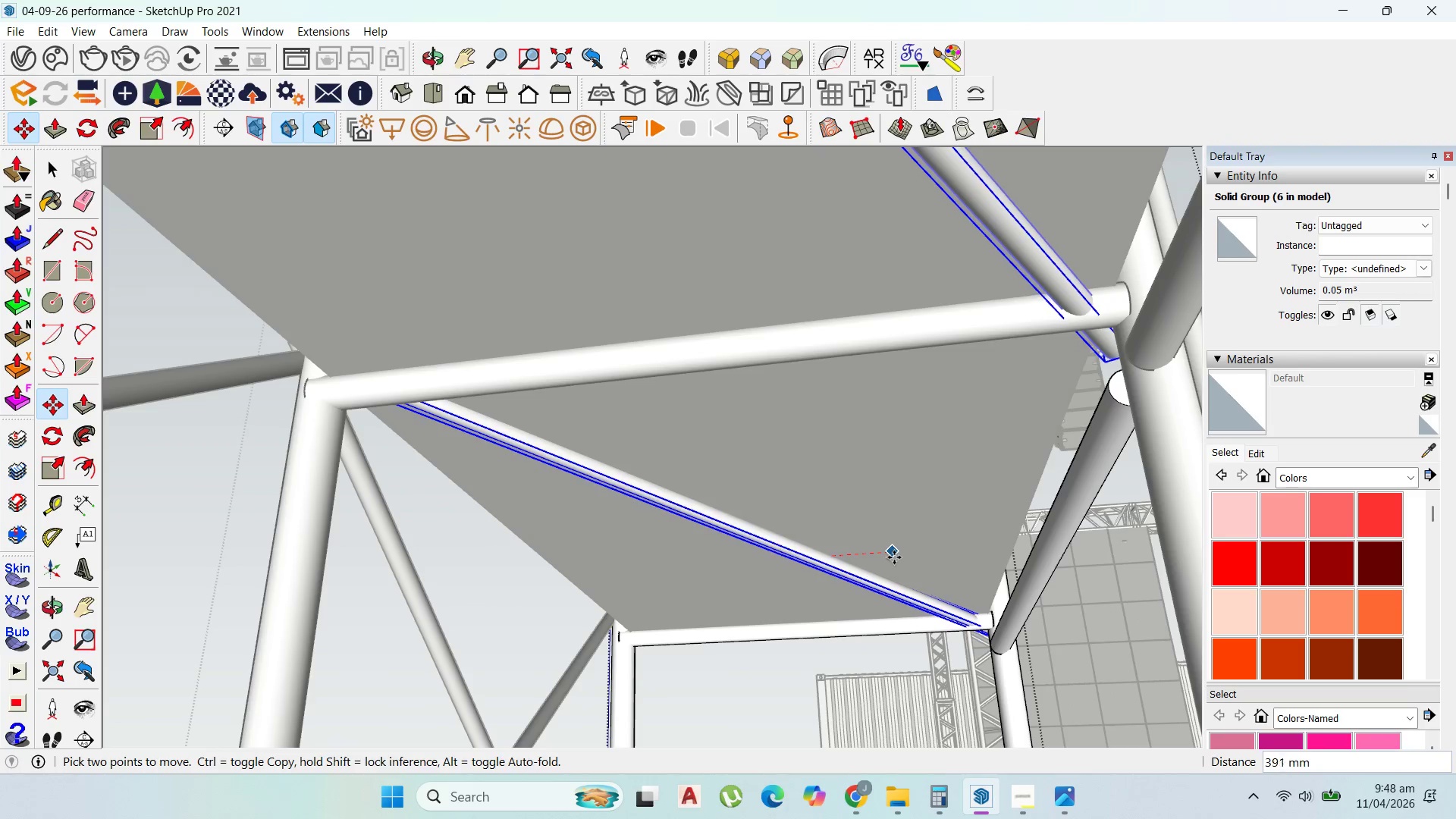 
left_click([896, 557])
 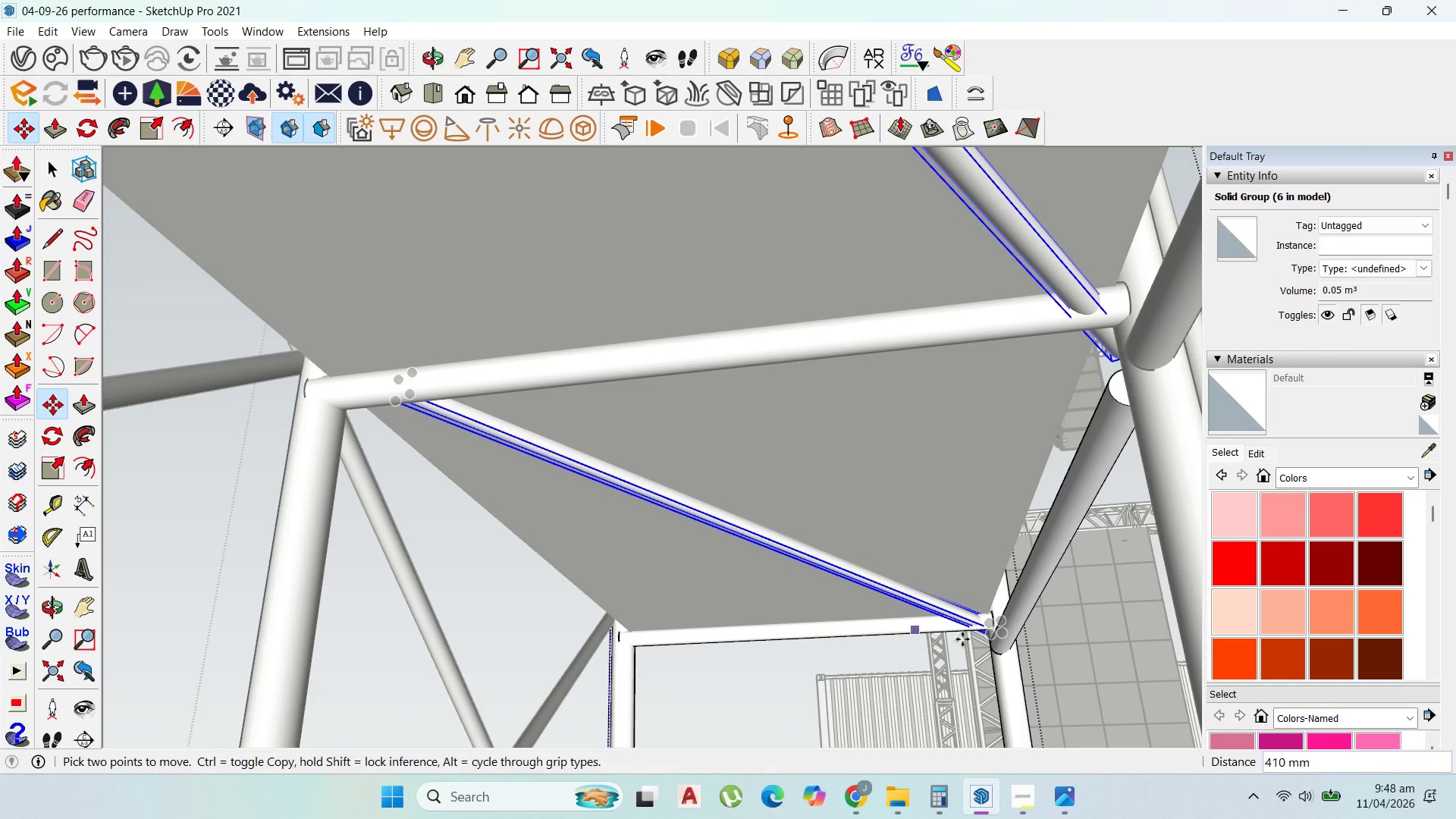 
scroll: coordinate [967, 634], scroll_direction: up, amount: 3.0
 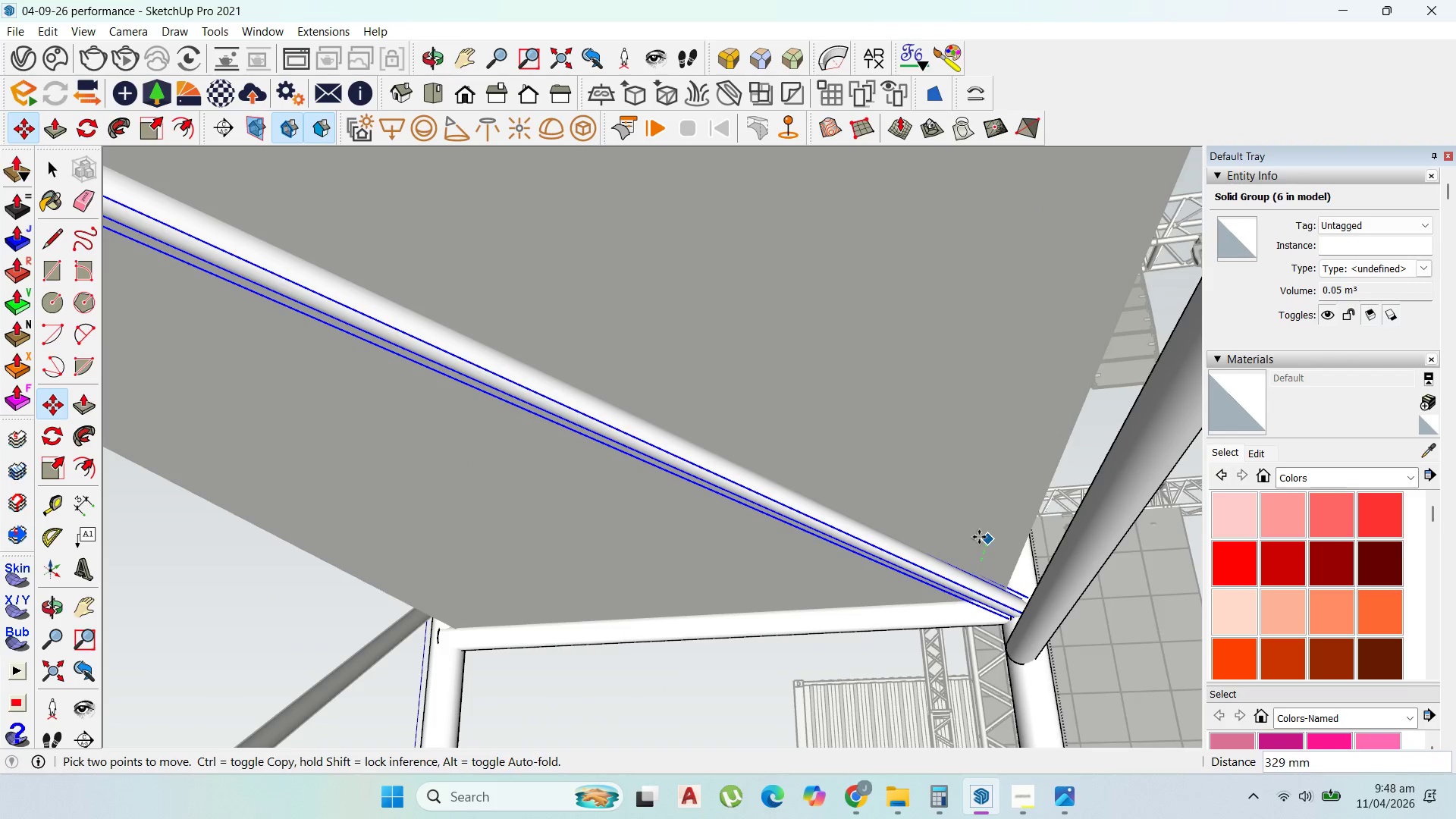 
left_click([979, 537])
 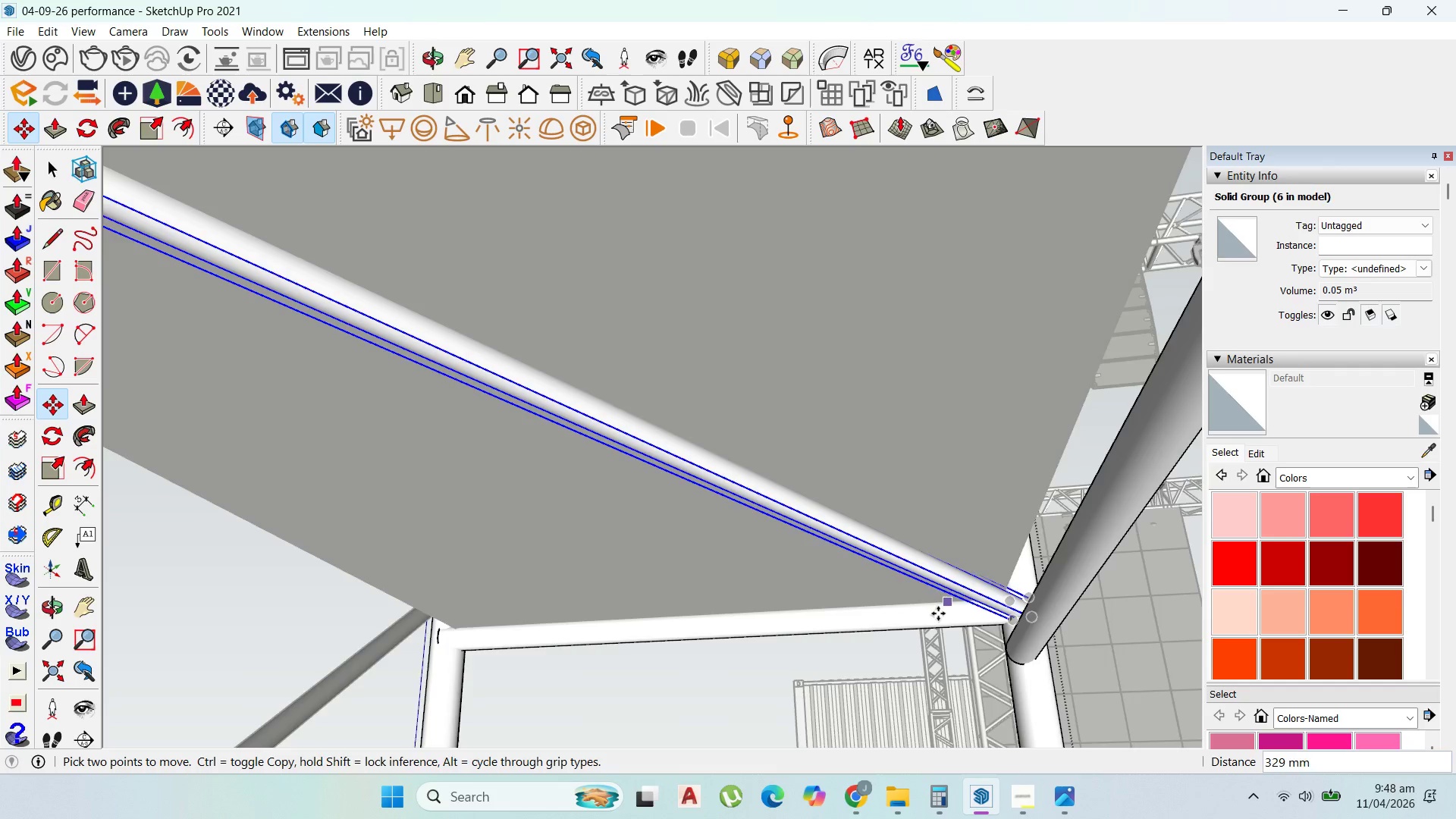 
scroll: coordinate [470, 394], scroll_direction: down, amount: 6.0
 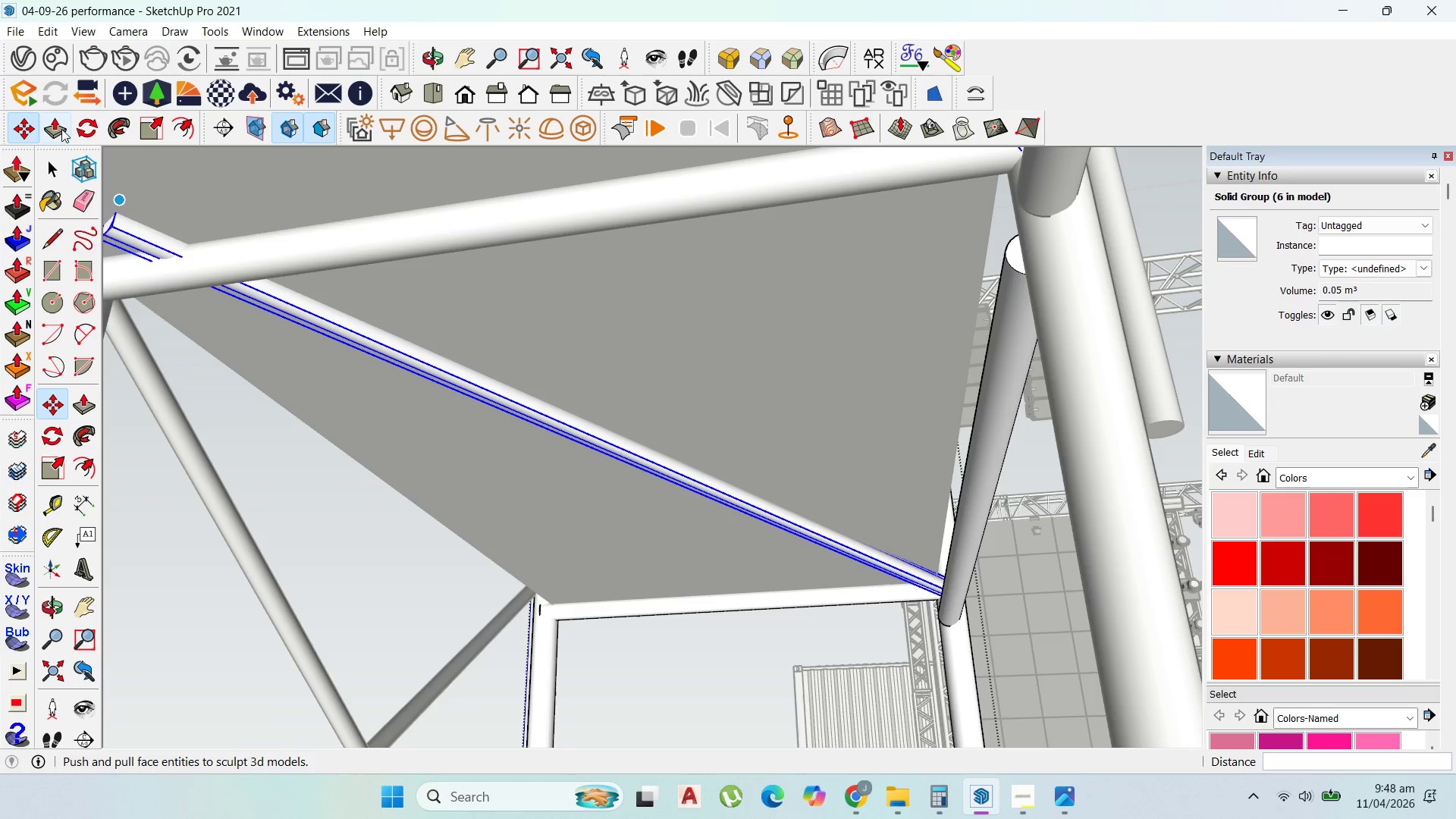 
left_click_drag(start_coordinate=[86, 130], to_coordinate=[97, 137])
 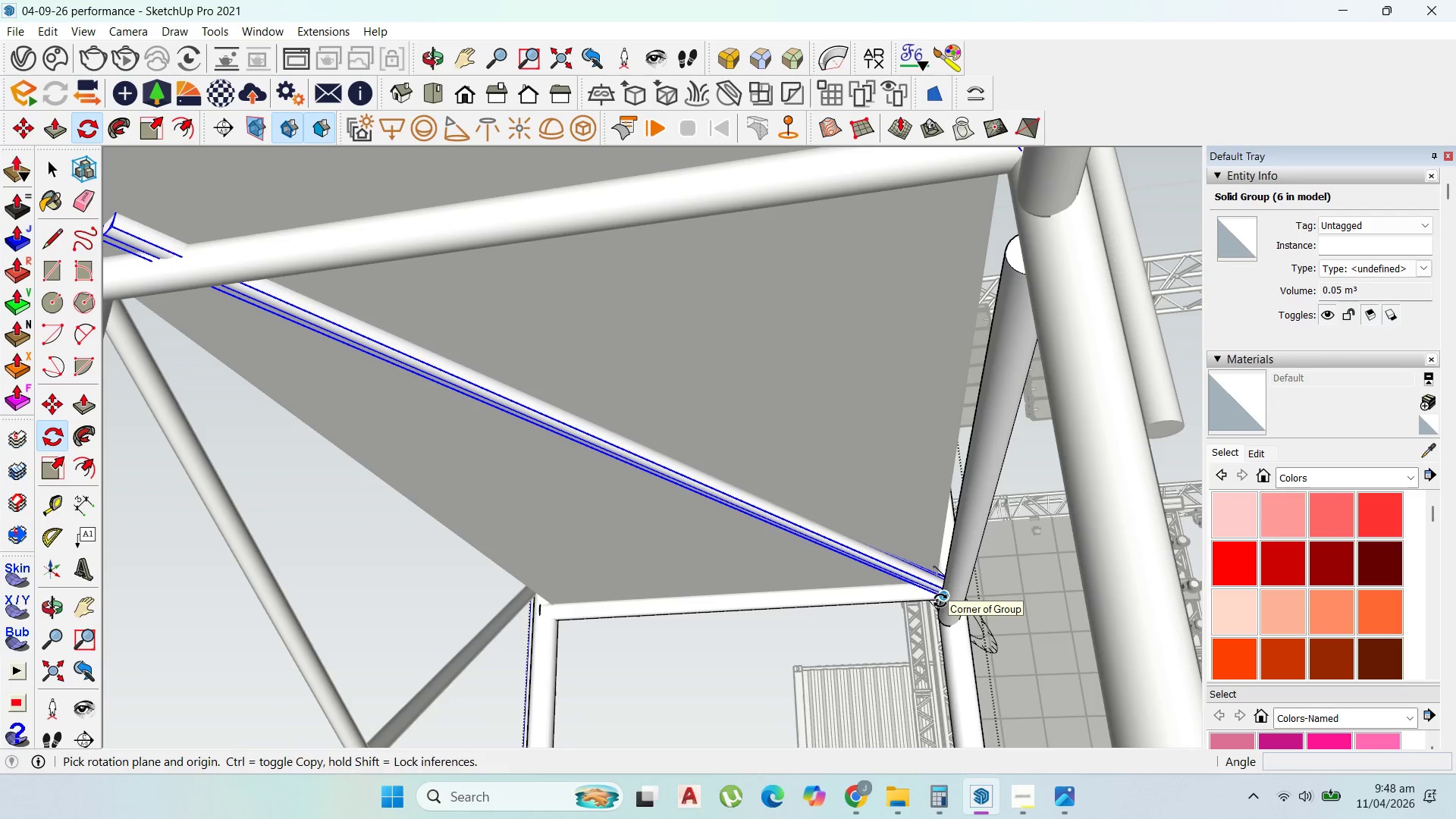 
key(ArrowLeft)
 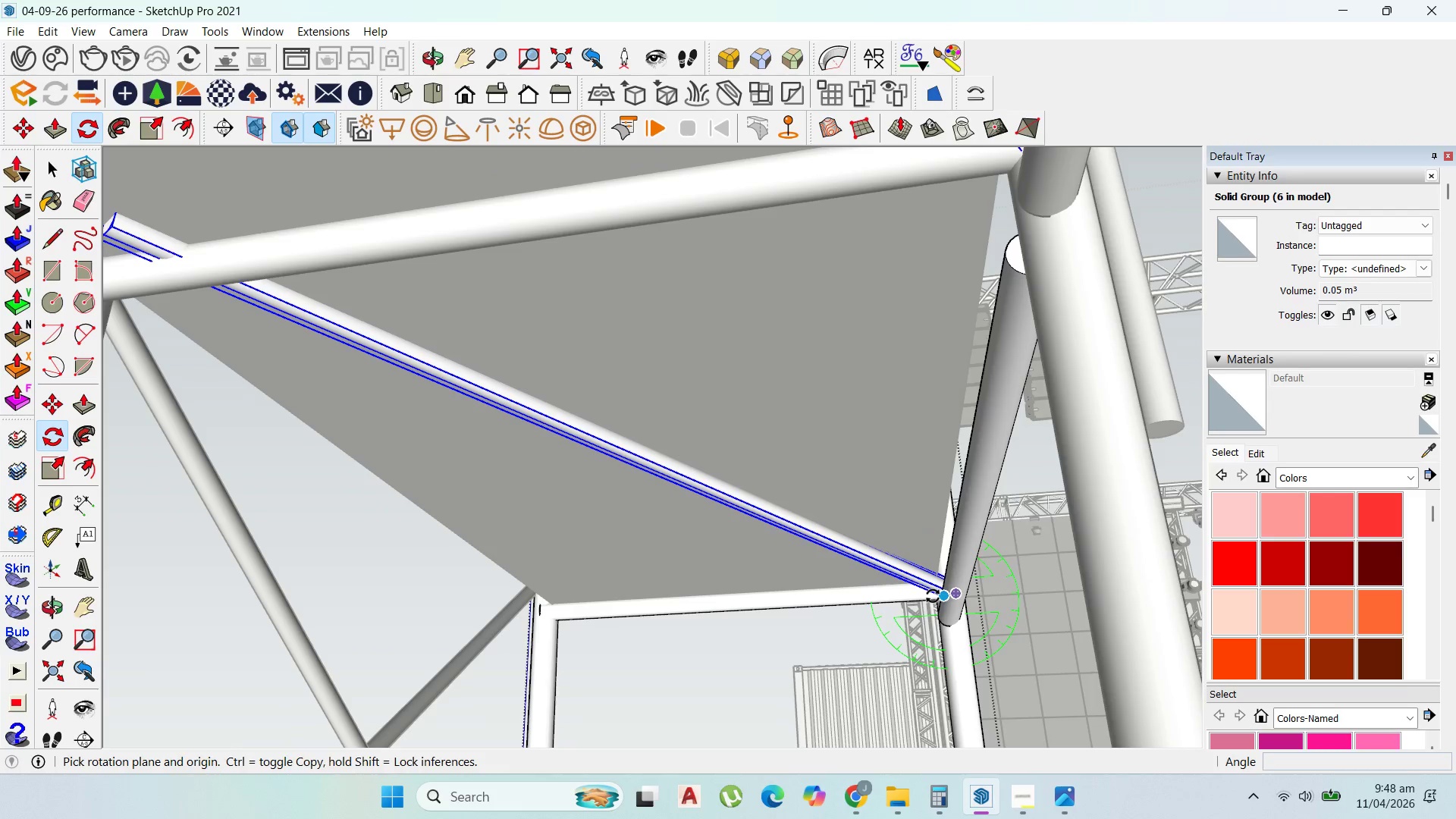 
key(ArrowUp)
 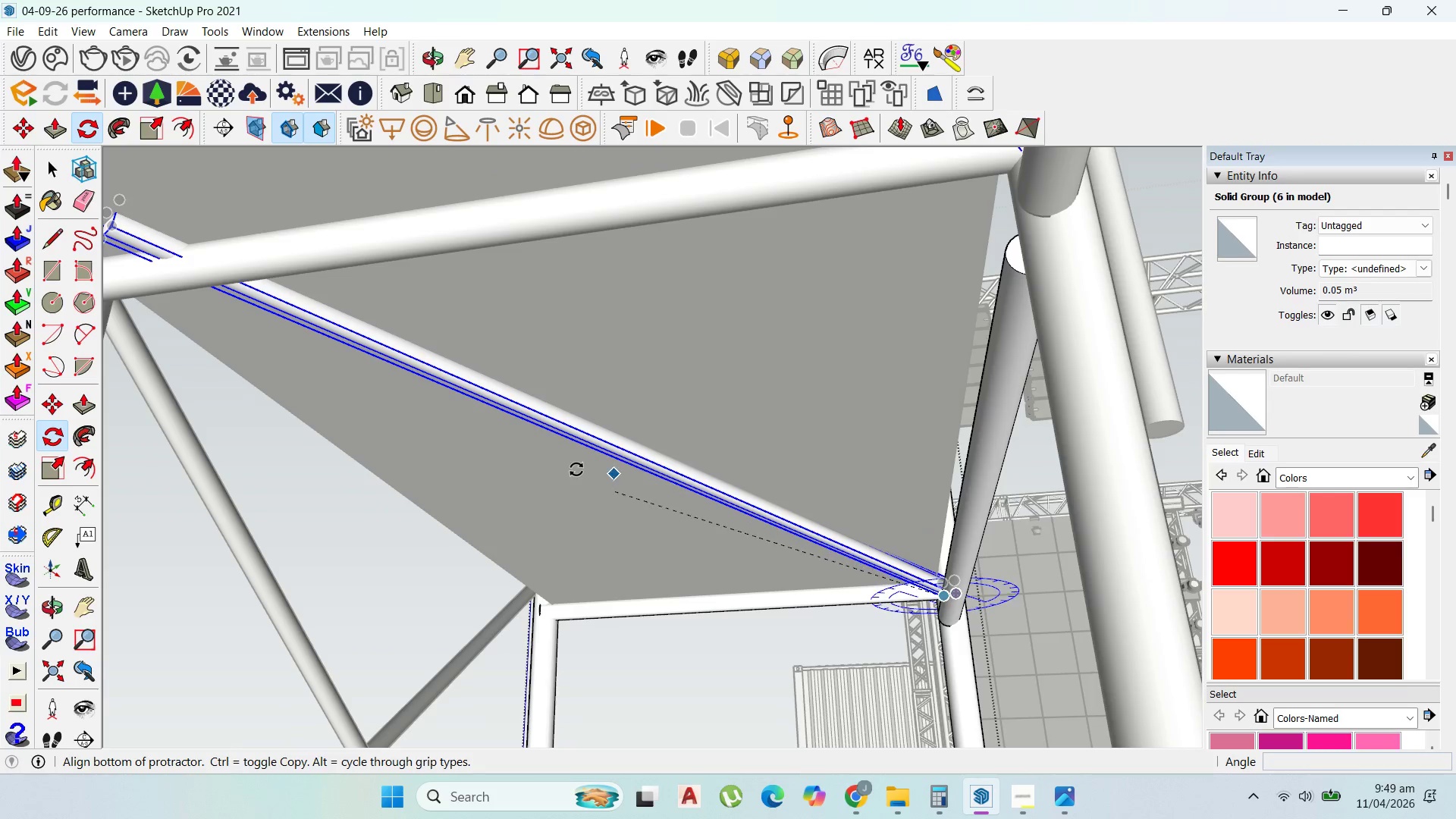 
scroll: coordinate [588, 478], scroll_direction: down, amount: 1.0
 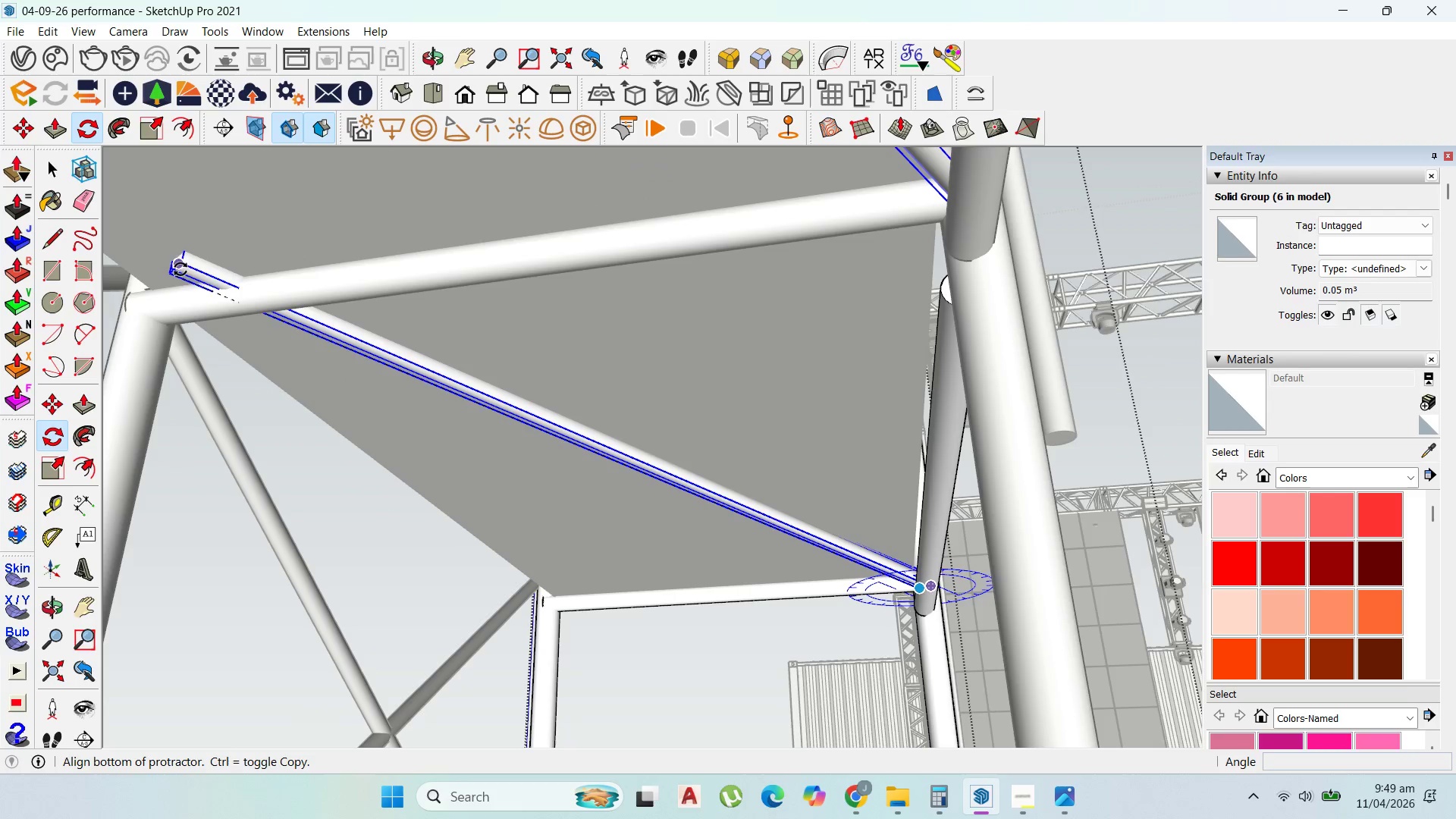 
left_click([178, 267])
 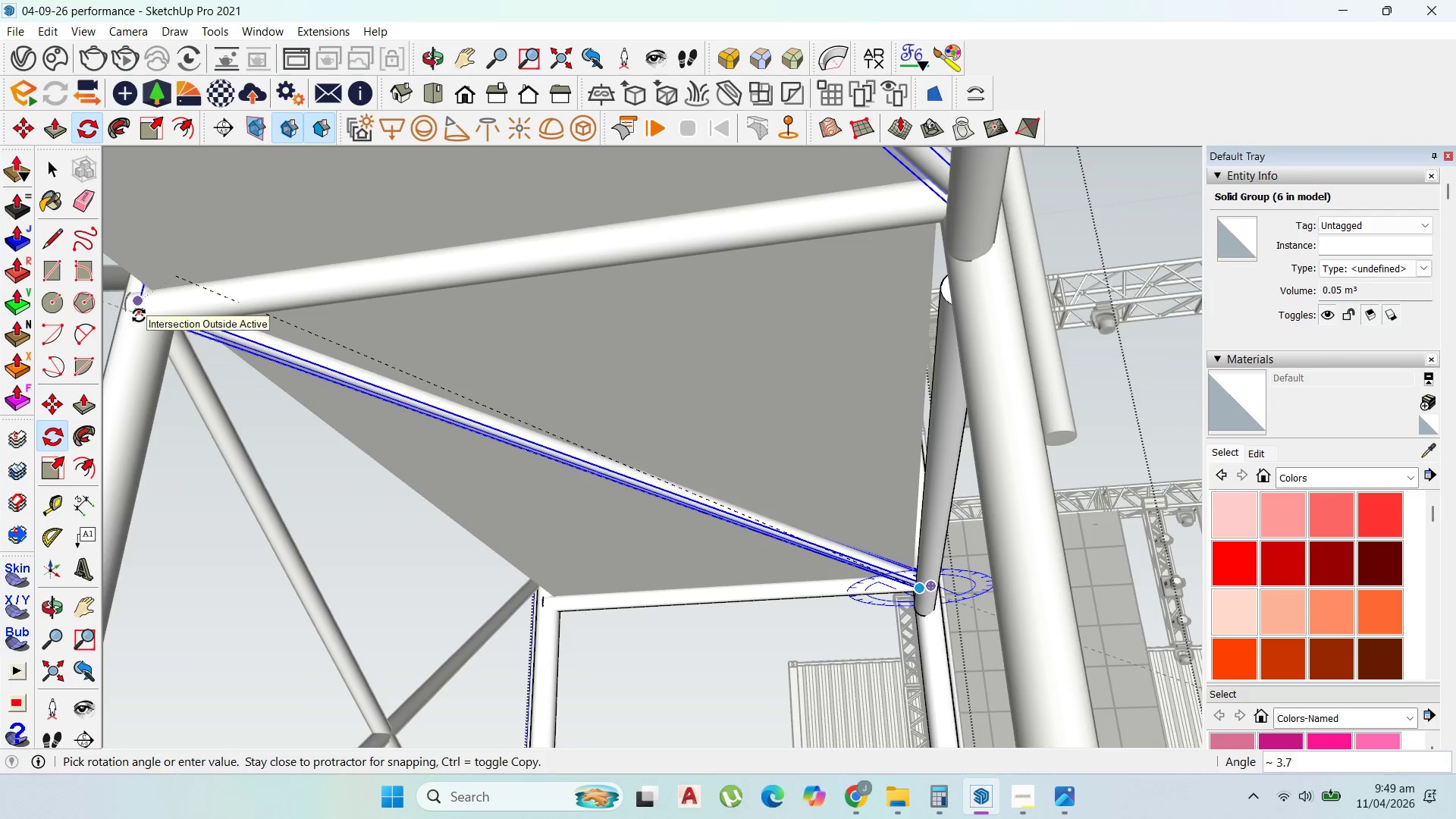 
left_click([137, 316])
 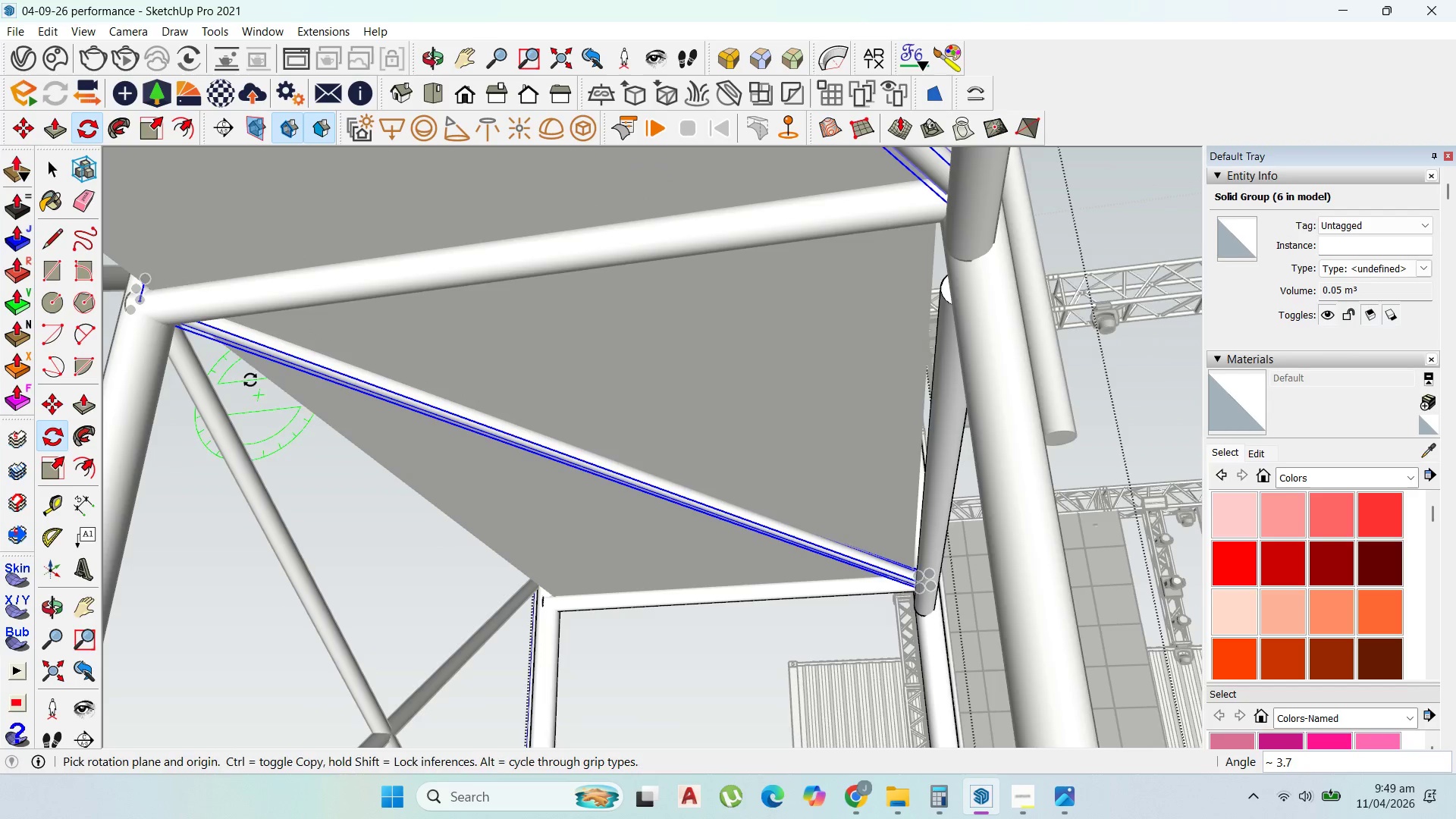 
scroll: coordinate [105, 253], scroll_direction: down, amount: 1.0
 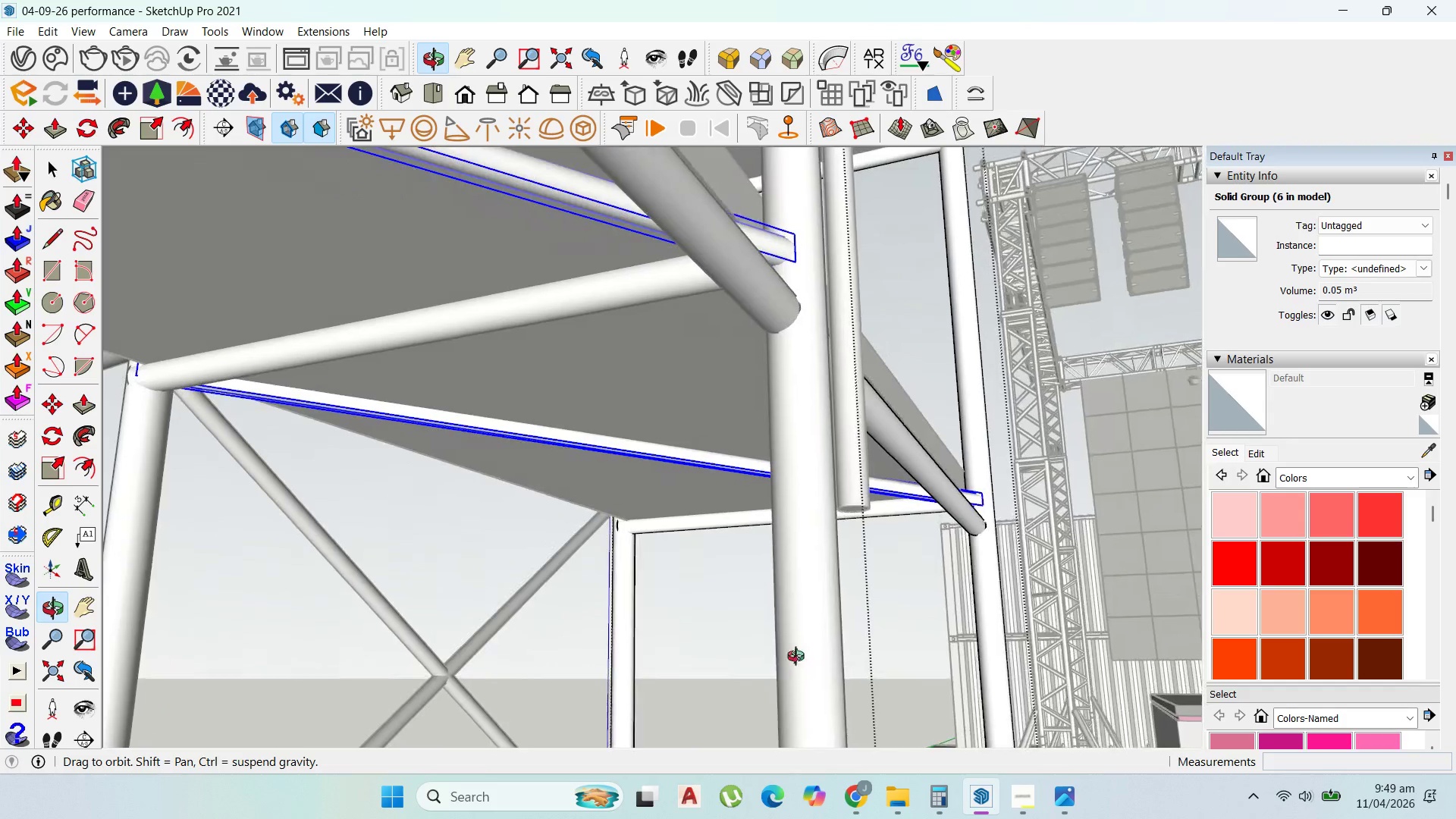 
wait(7.0)
 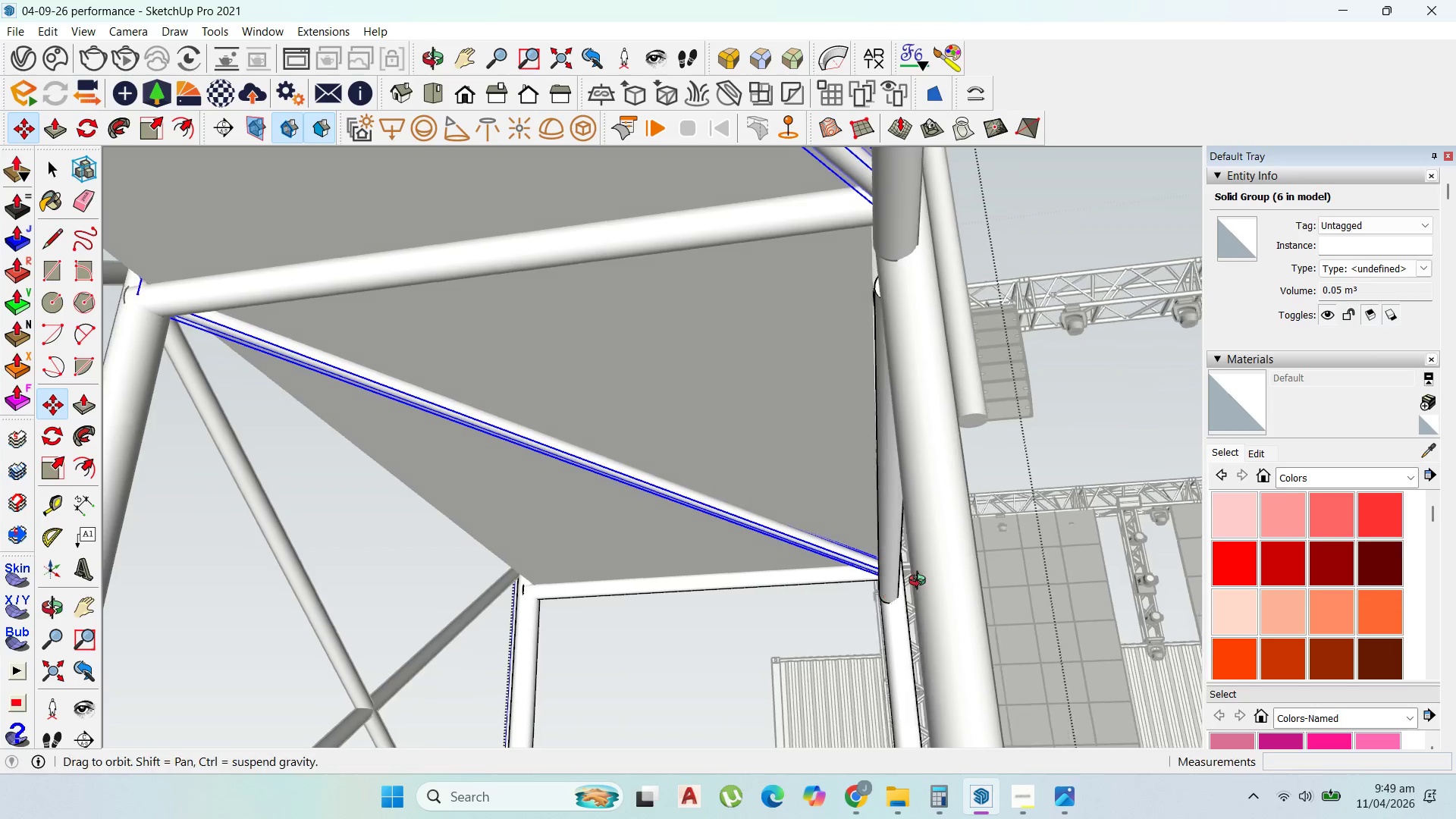 
scroll: coordinate [807, 544], scroll_direction: up, amount: 1.0
 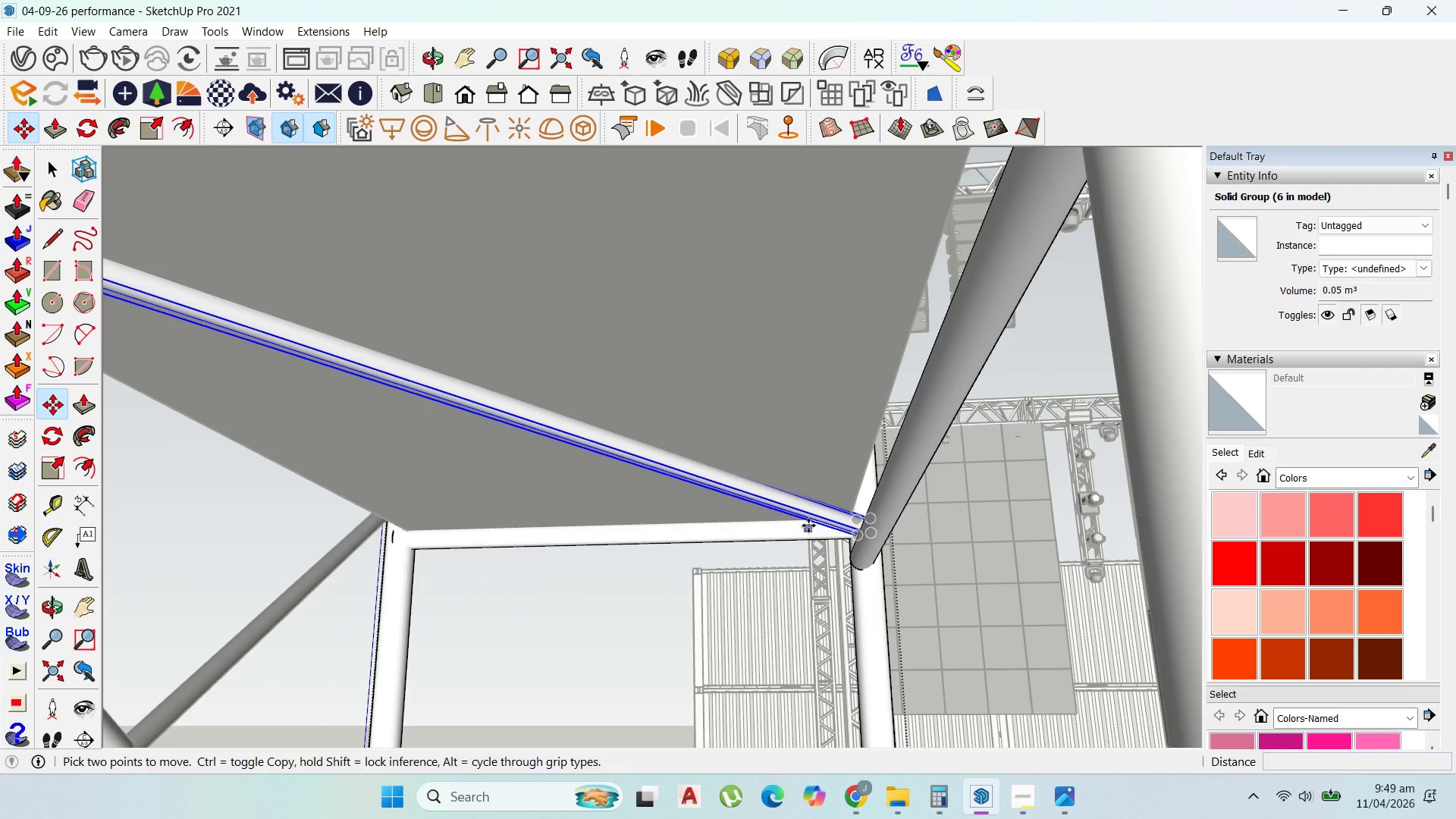 
left_click([808, 525])
 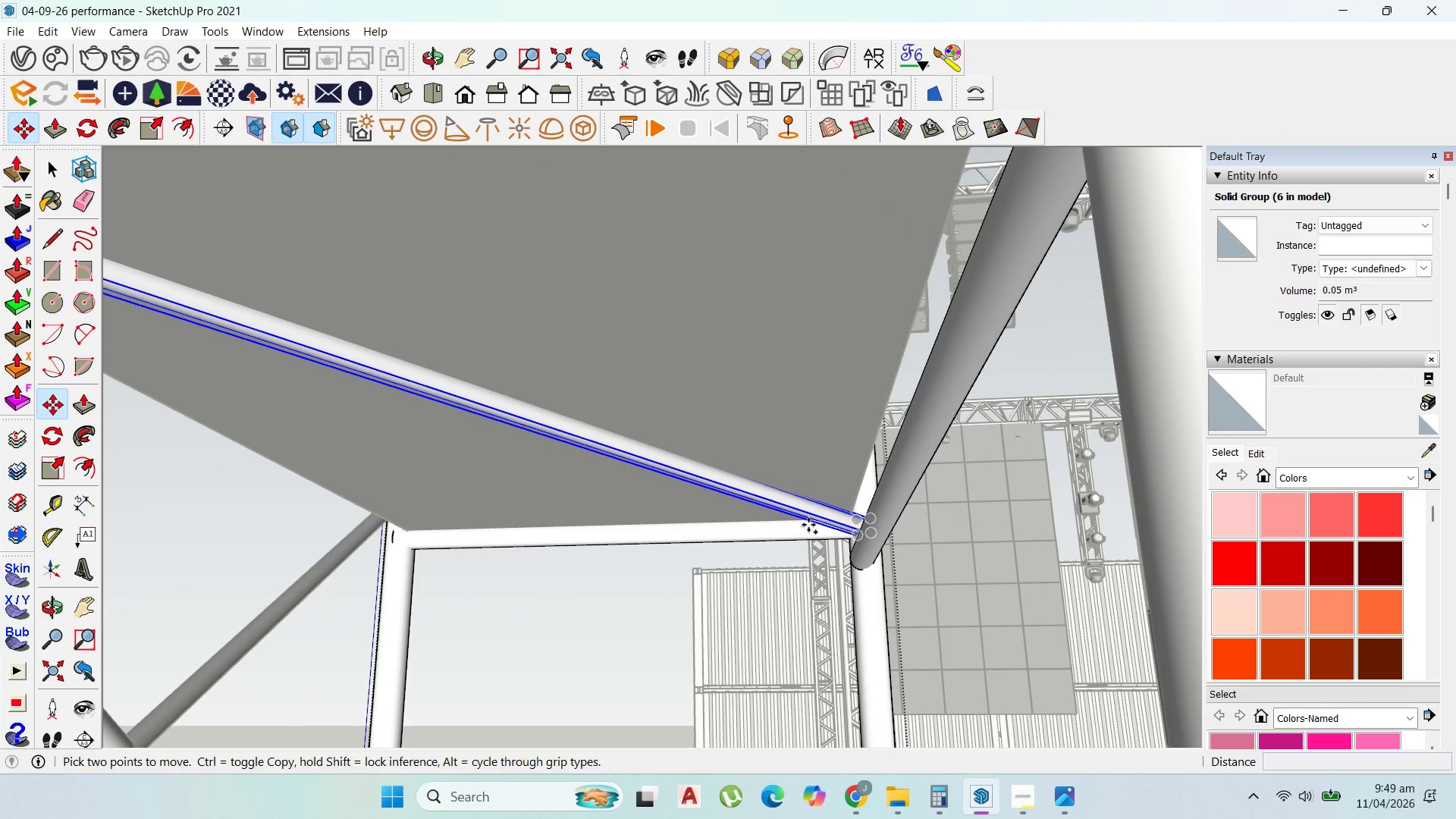 
key(Control+ControlLeft)
 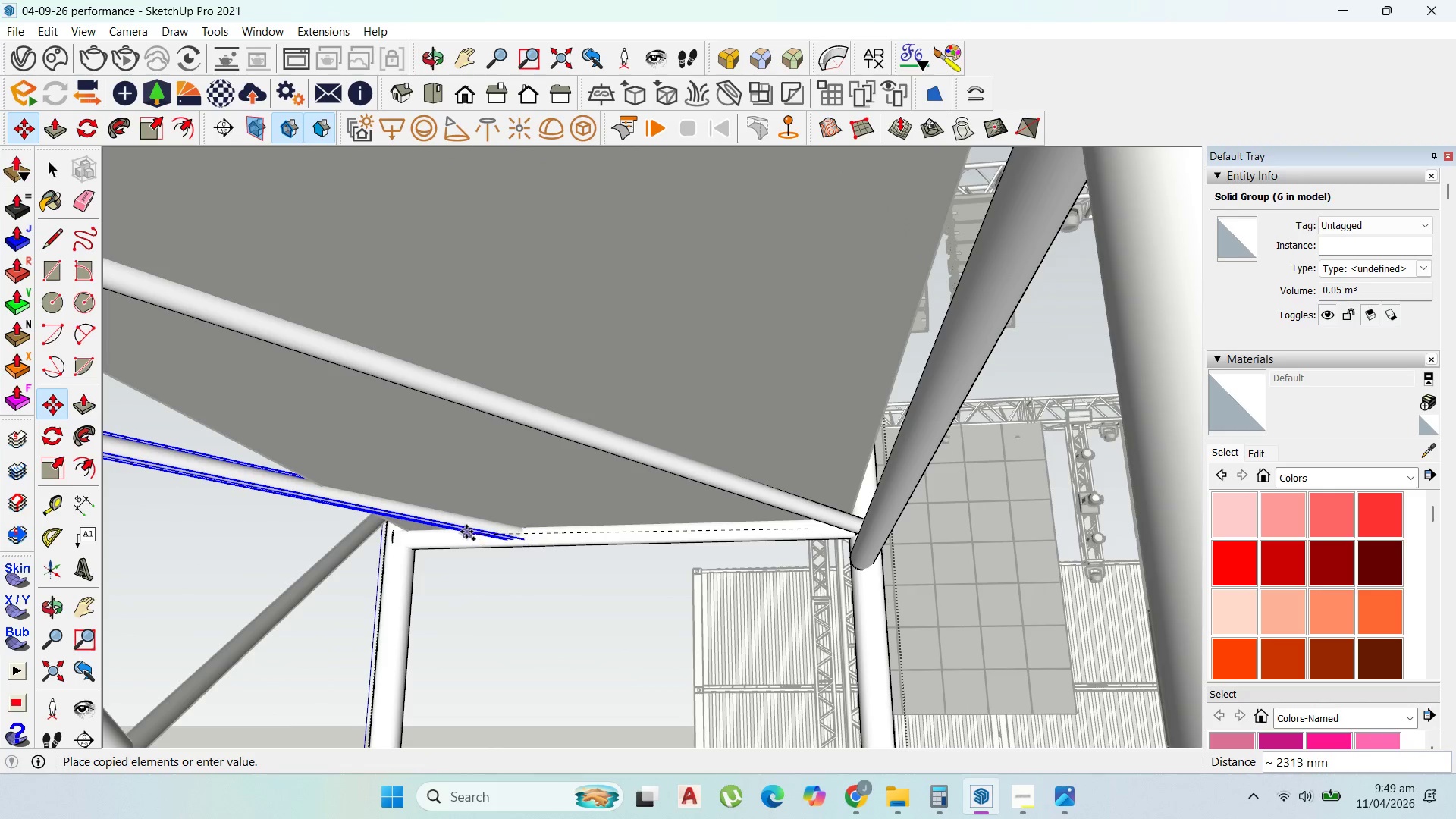 
key(ArrowLeft)
 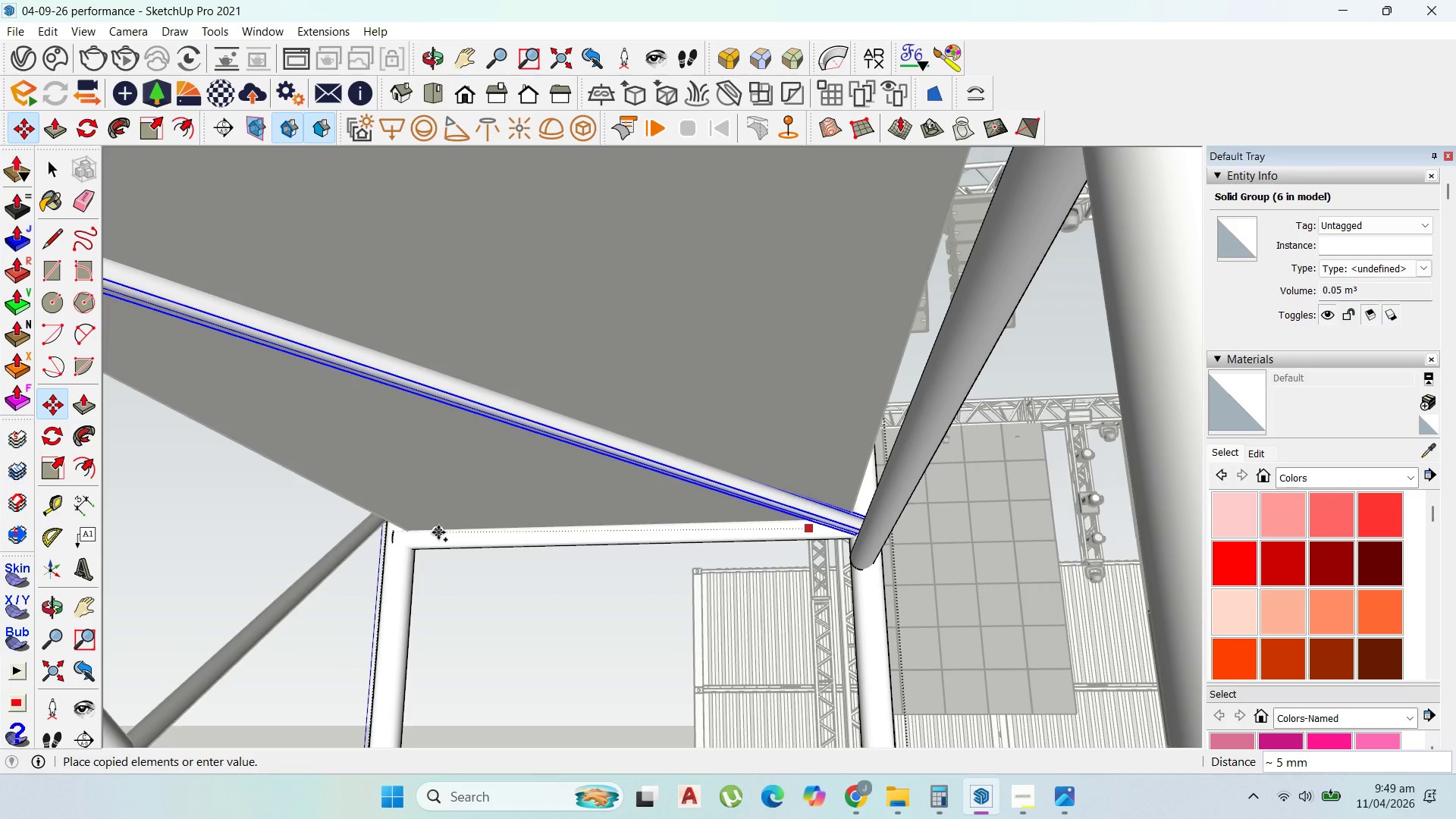 
key(ArrowRight)
 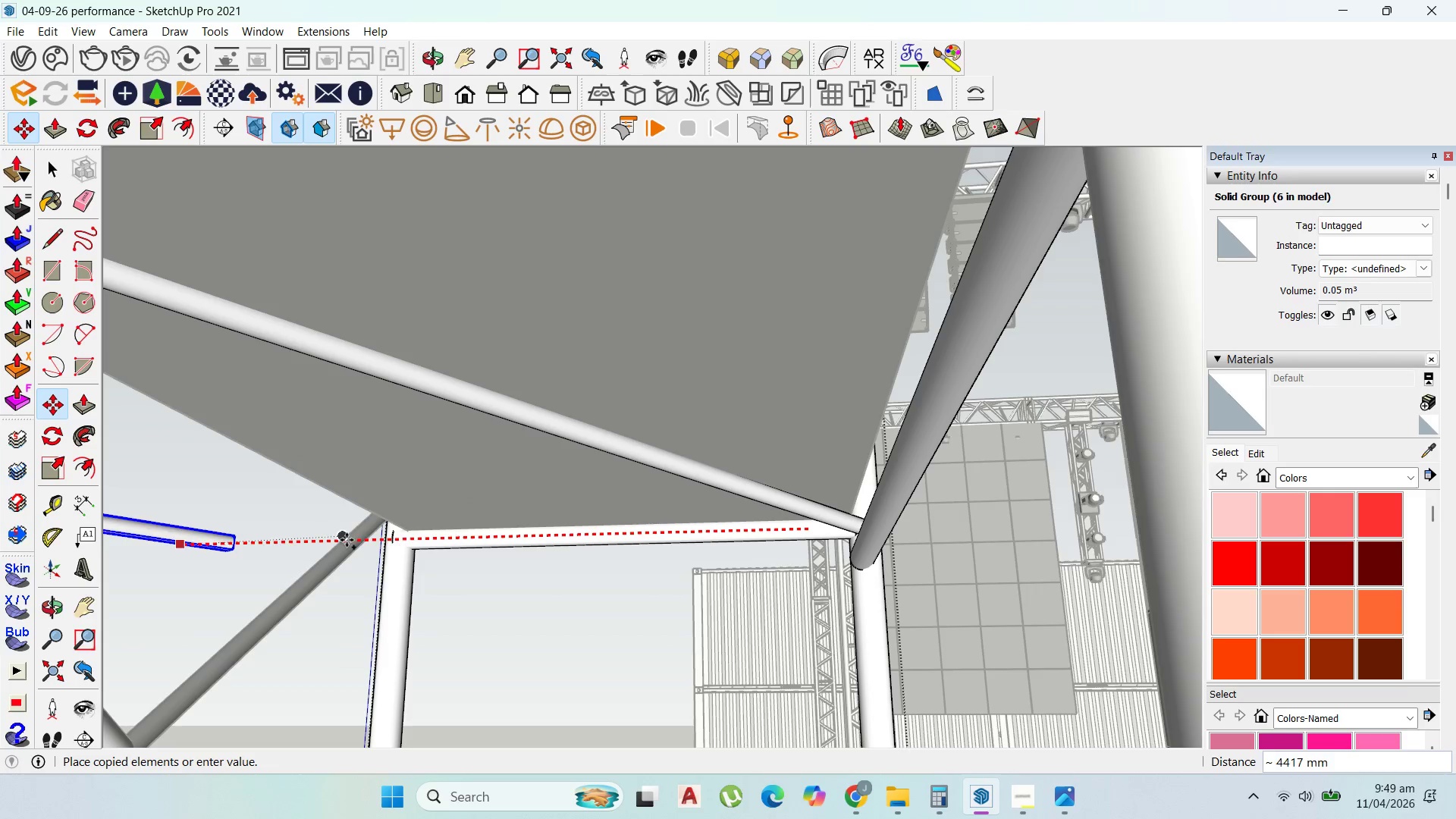 
left_click([384, 543])
 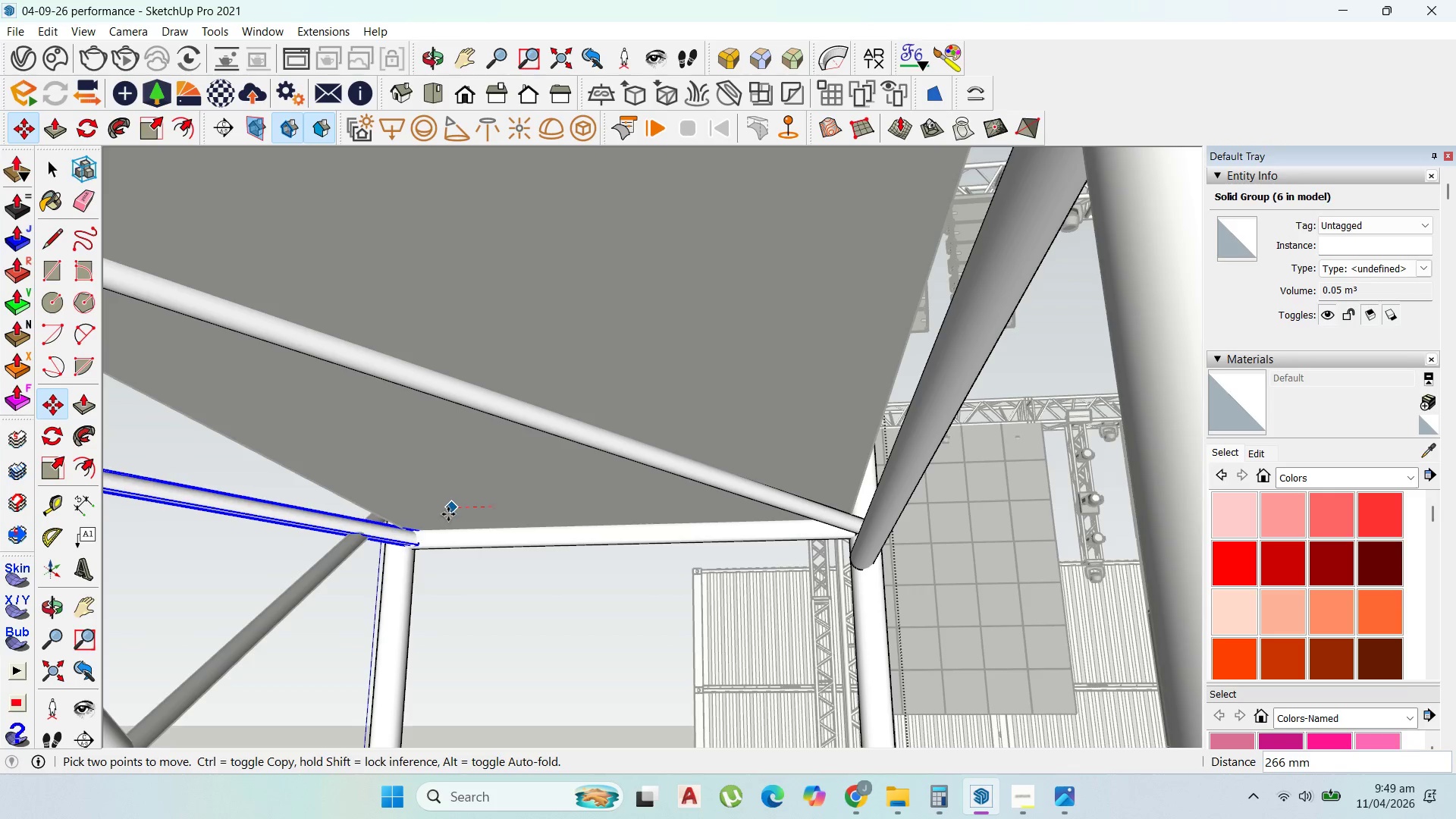 
left_click([447, 515])
 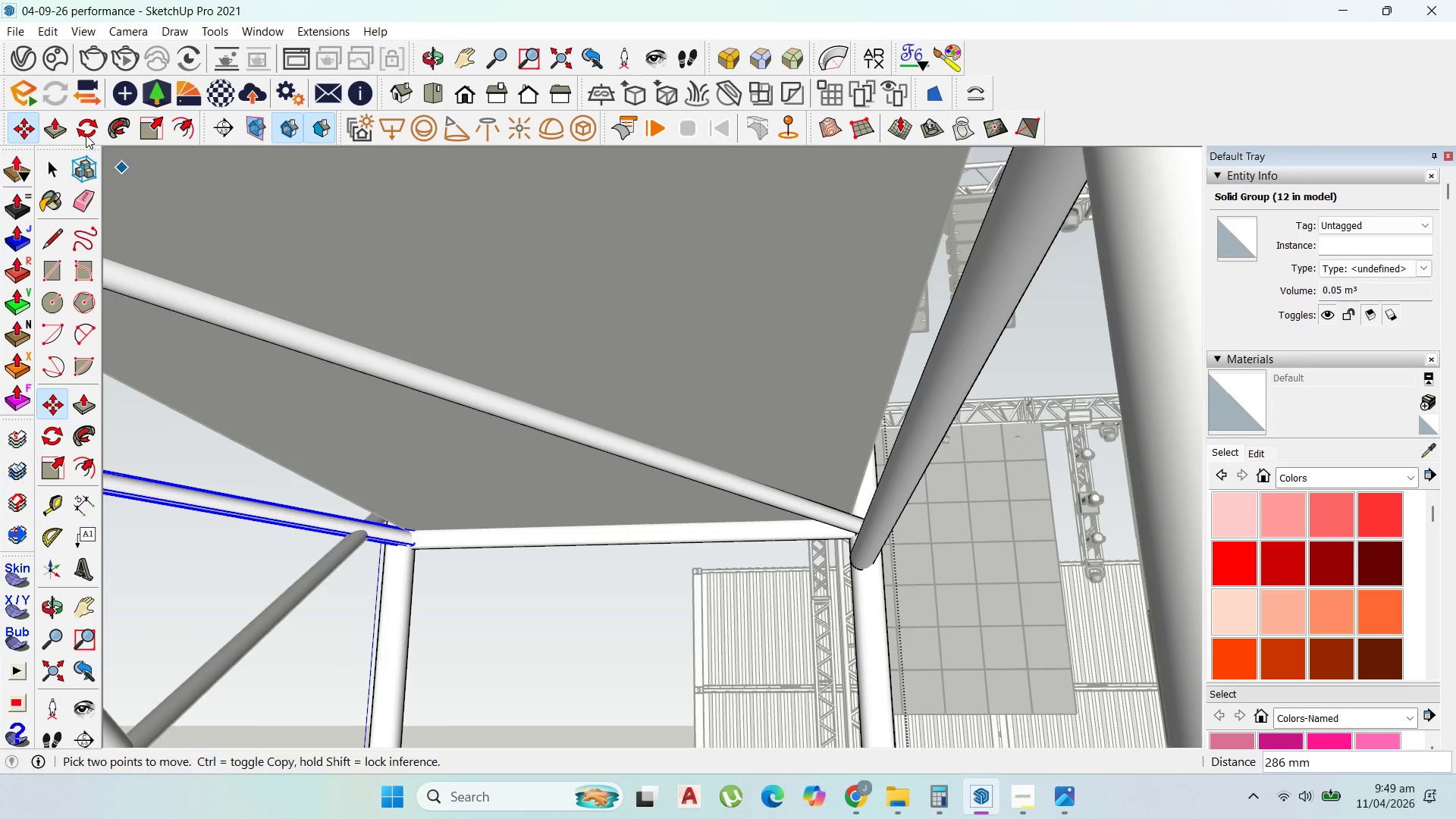 
left_click([79, 130])
 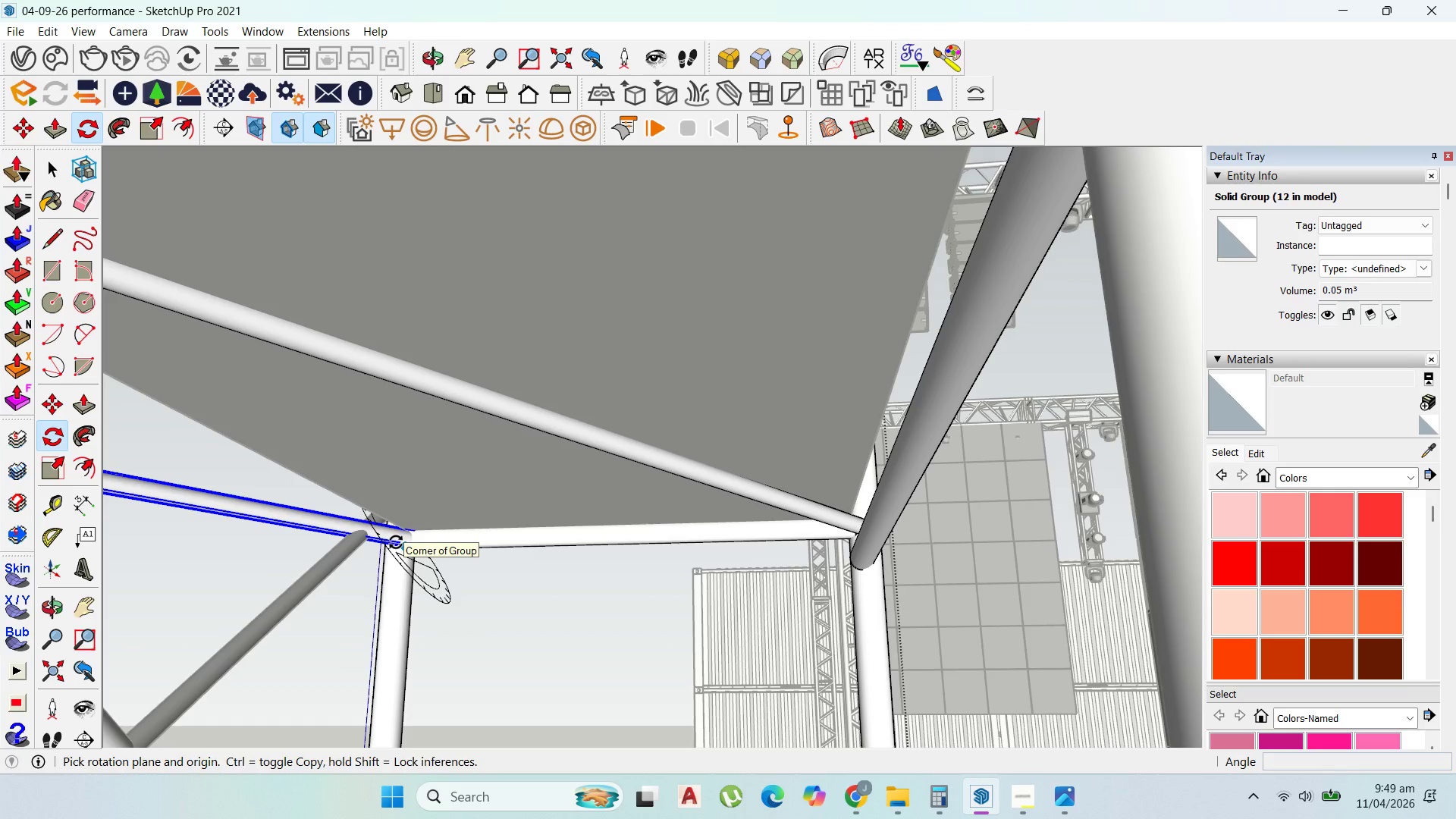 
key(ArrowLeft)
 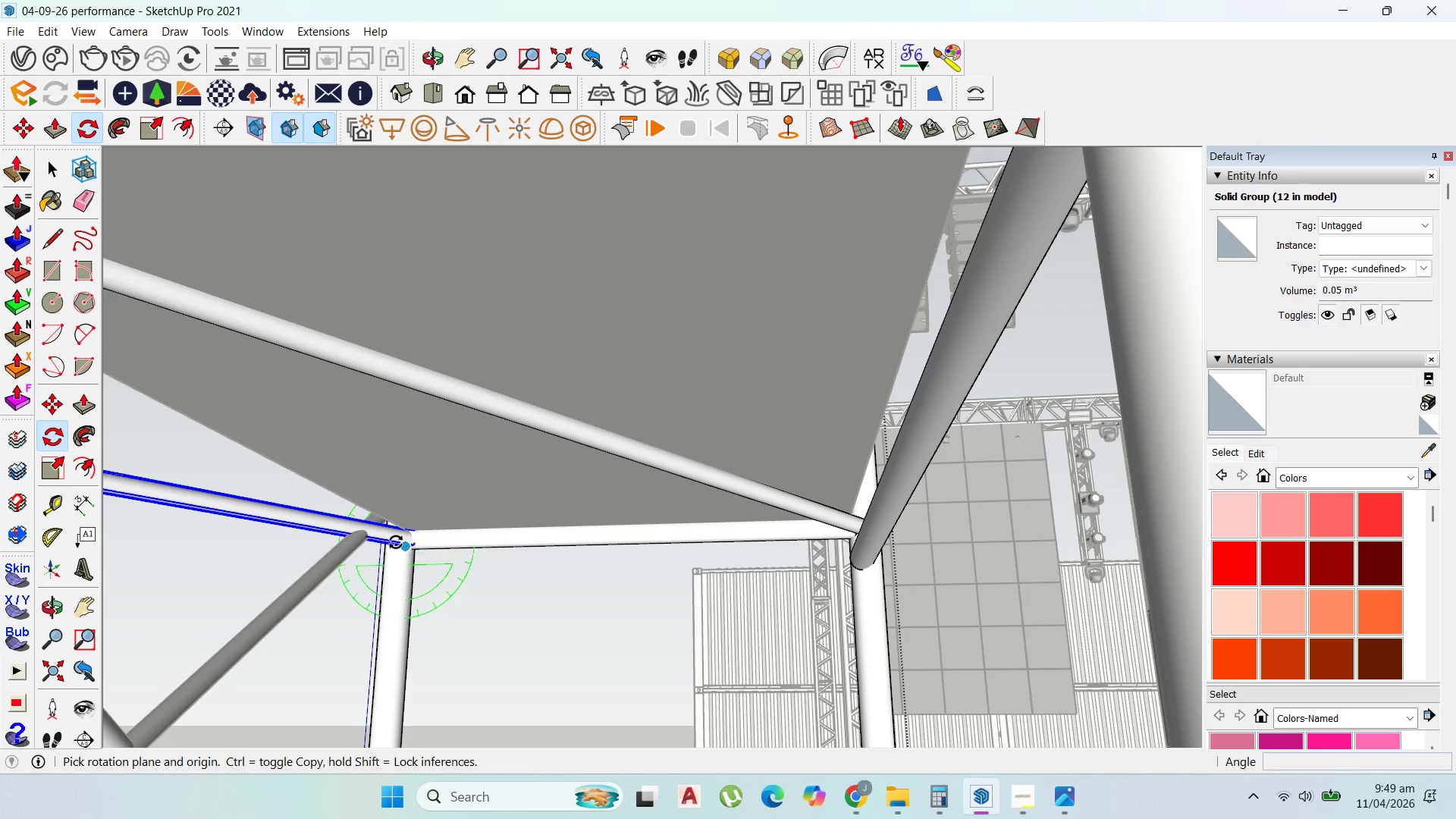 
key(ArrowRight)
 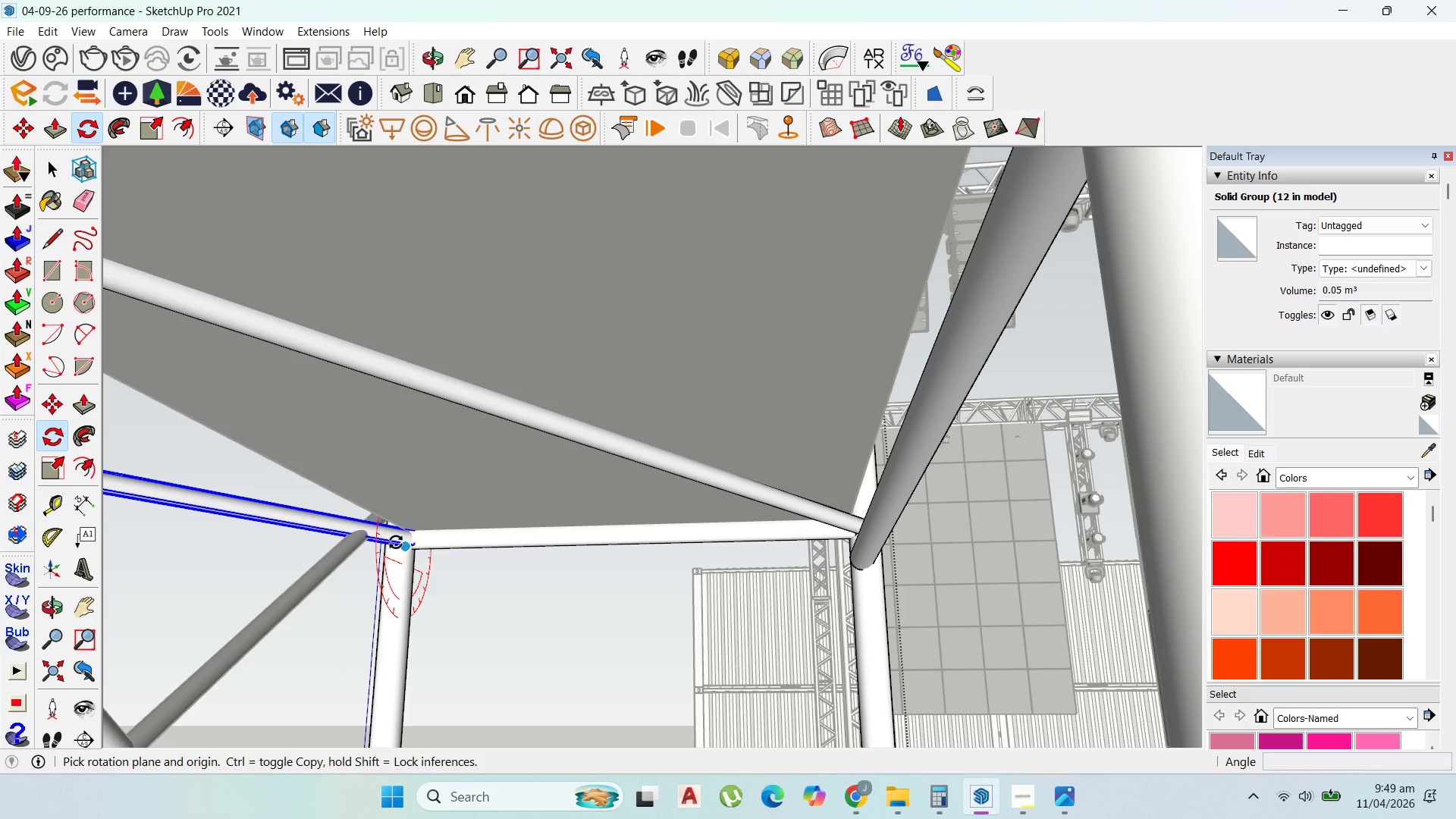 
key(ArrowUp)
 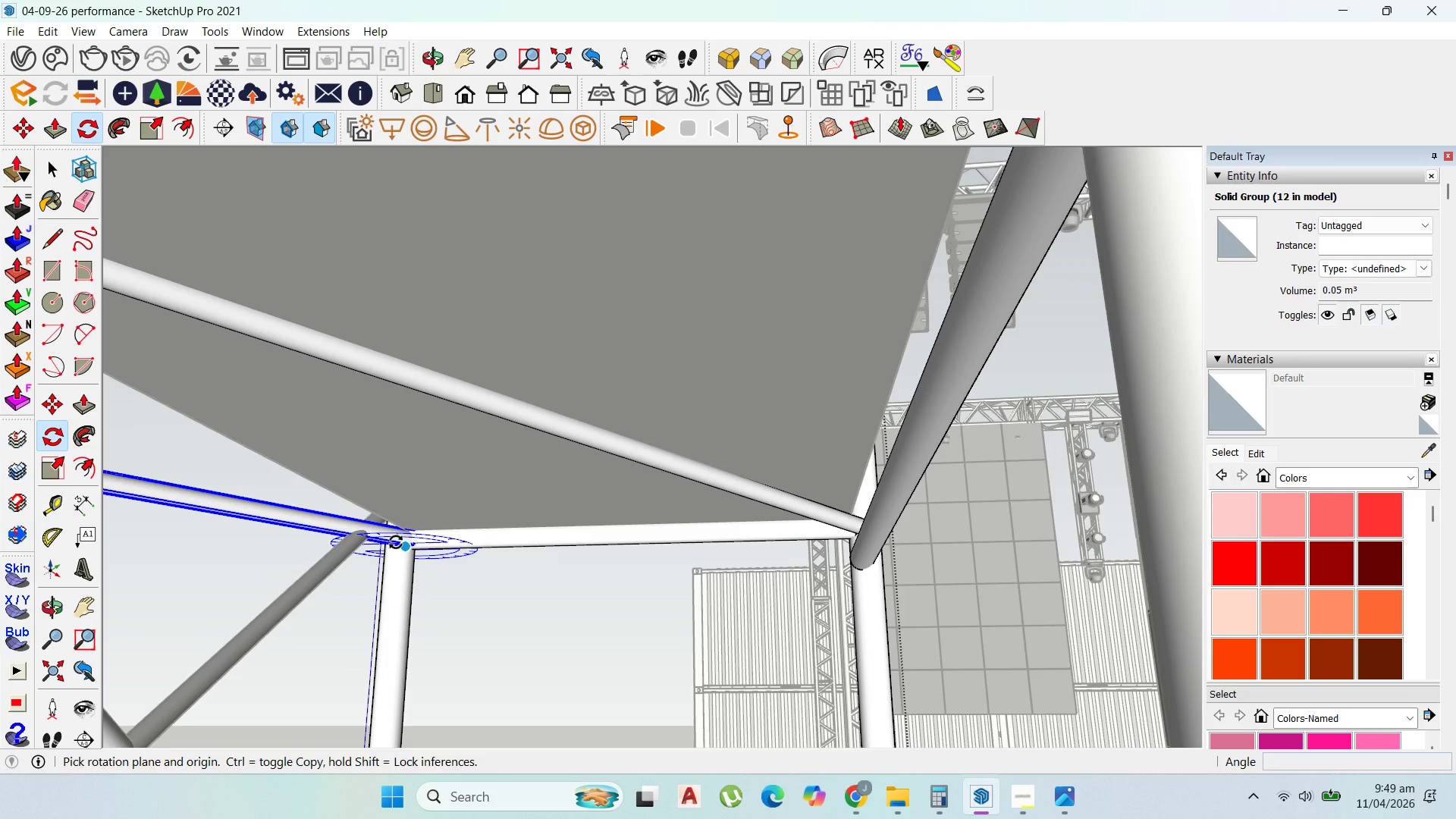 
left_click([396, 542])
 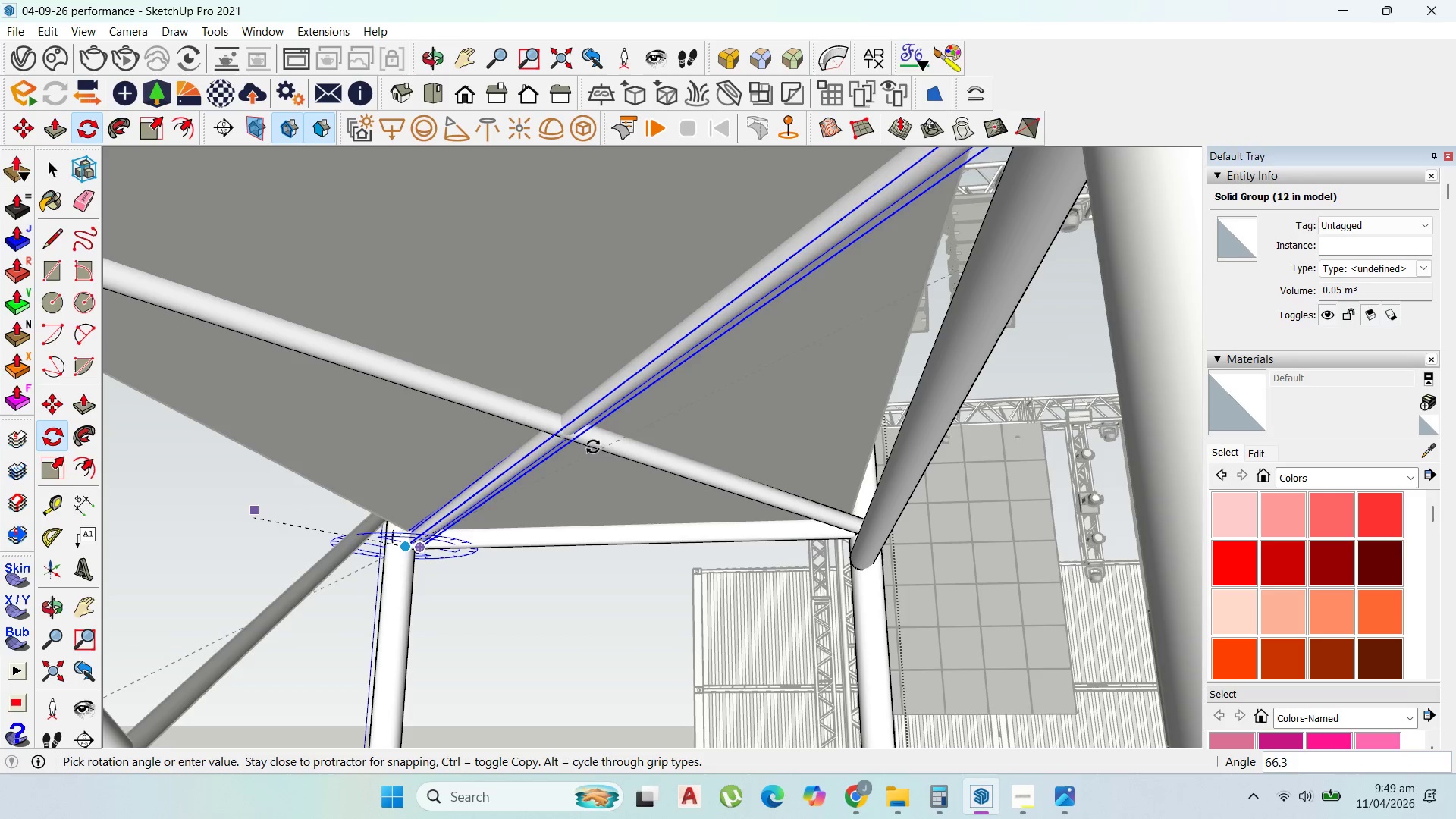 
scroll: coordinate [610, 441], scroll_direction: down, amount: 7.0
 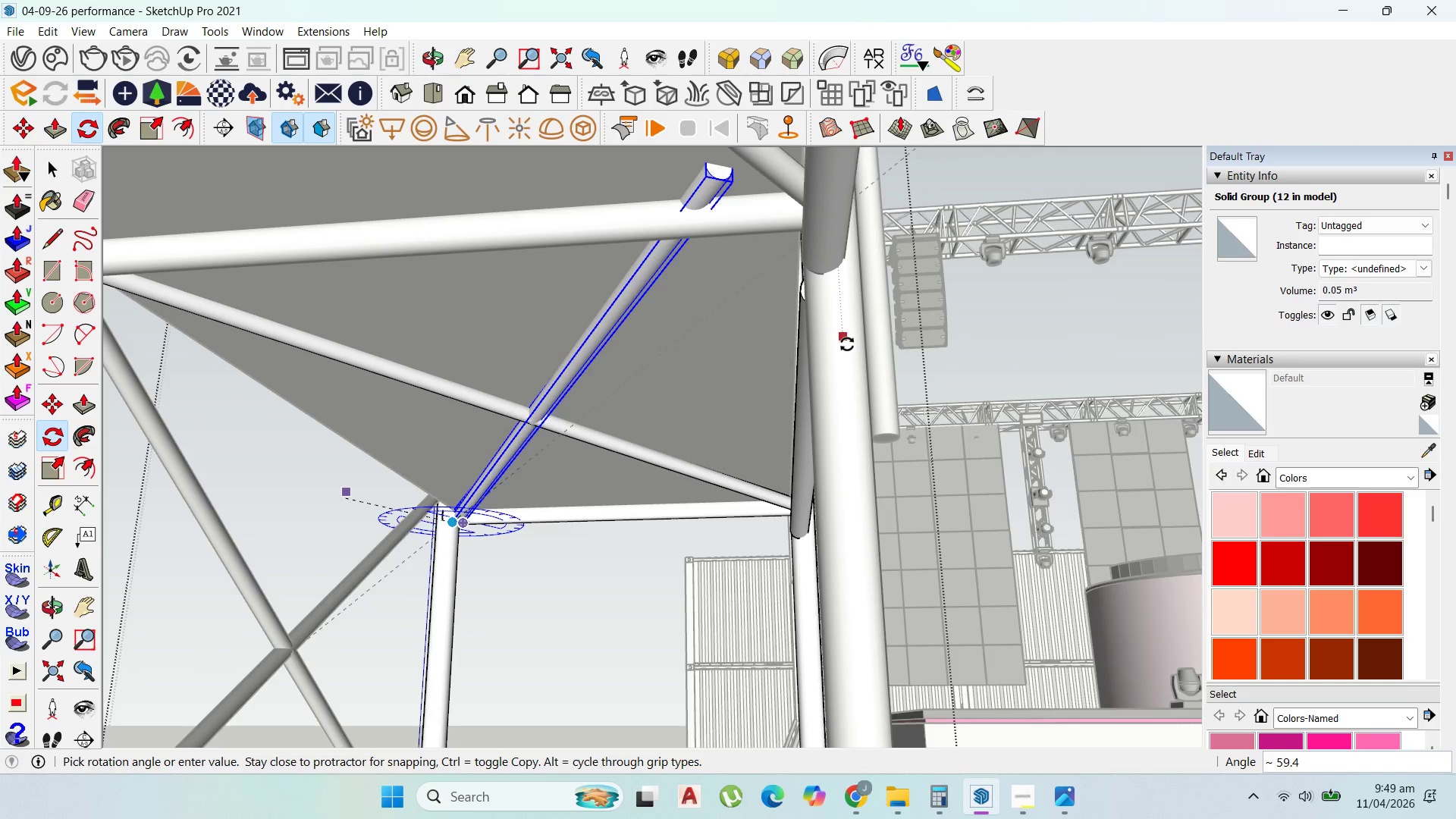 
wait(8.75)
 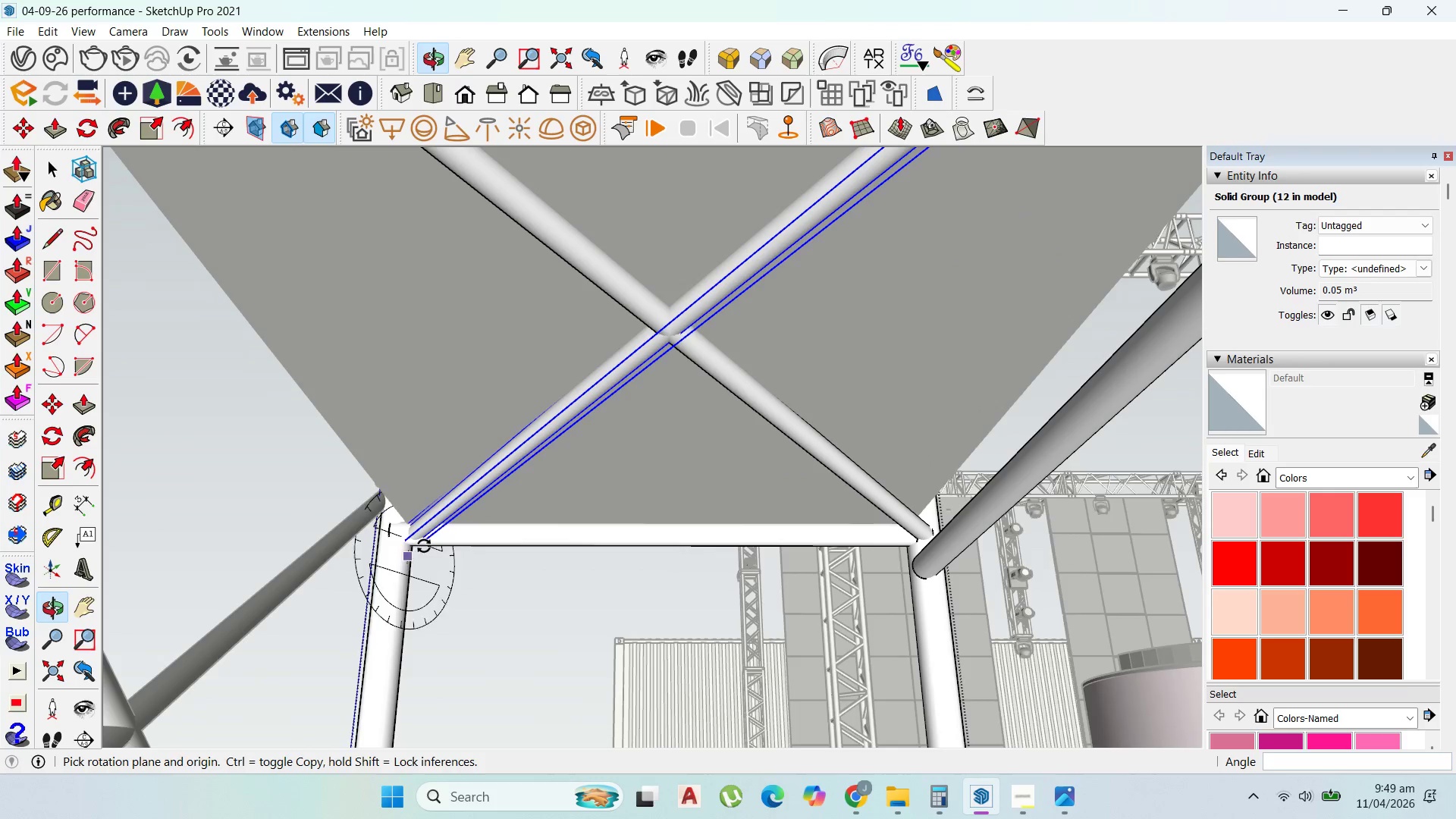 
key(ArrowLeft)
 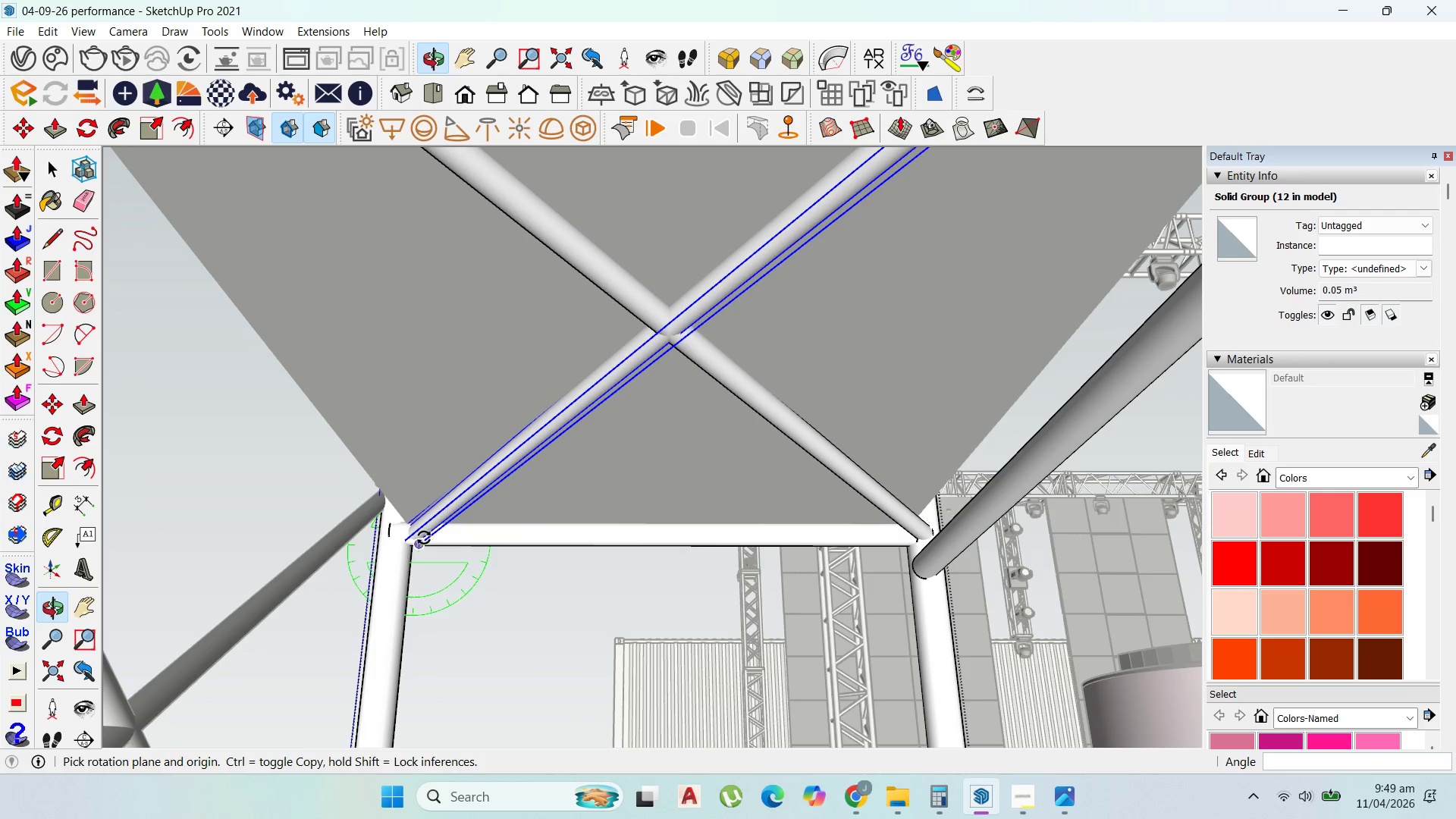 
scroll: coordinate [400, 566], scroll_direction: up, amount: 4.0
 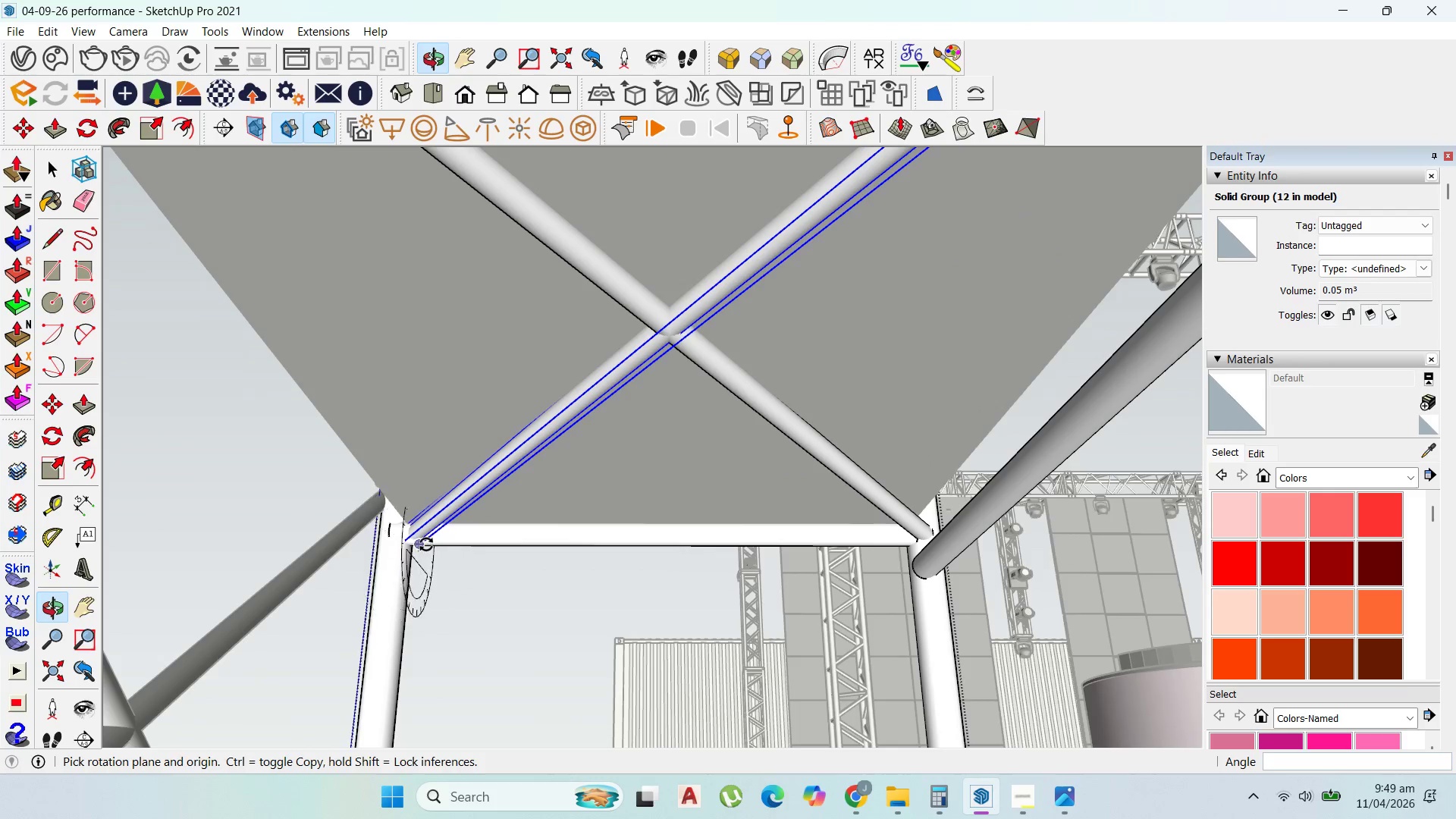 
key(ArrowRight)
 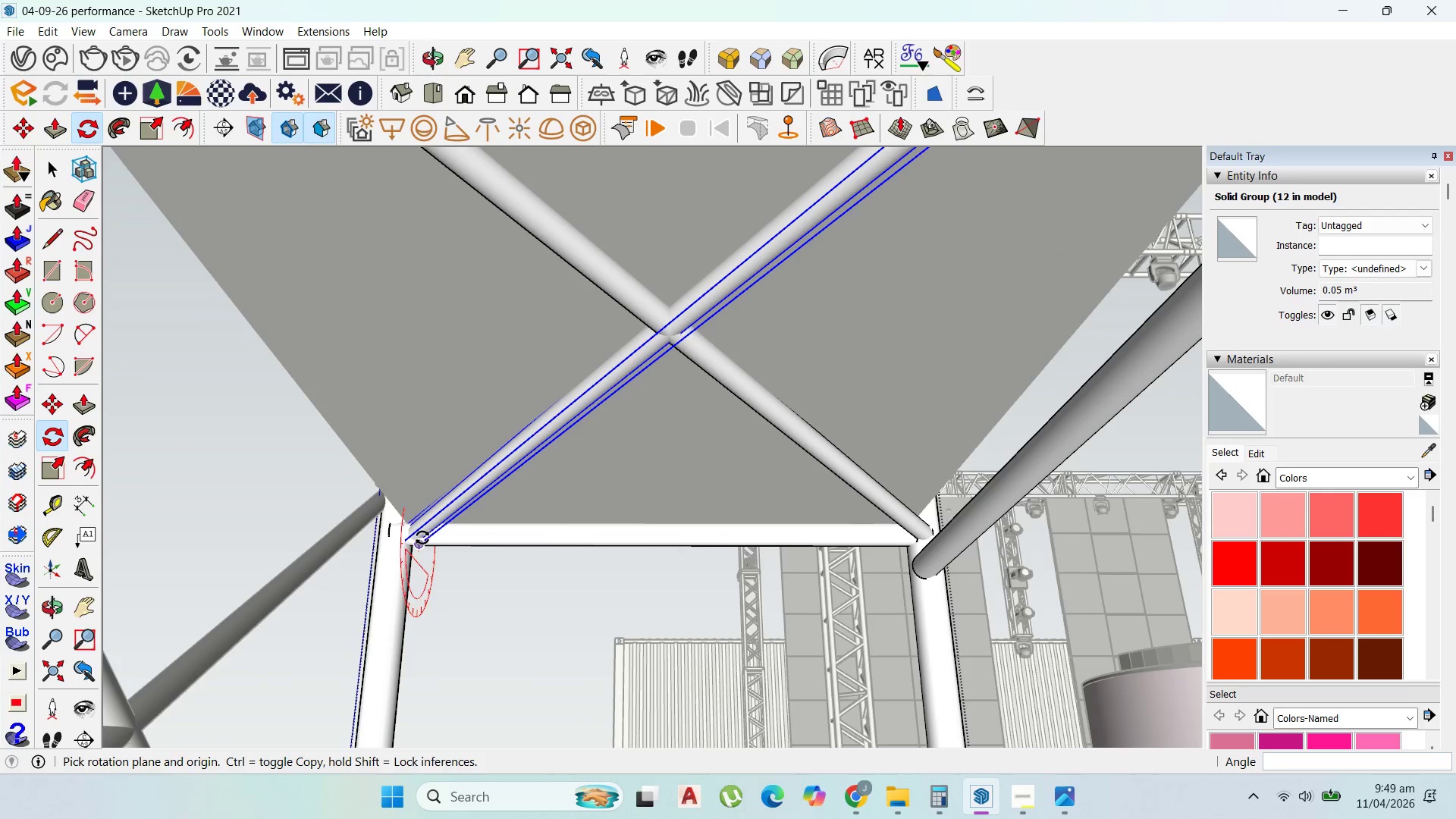 
key(ArrowLeft)
 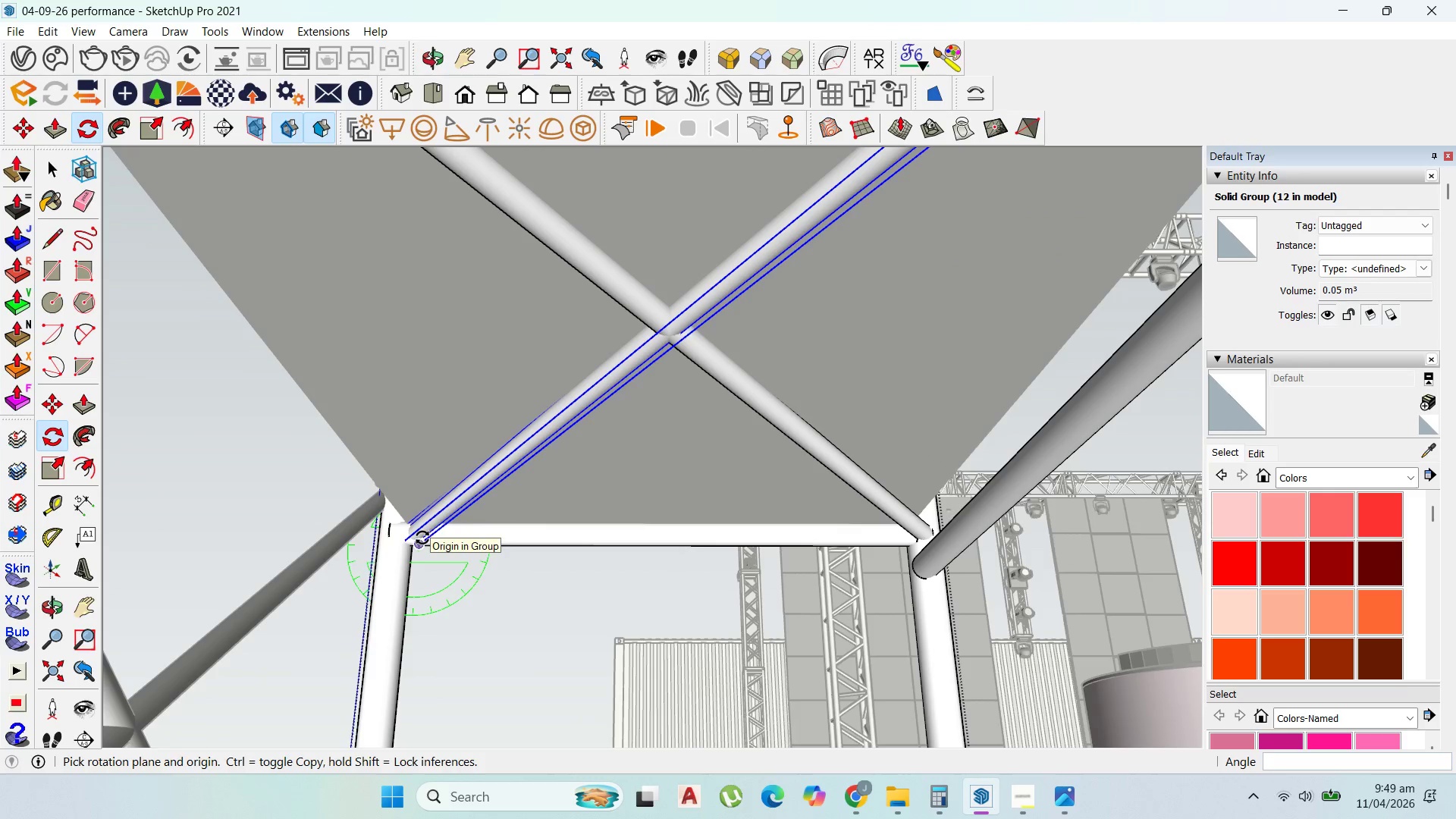 
key(ArrowUp)
 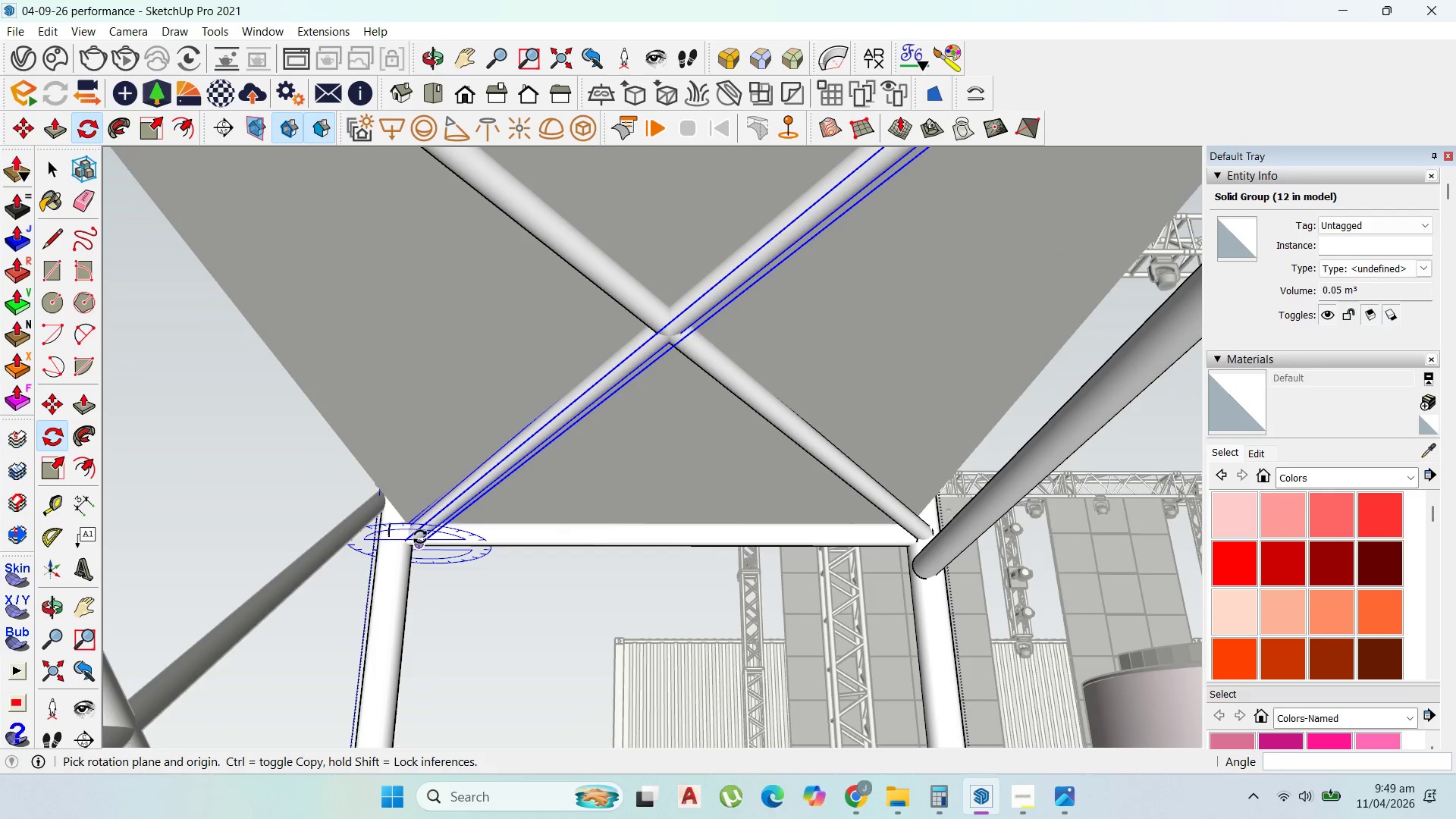 
left_click([419, 536])
 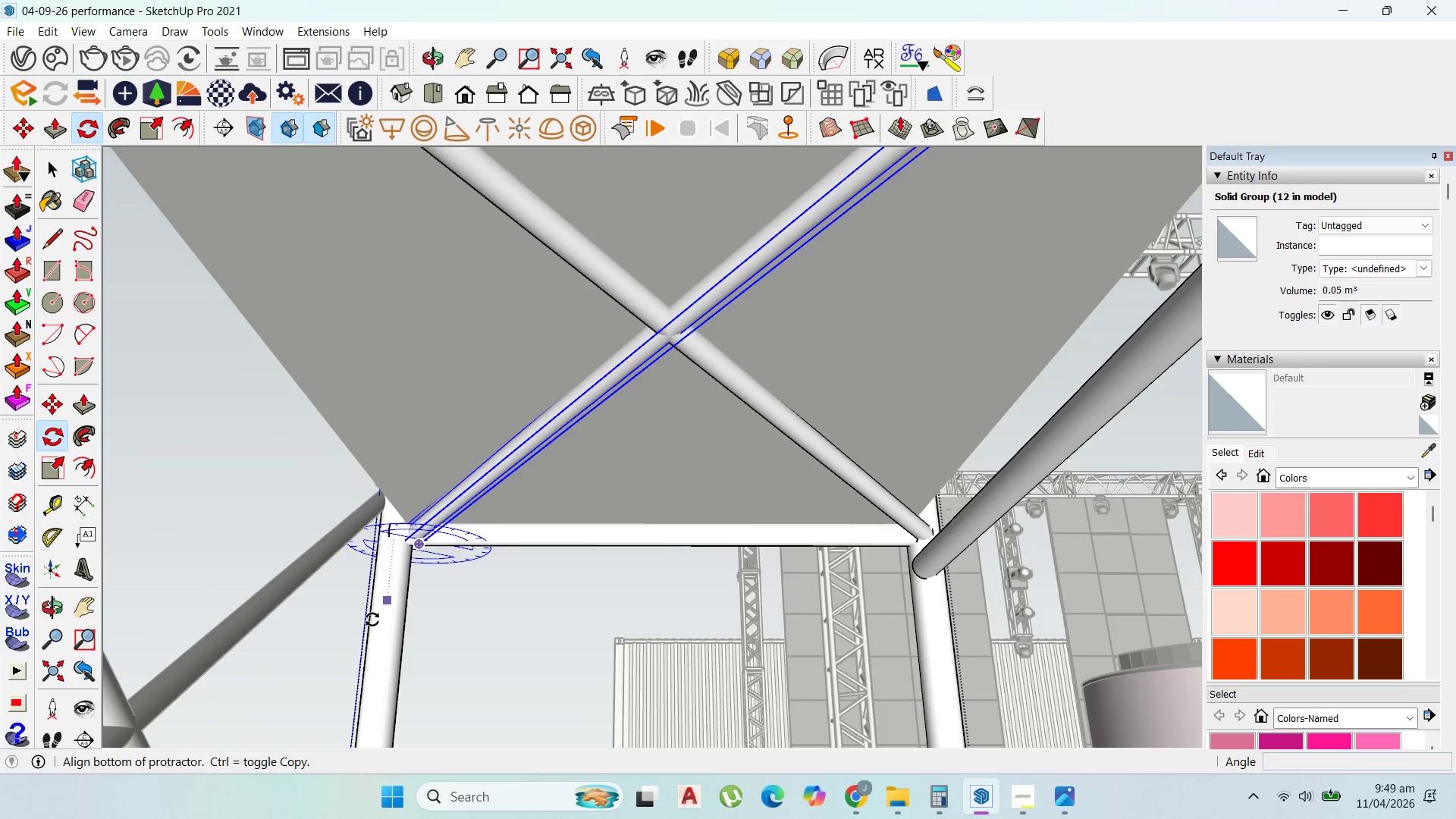 
scroll: coordinate [382, 613], scroll_direction: down, amount: 7.0
 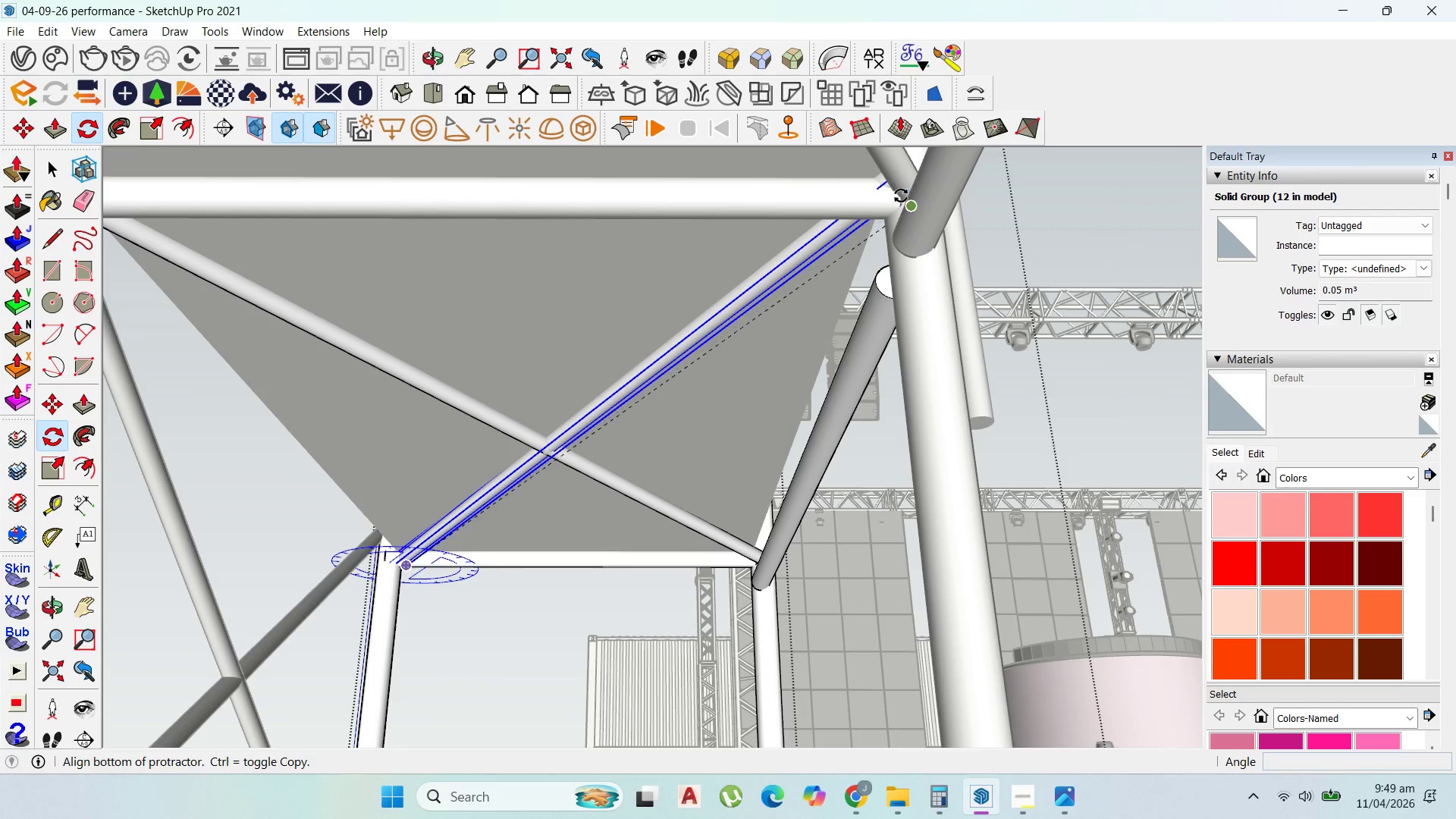 
left_click([893, 192])
 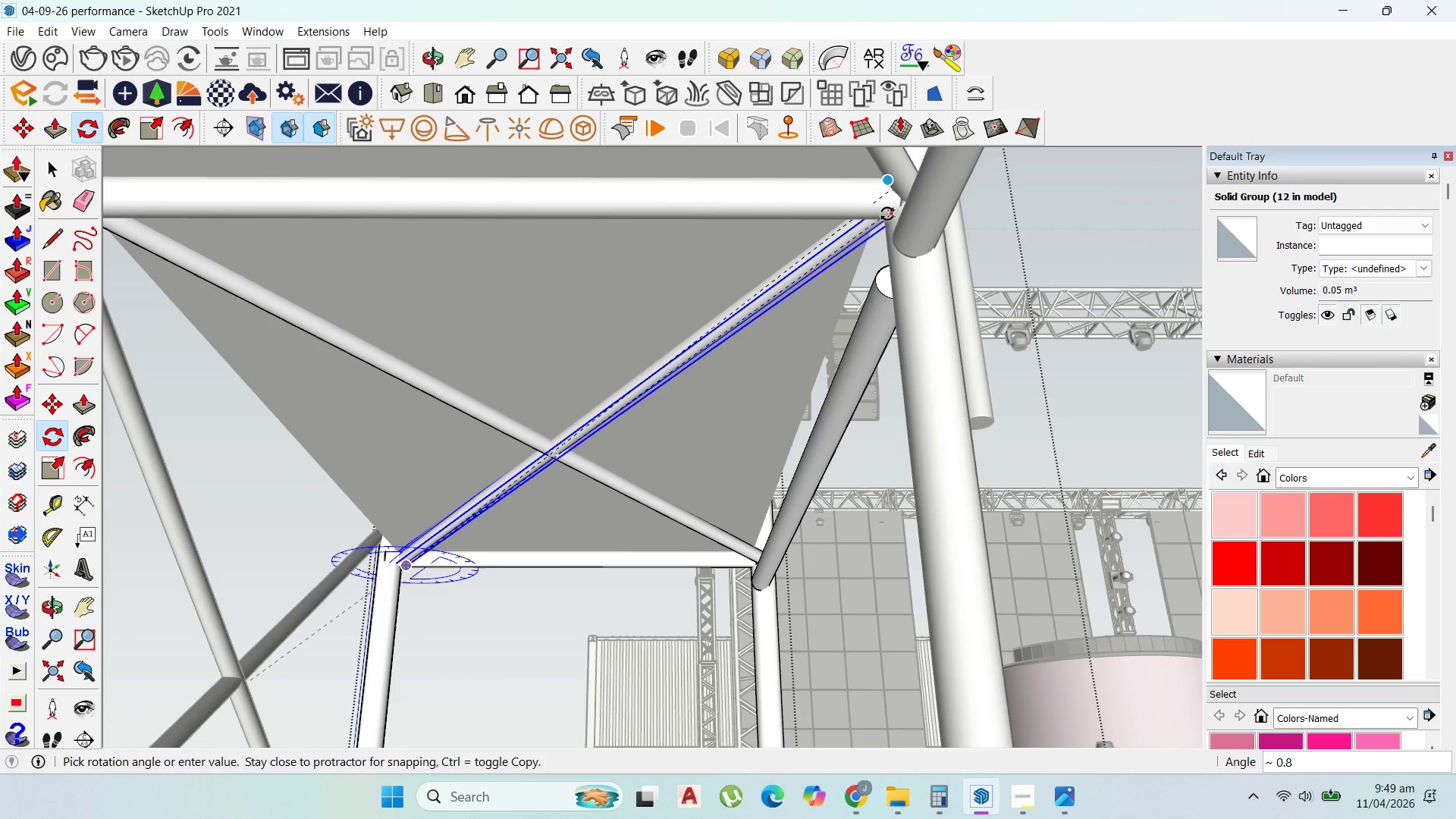 
left_click([888, 214])
 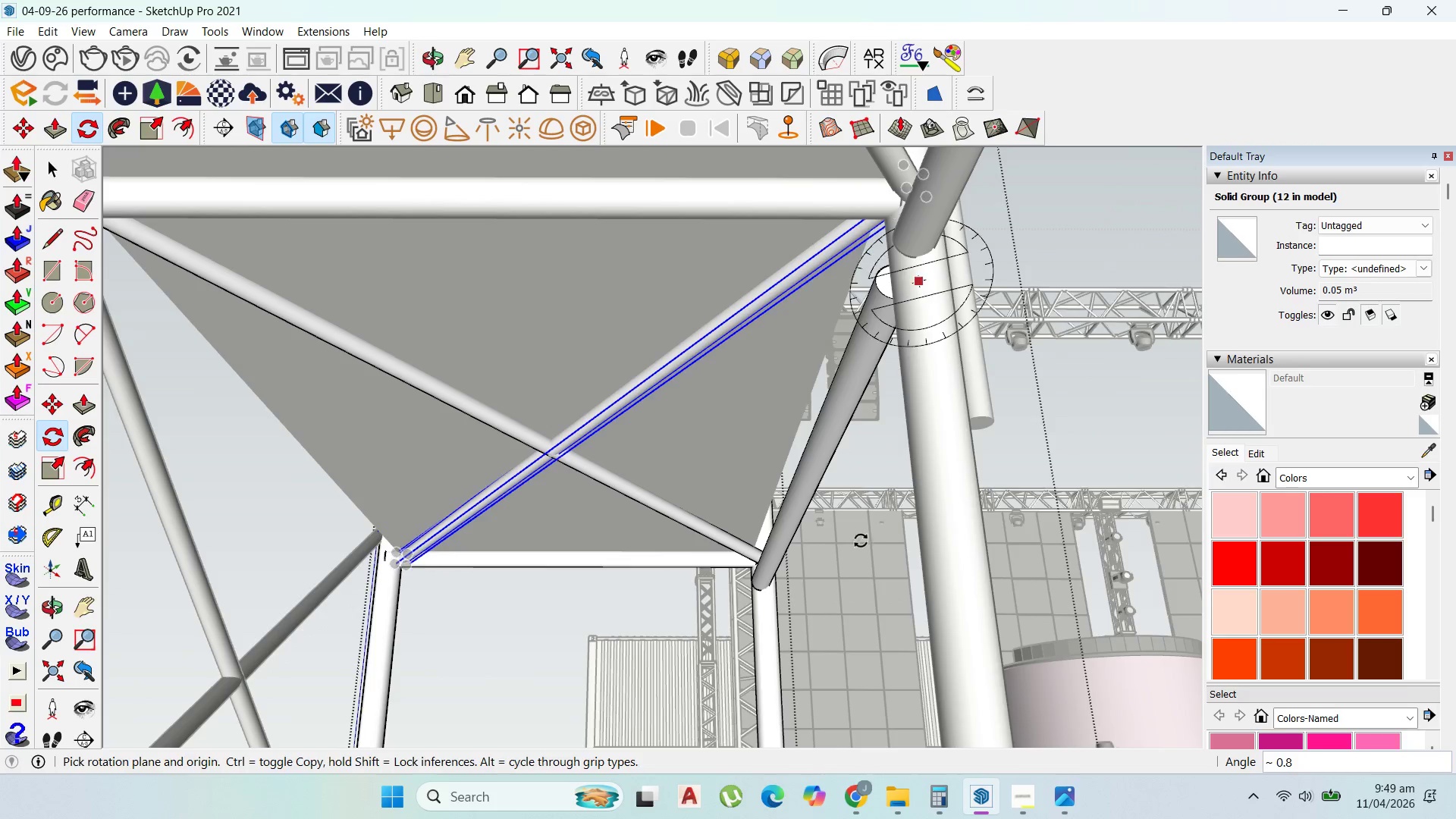 
scroll: coordinate [859, 544], scroll_direction: up, amount: 1.0
 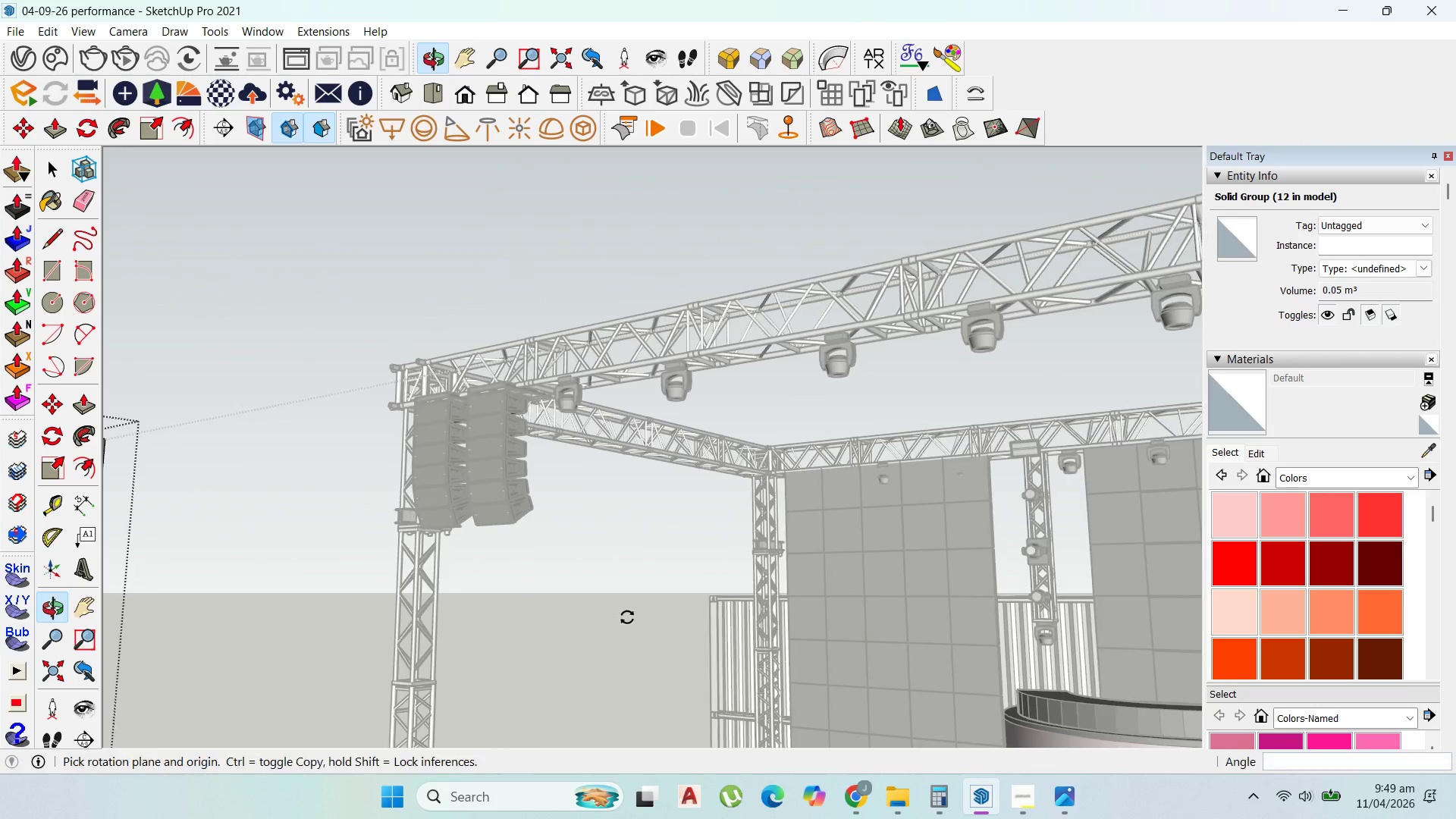 
scroll: coordinate [711, 566], scroll_direction: down, amount: 5.0
 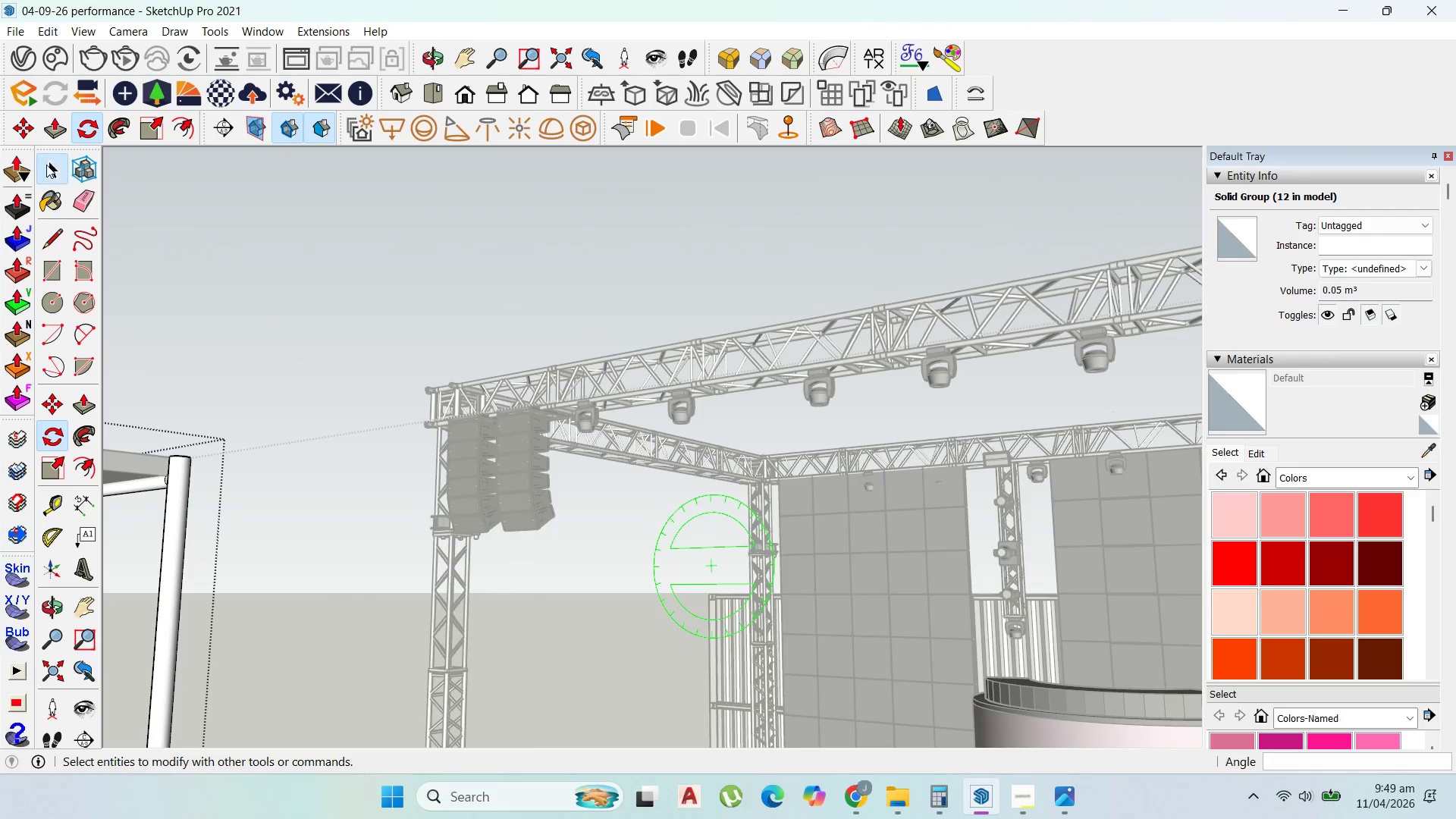 
key(Escape)
 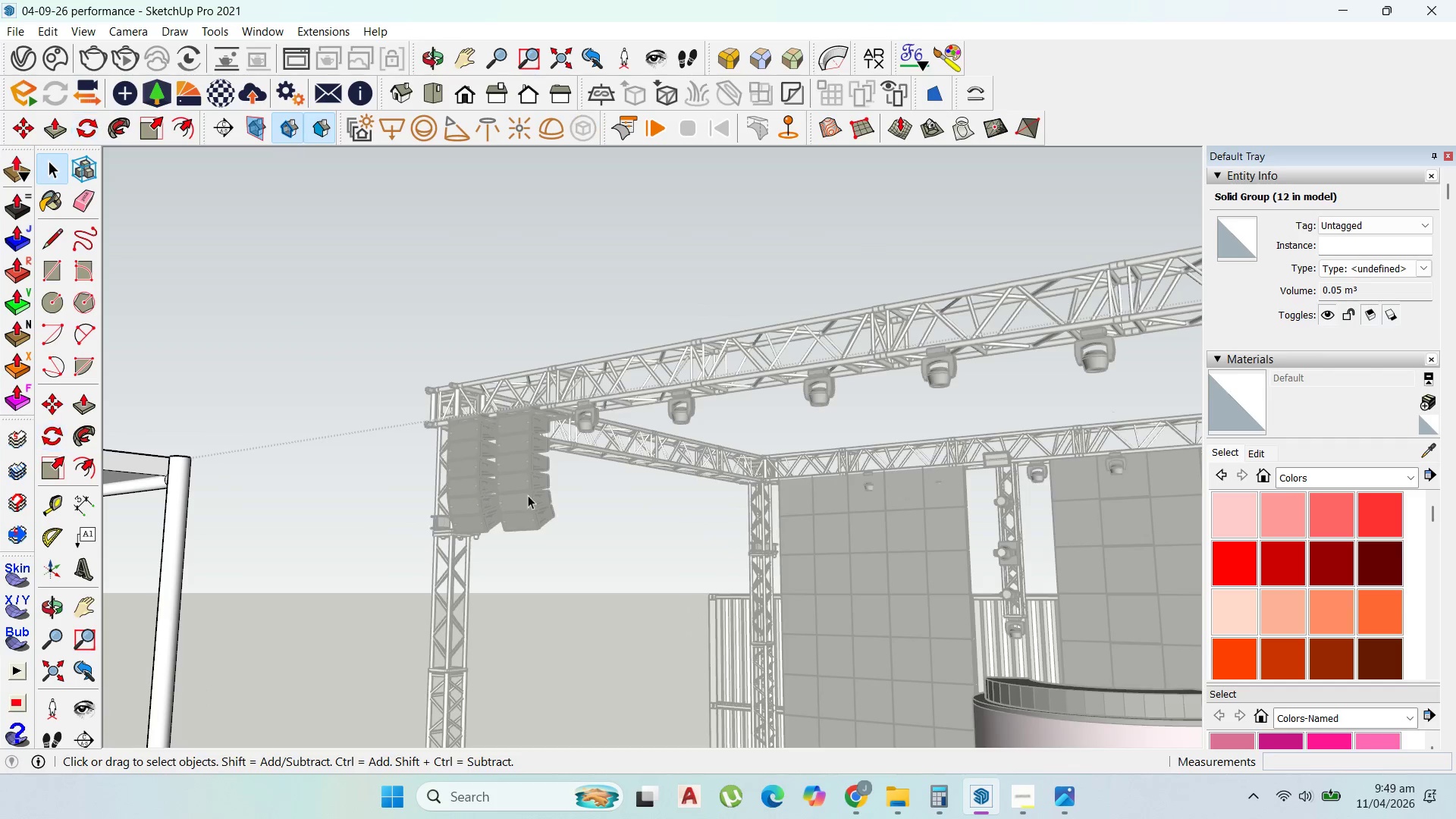 
key(Escape)
 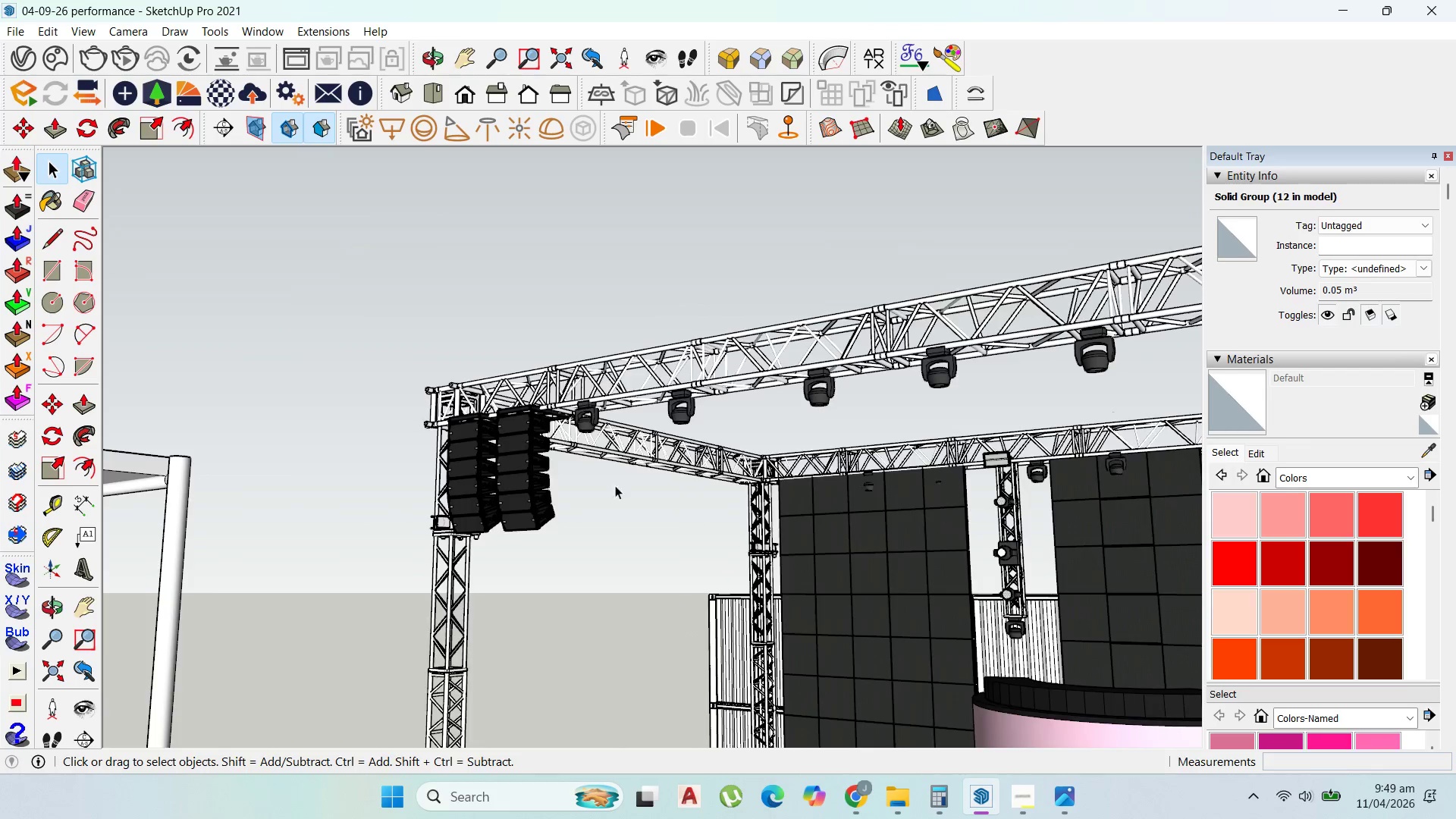 
key(Escape)
 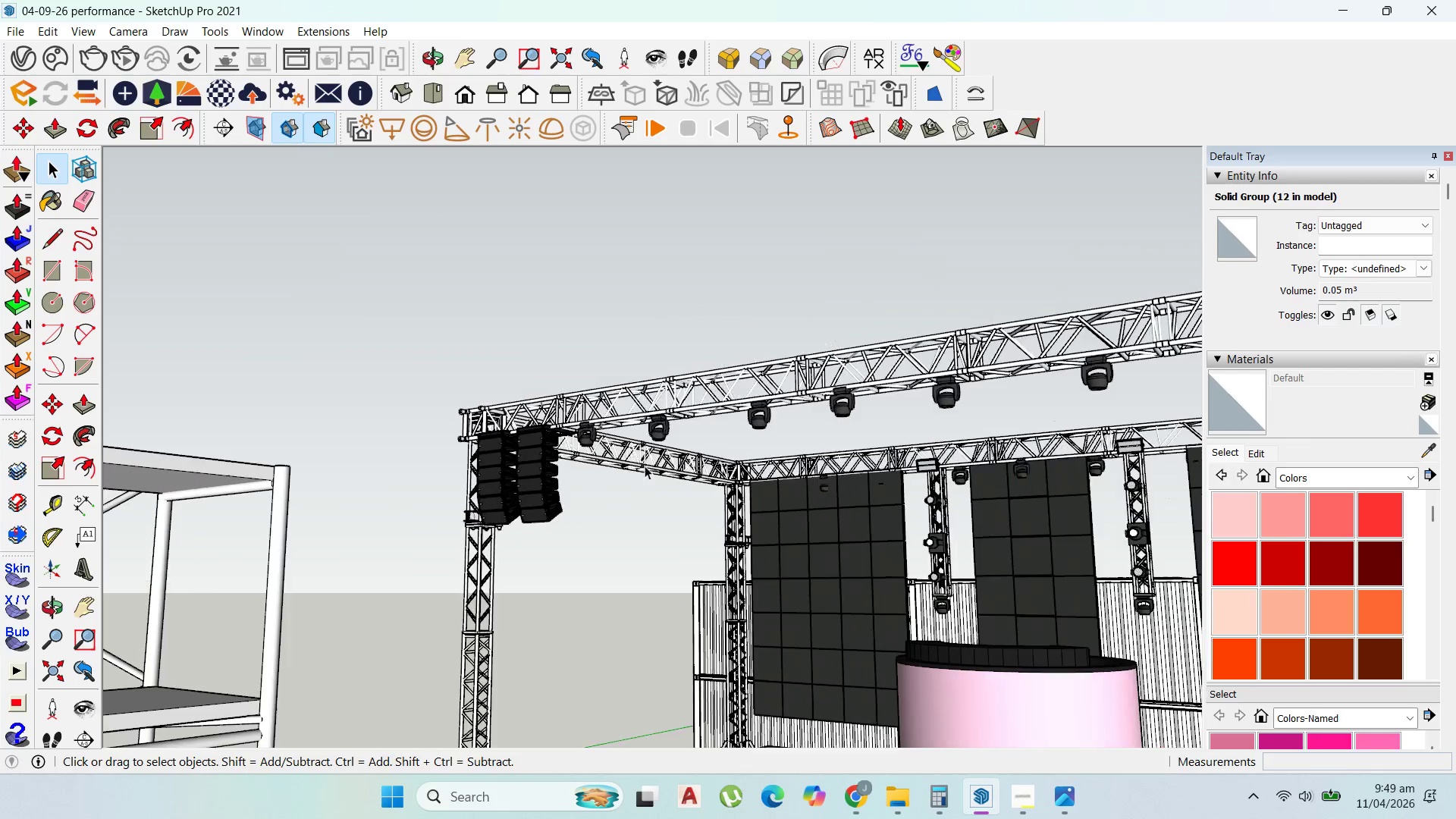 
scroll: coordinate [741, 444], scroll_direction: down, amount: 21.0
 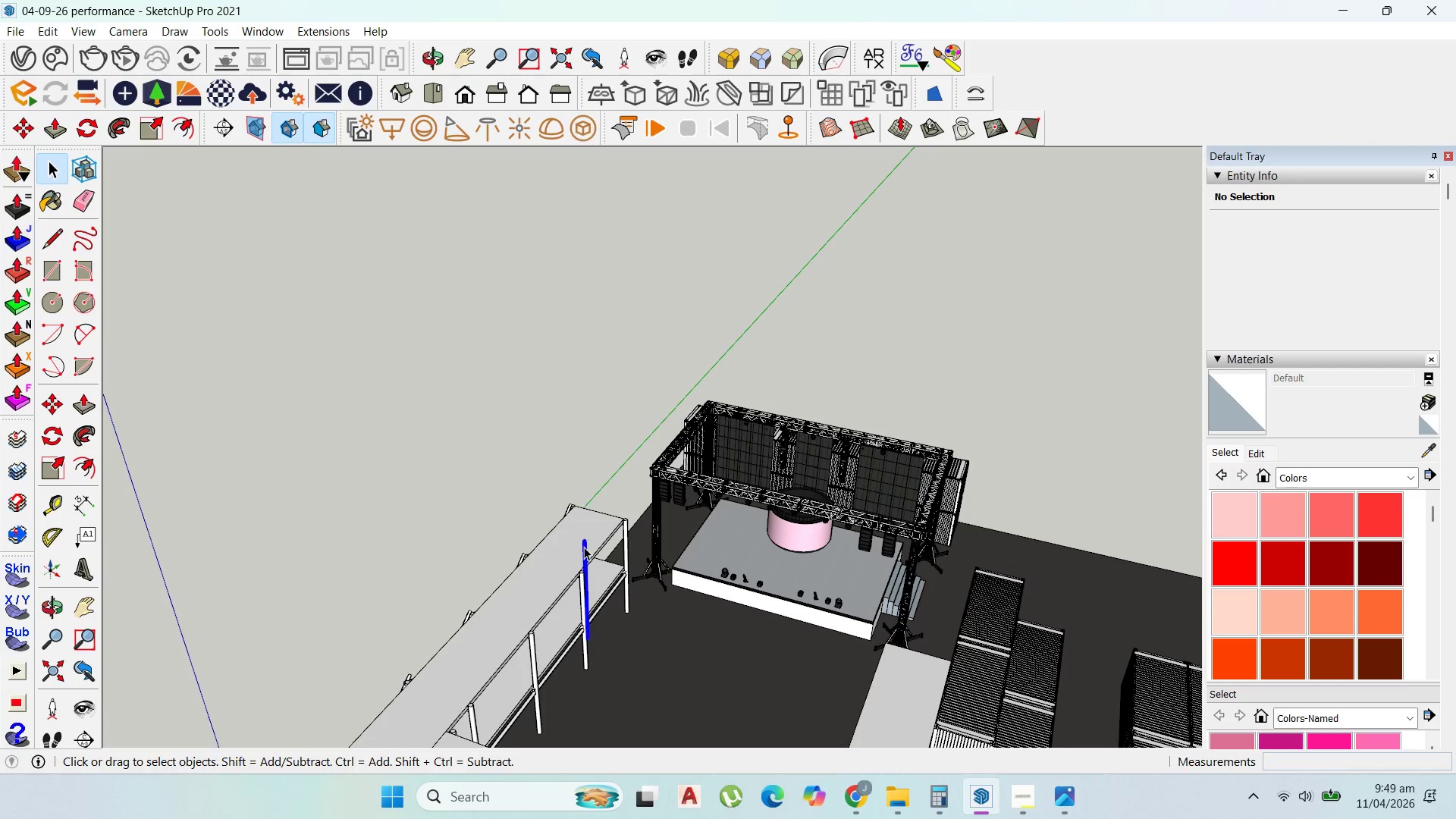 
key(Delete)
 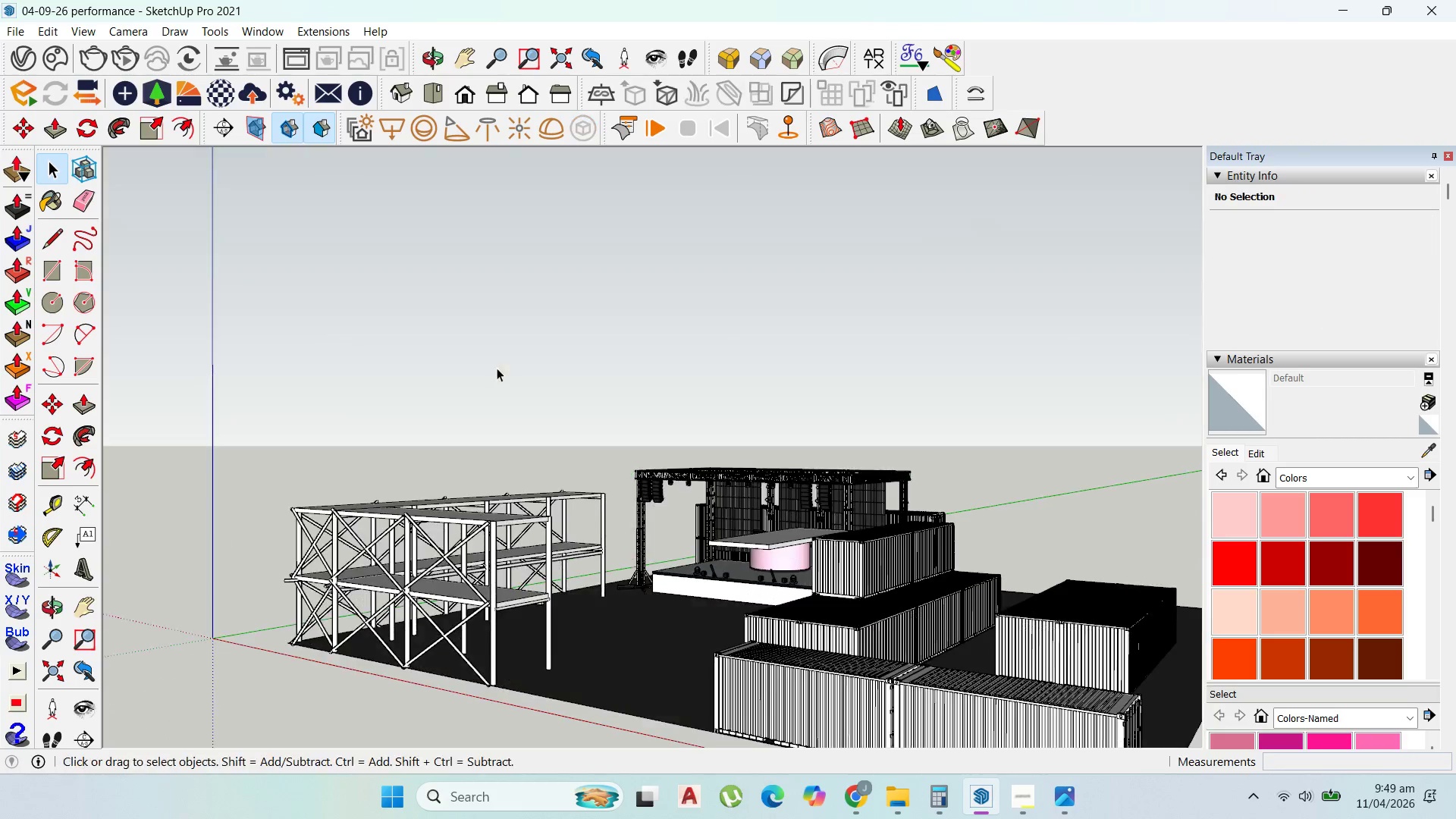 
scroll: coordinate [584, 547], scroll_direction: down, amount: 3.0
 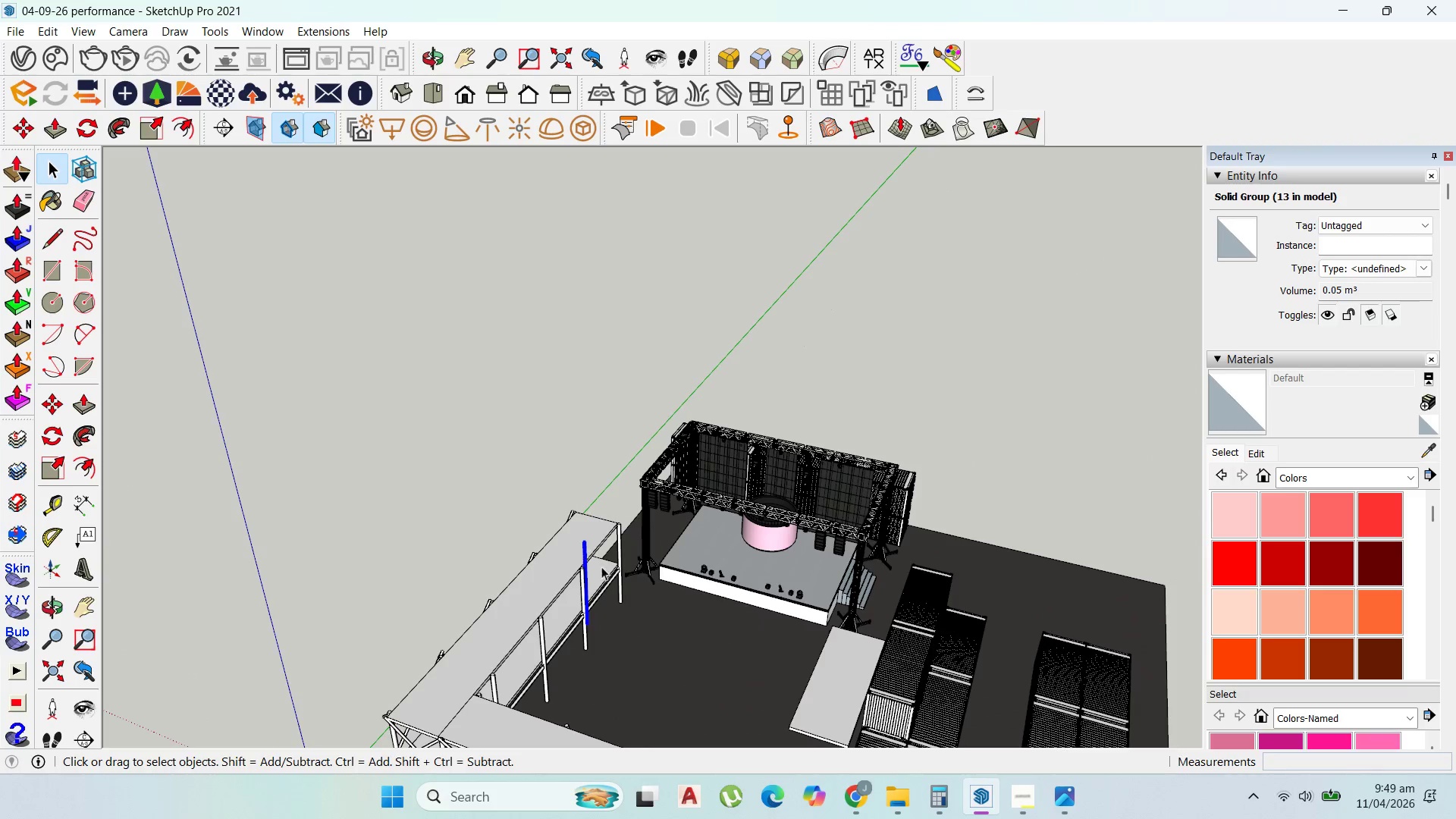 
scroll: coordinate [503, 569], scroll_direction: up, amount: 10.0
 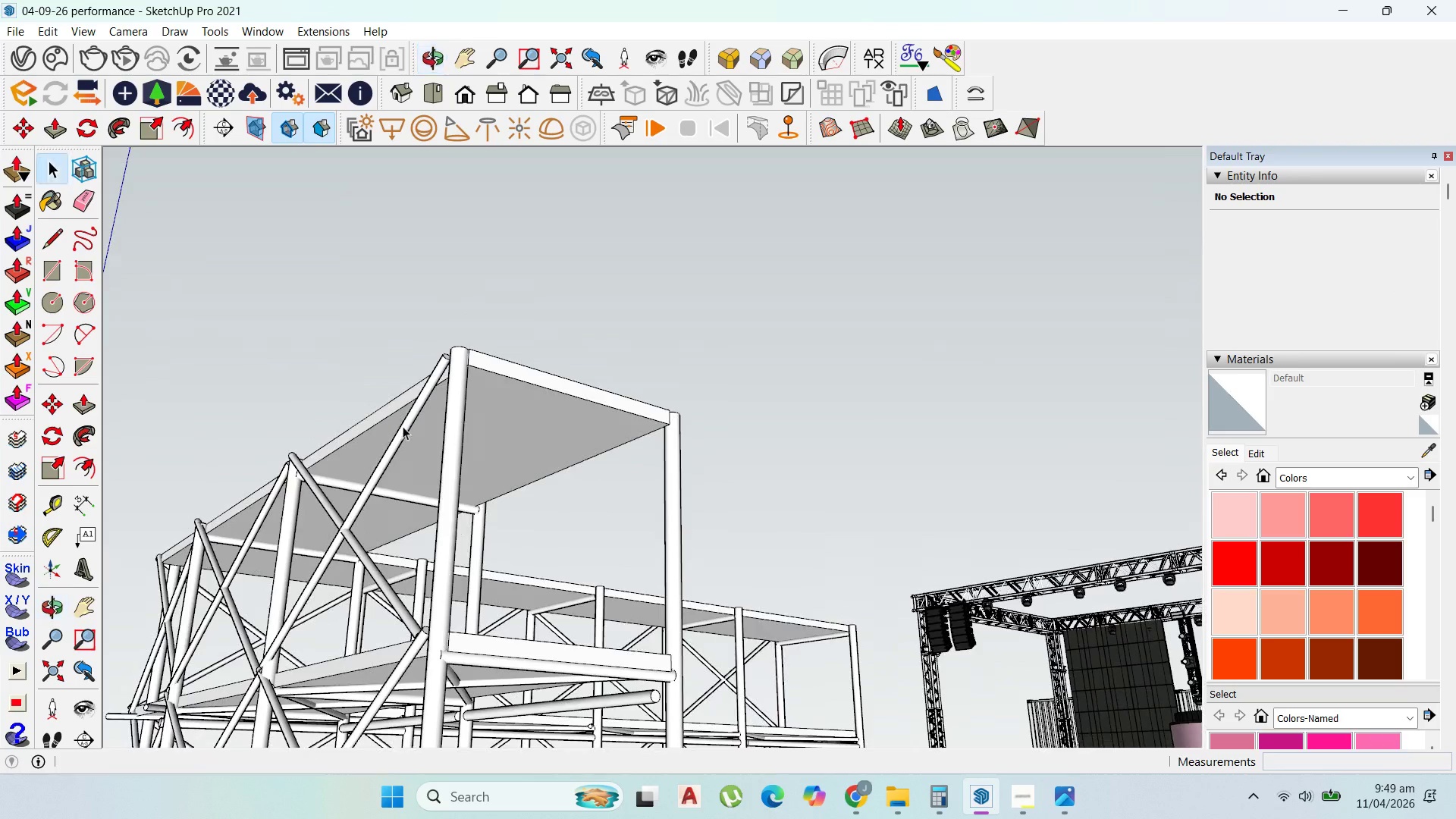 
scroll: coordinate [405, 433], scroll_direction: down, amount: 2.0
 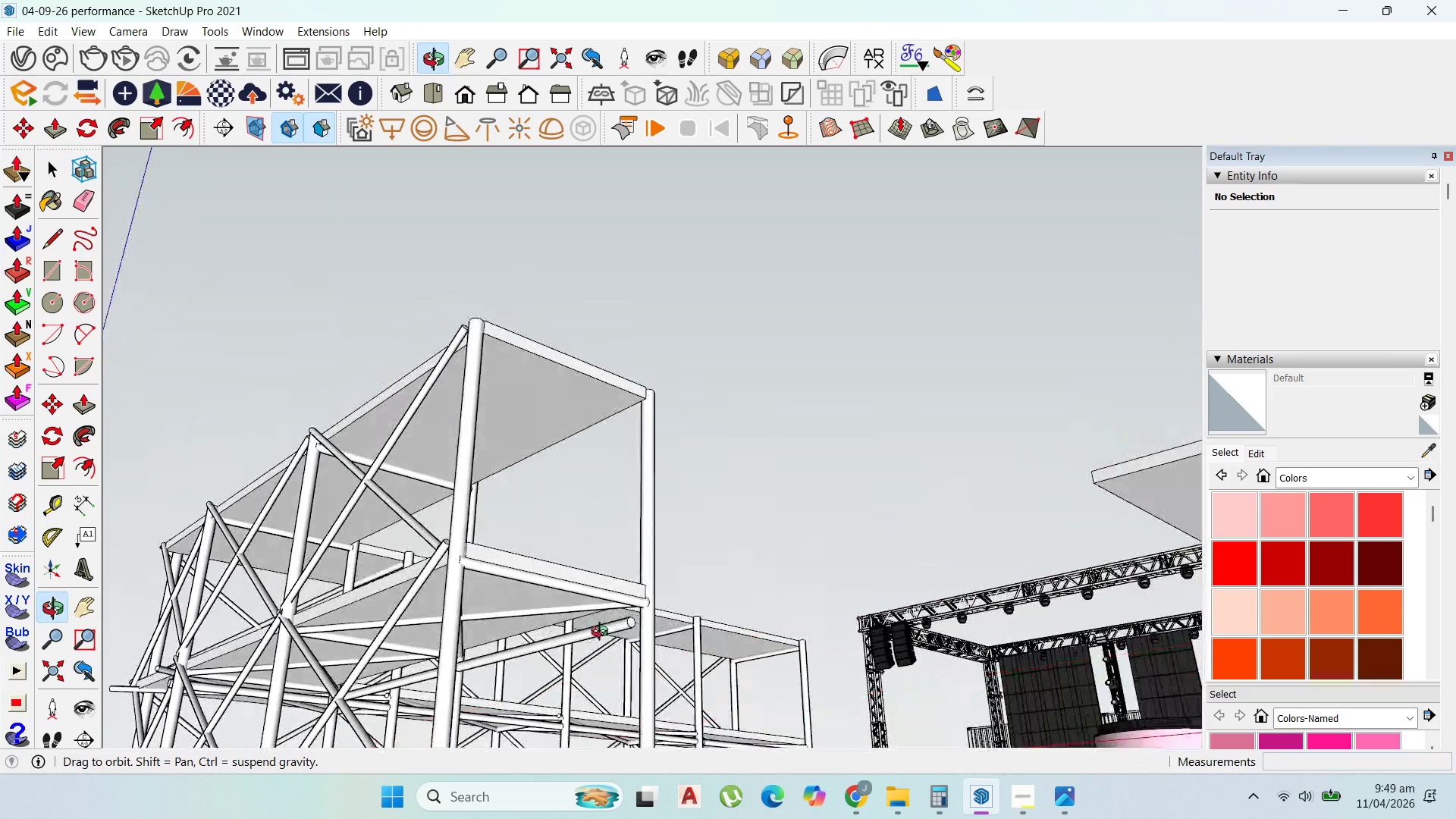 
scroll: coordinate [276, 659], scroll_direction: up, amount: 10.0
 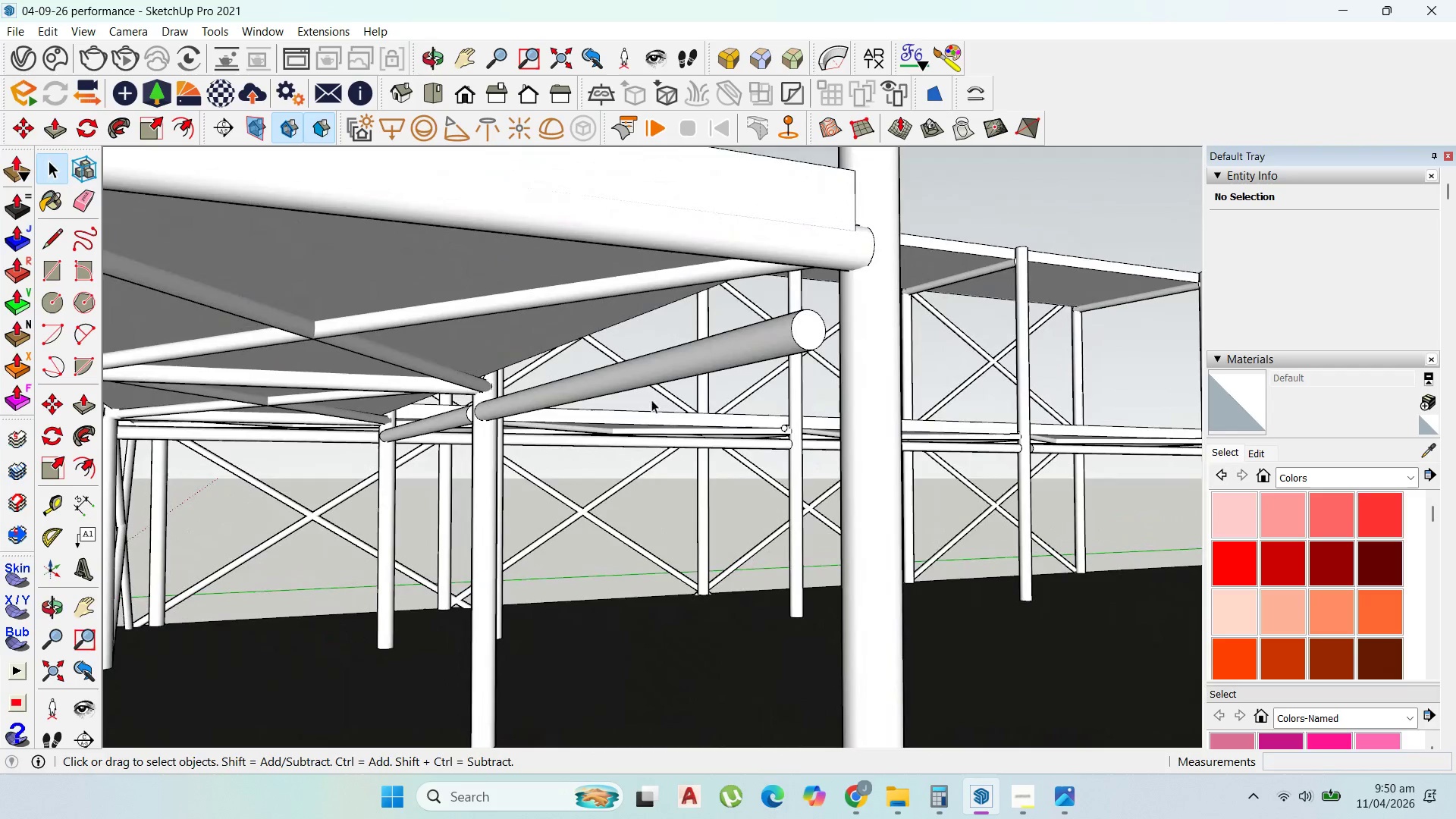 
scroll: coordinate [661, 410], scroll_direction: down, amount: 4.0
 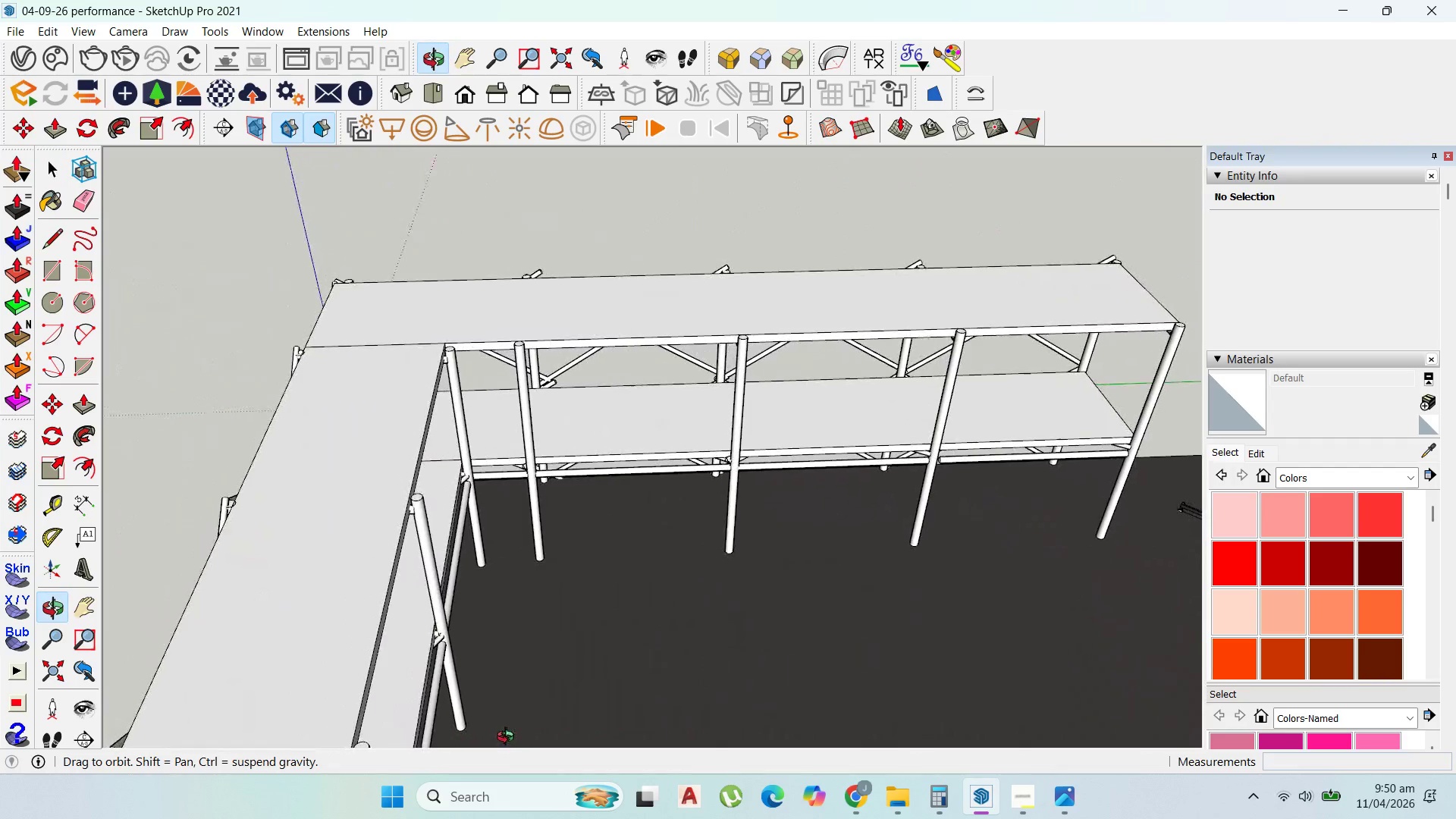 
double_click([942, 428])
 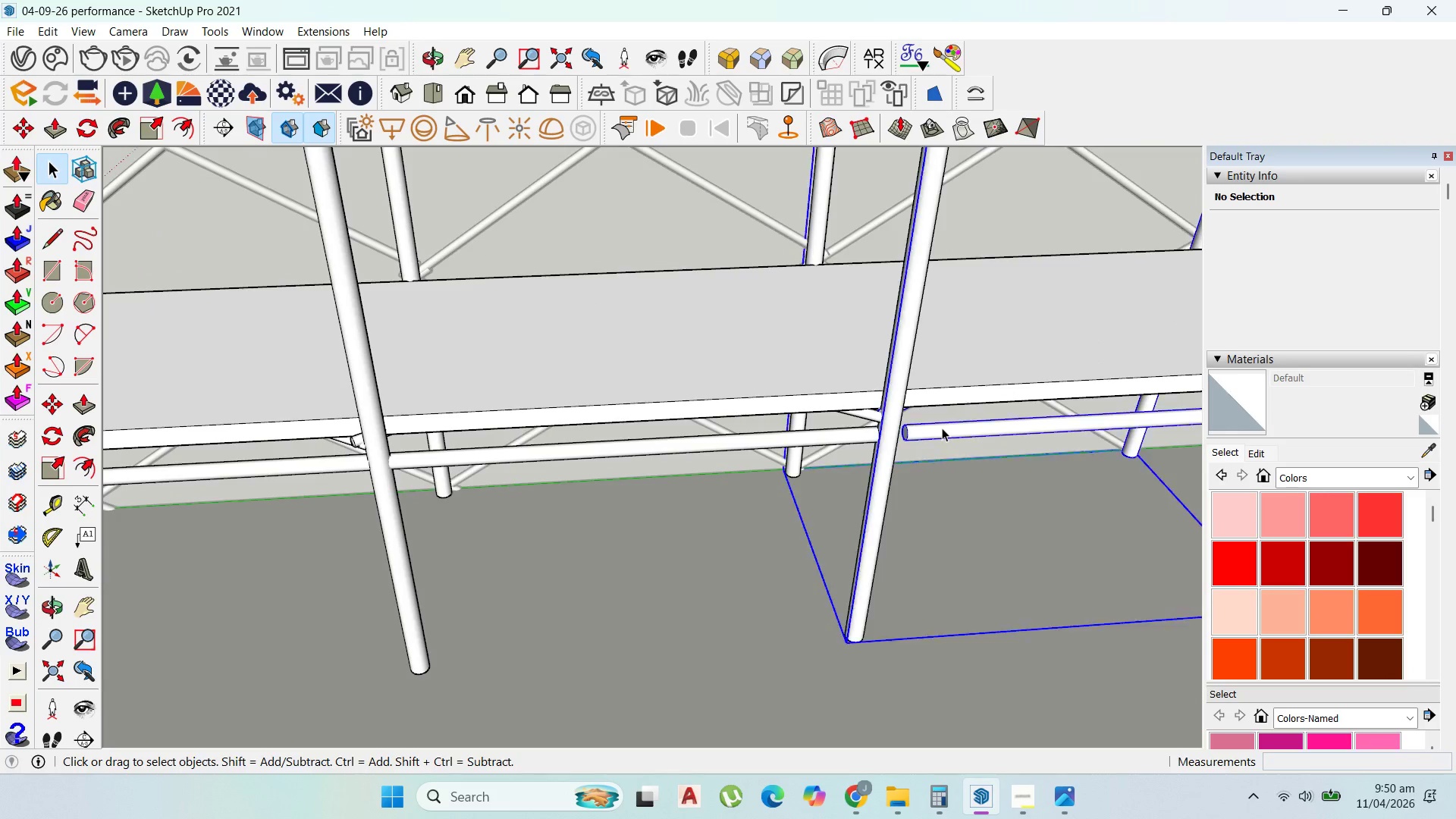 
scroll: coordinate [981, 437], scroll_direction: up, amount: 8.0
 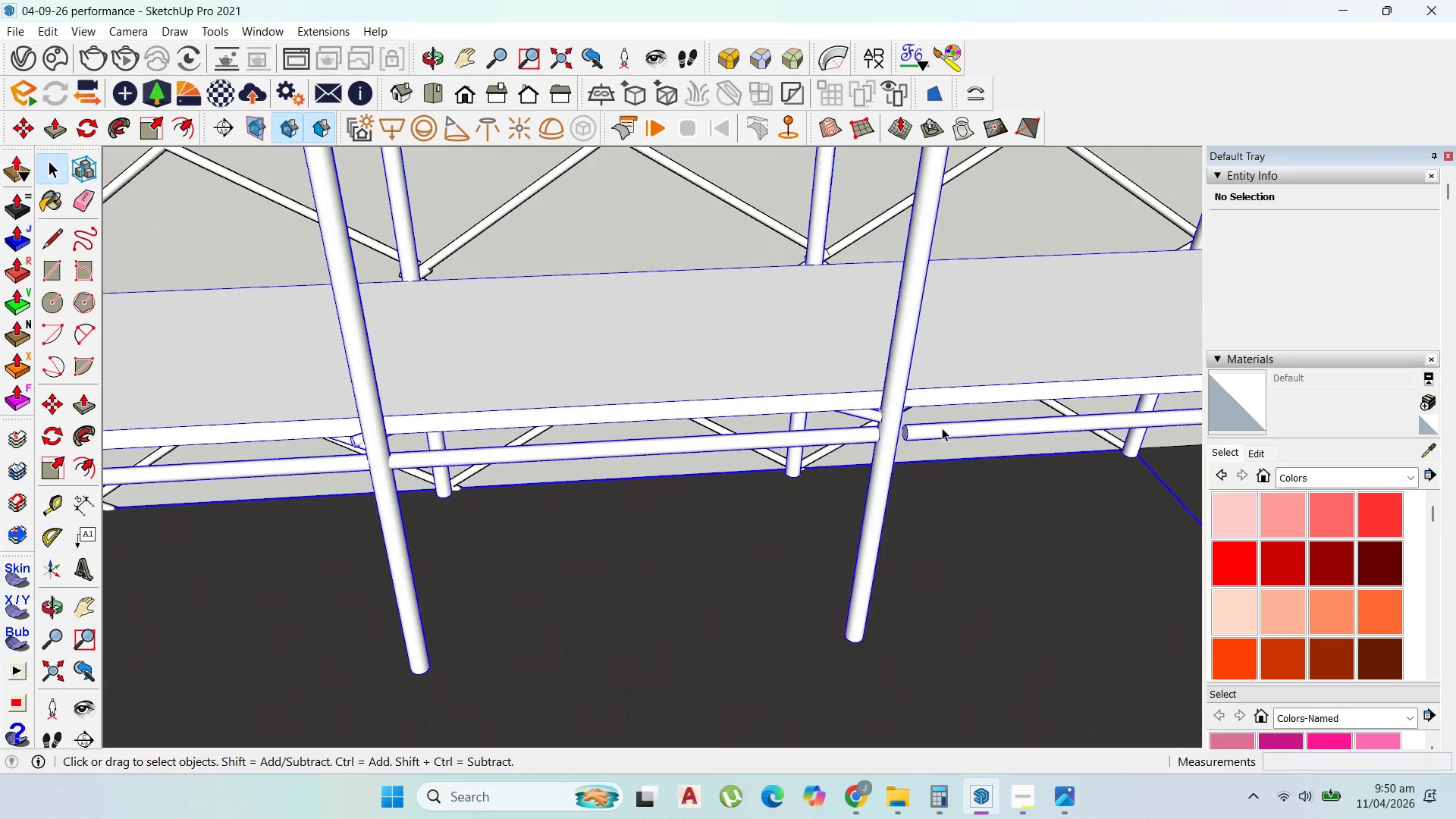 
triple_click([942, 428])
 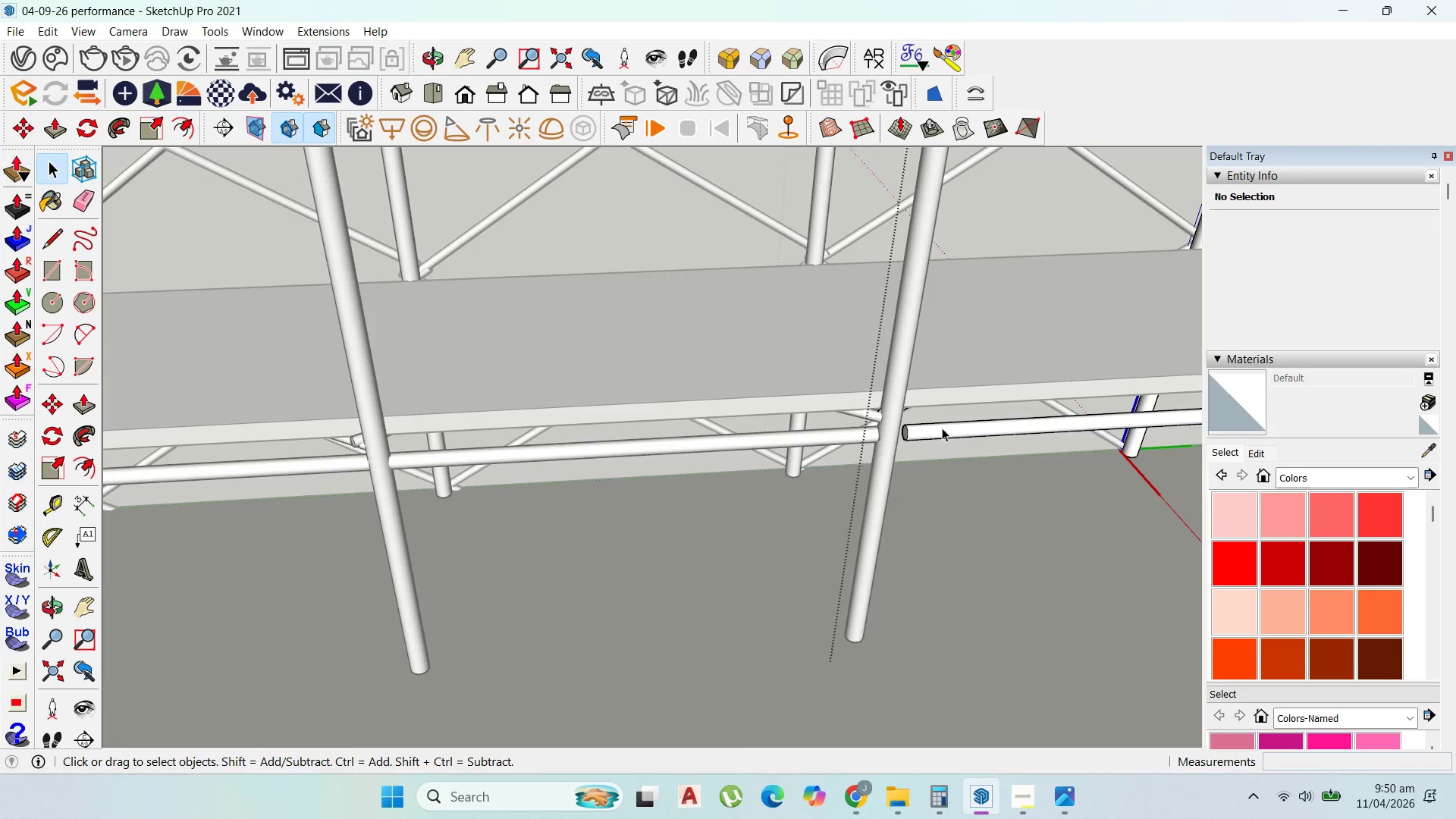 
triple_click([942, 428])
 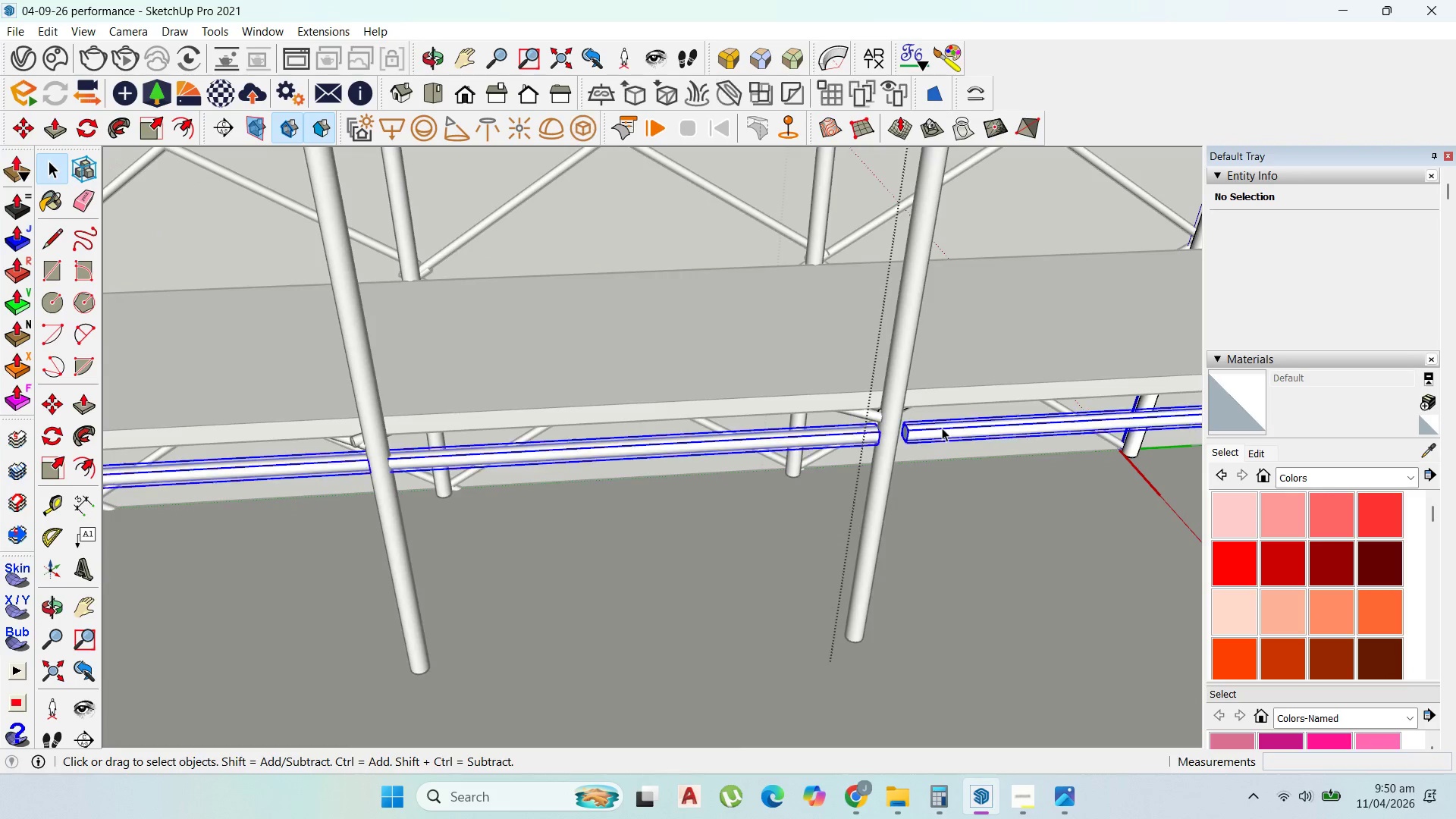 
triple_click([942, 428])
 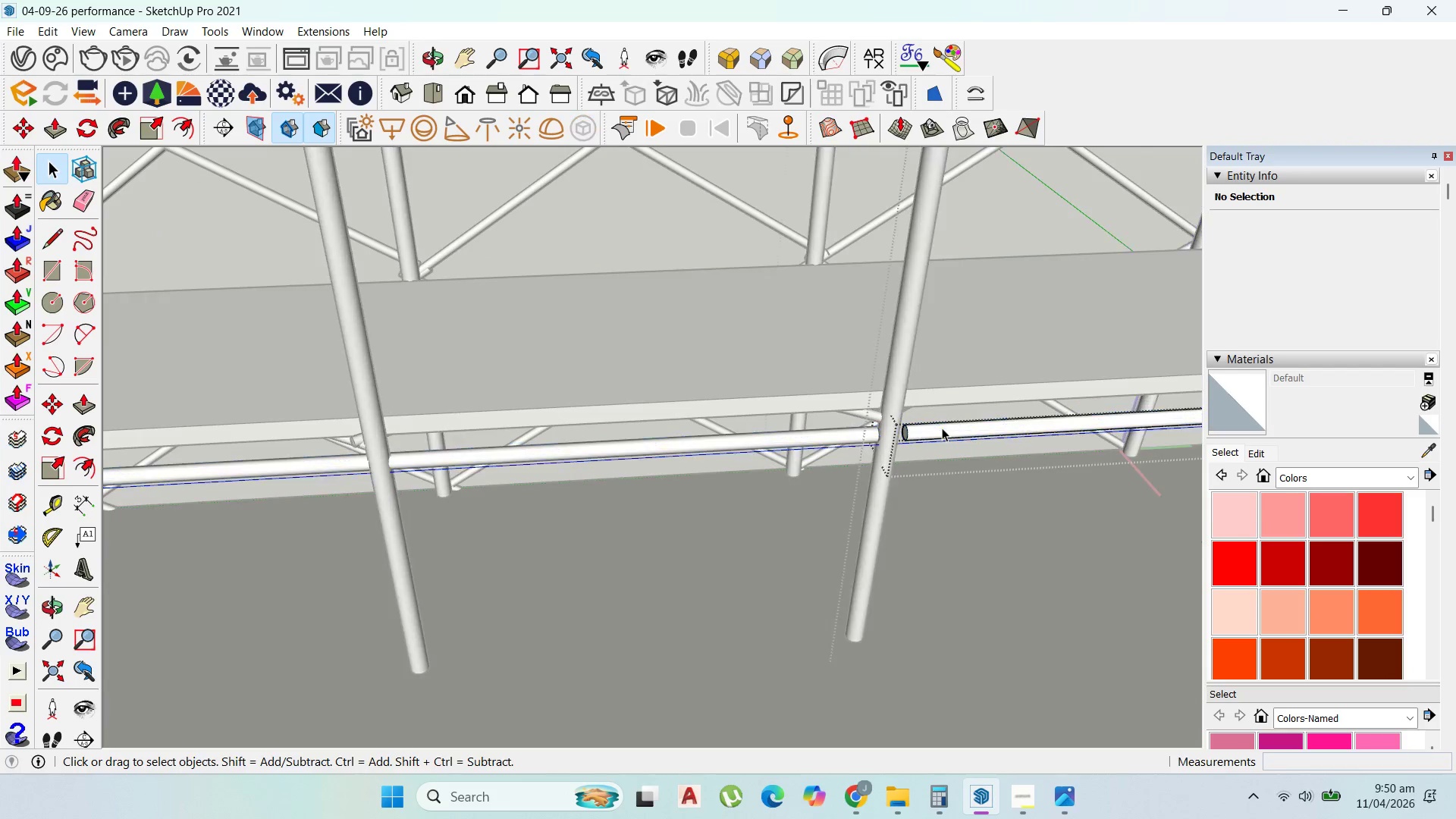 
triple_click([942, 428])
 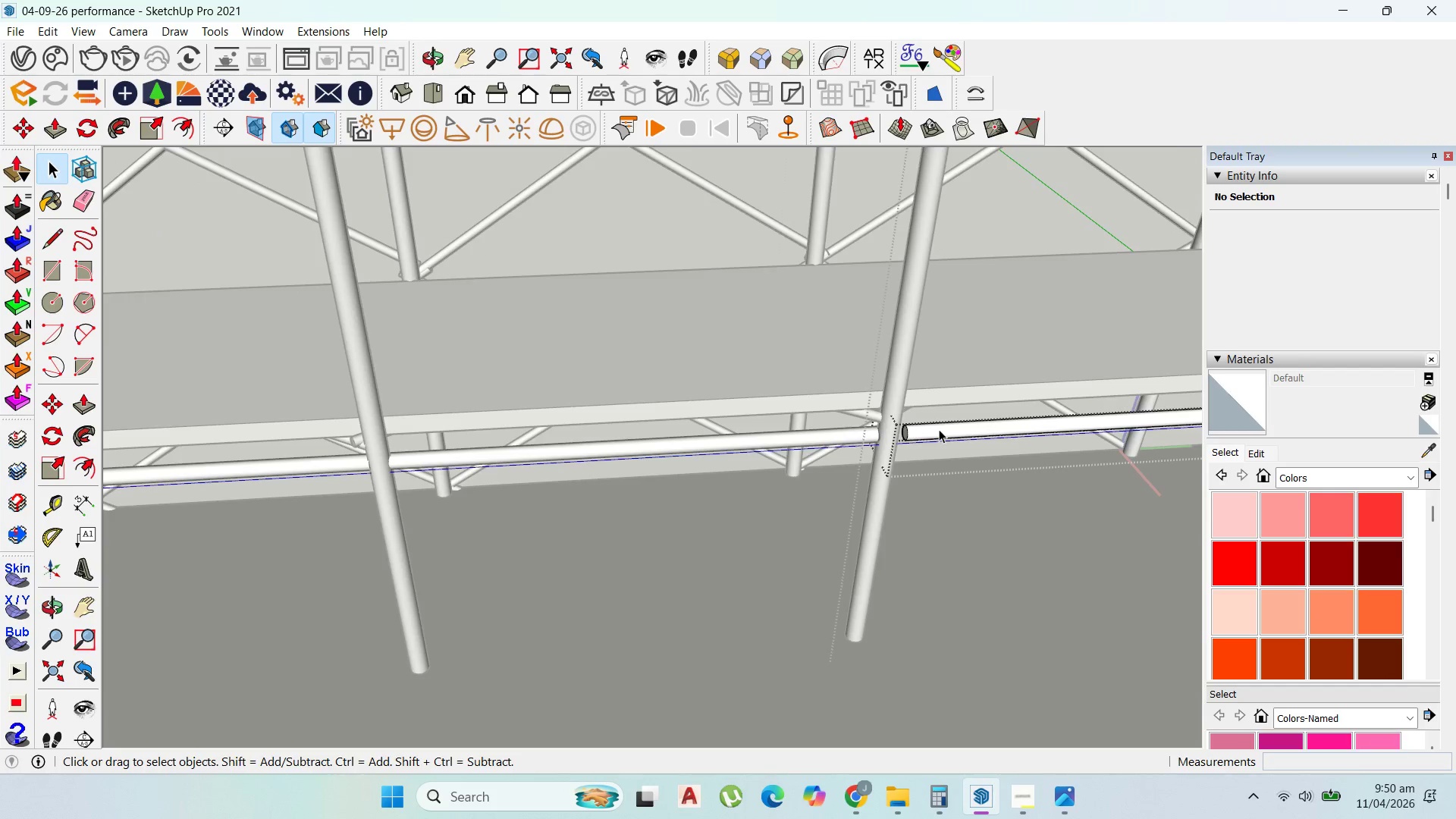 
scroll: coordinate [939, 429], scroll_direction: up, amount: 2.0
 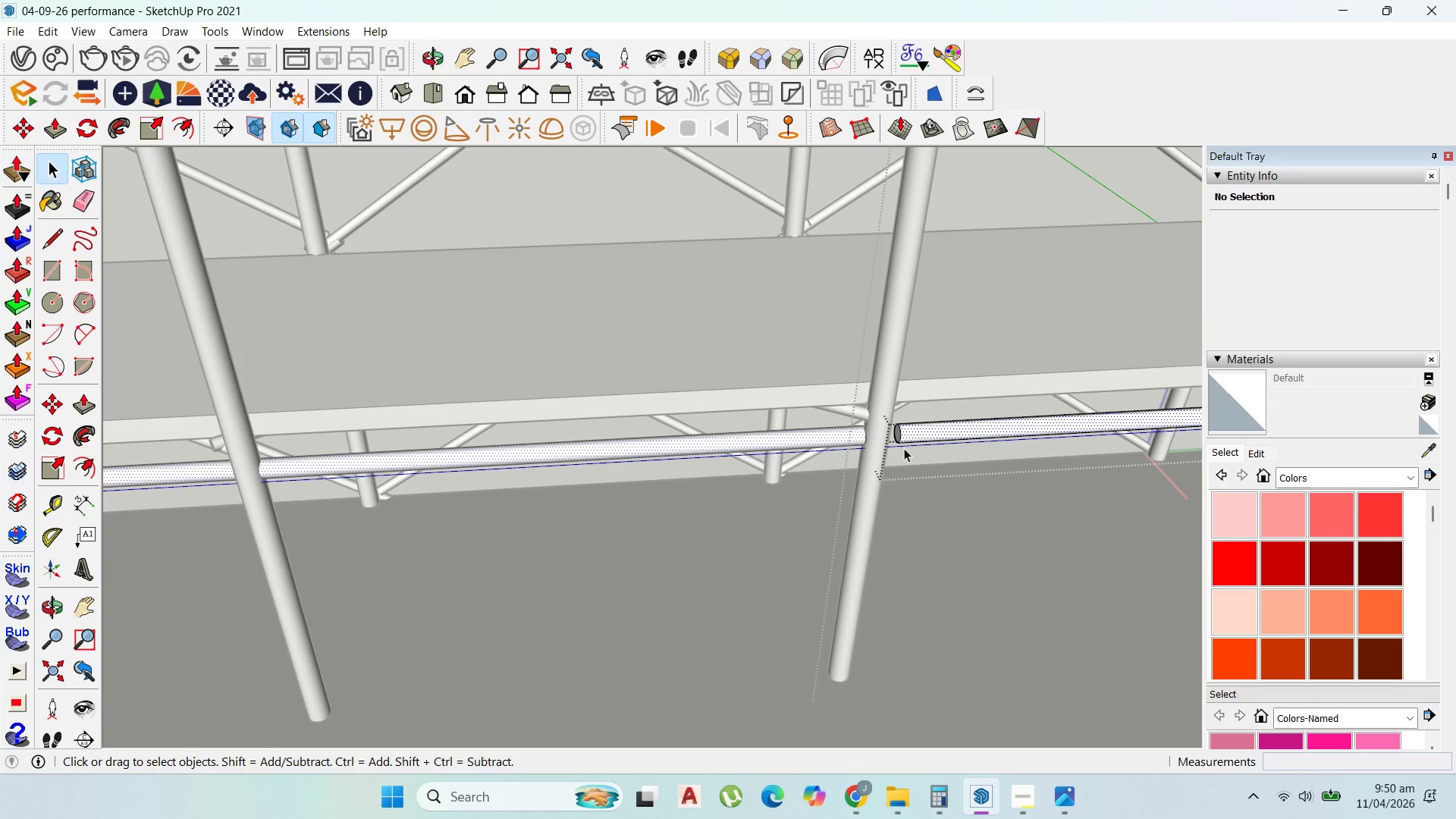 
key(P)
 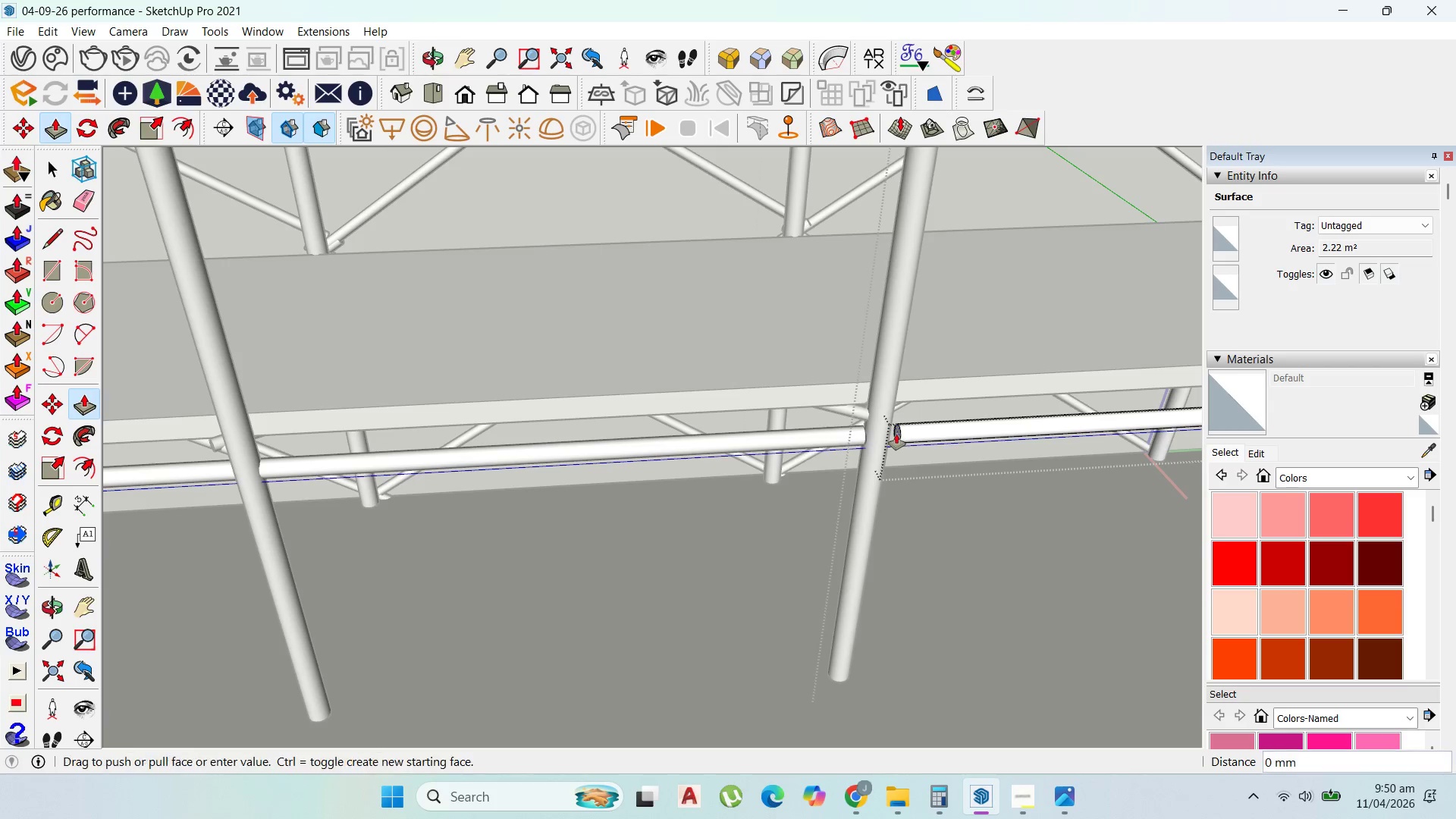 
left_click_drag(start_coordinate=[896, 434], to_coordinate=[877, 431])
 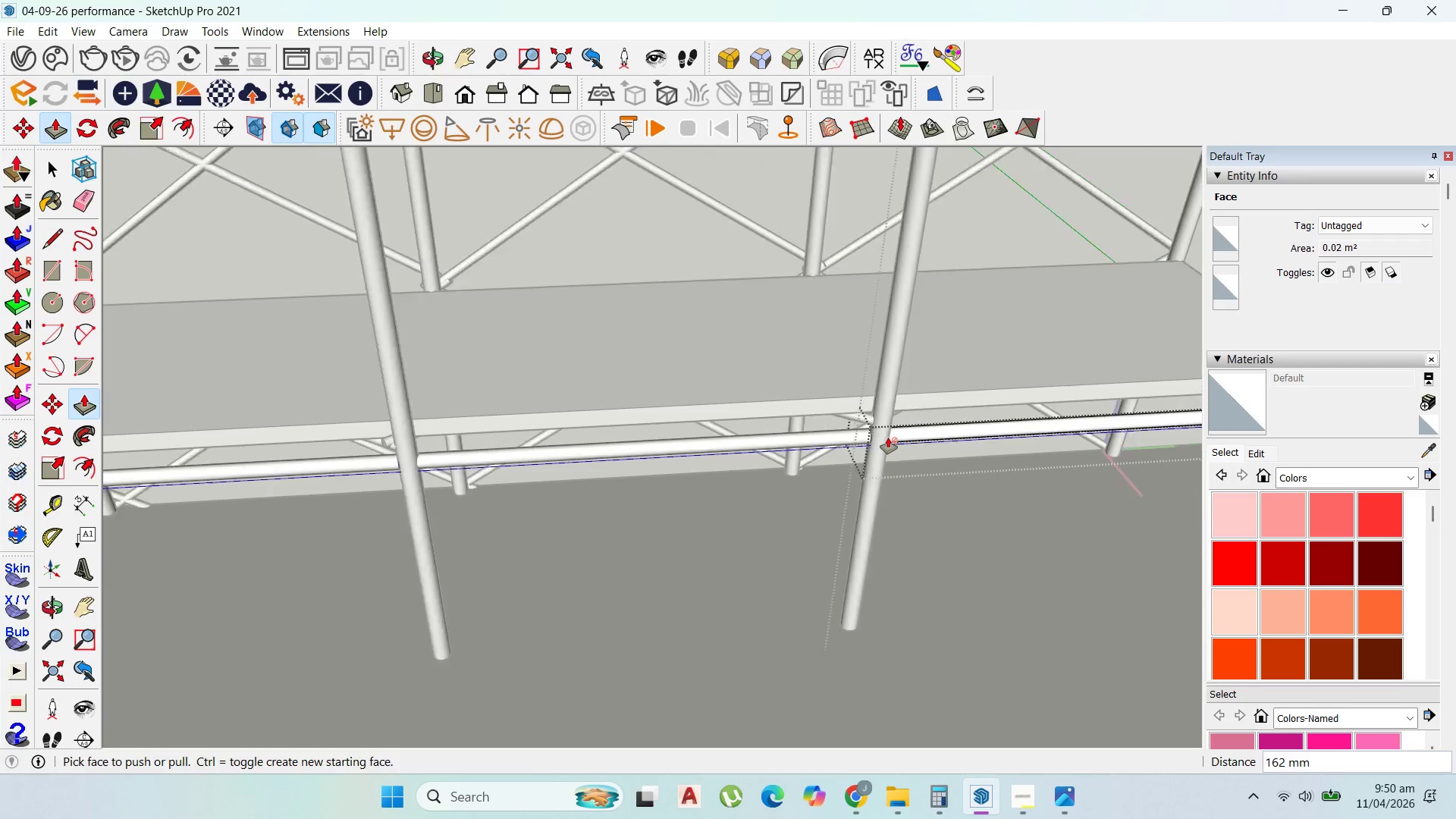 
scroll: coordinate [892, 438], scroll_direction: down, amount: 9.0
 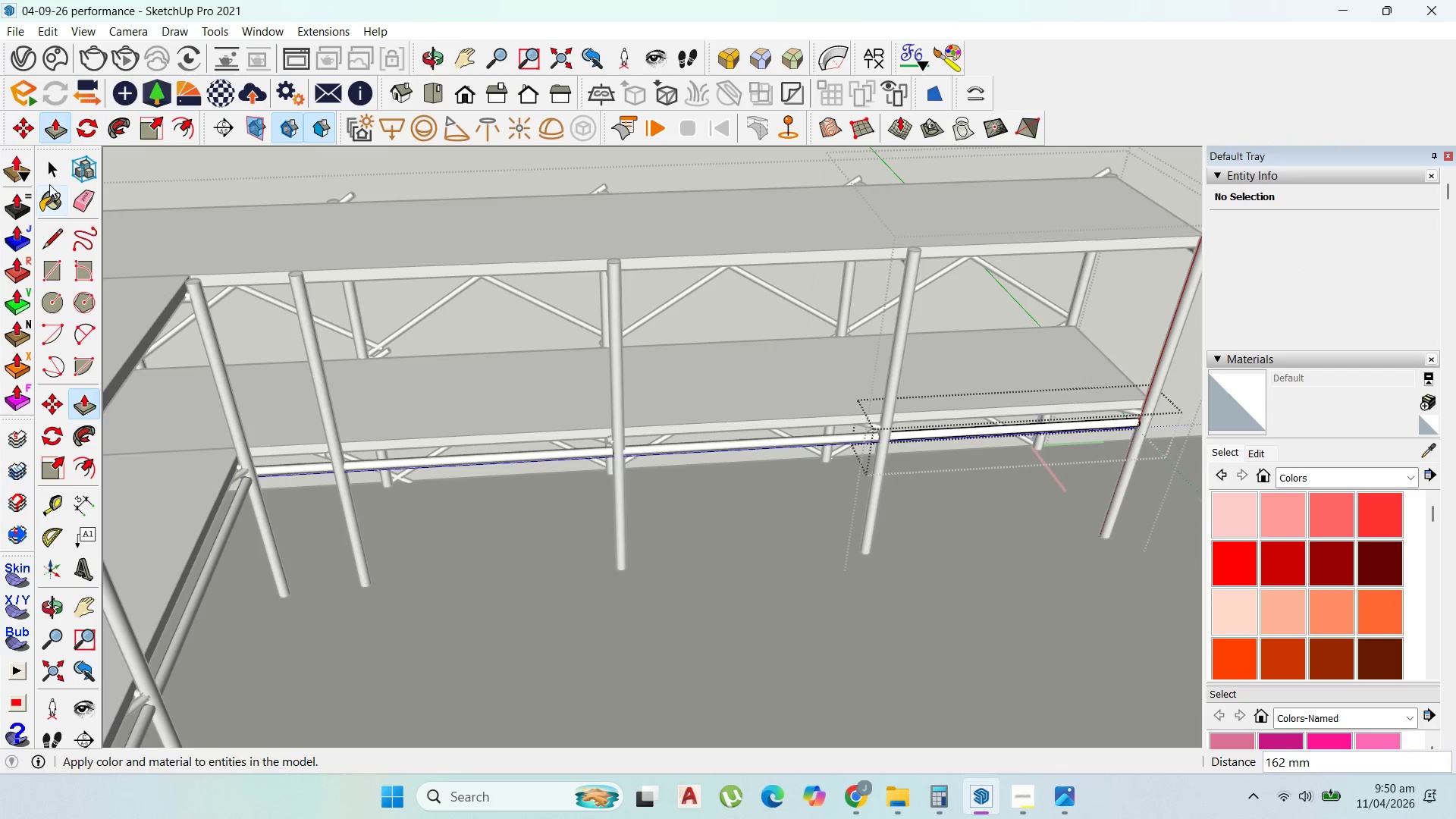 
key(Escape)
 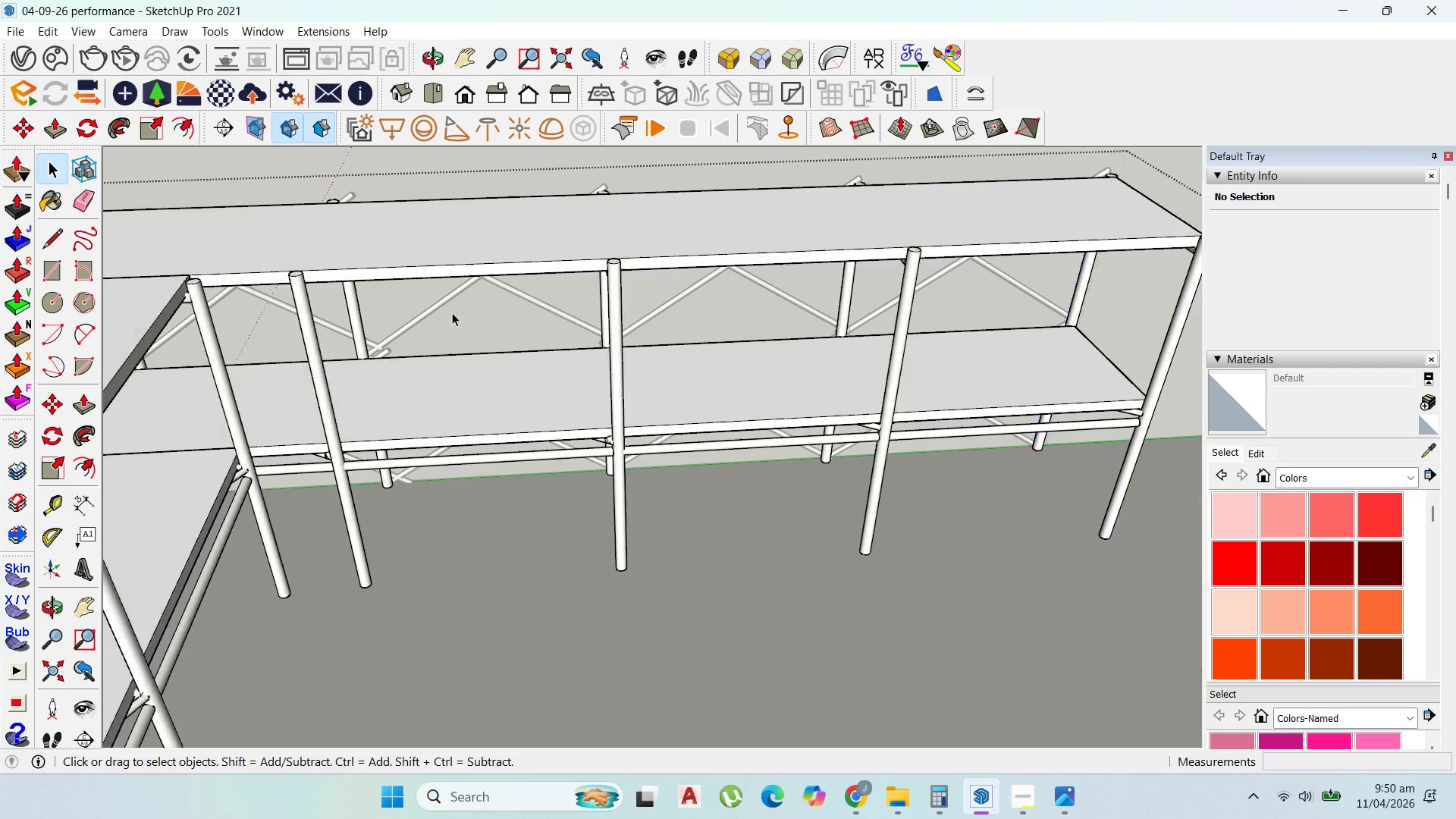 
key(Escape)
 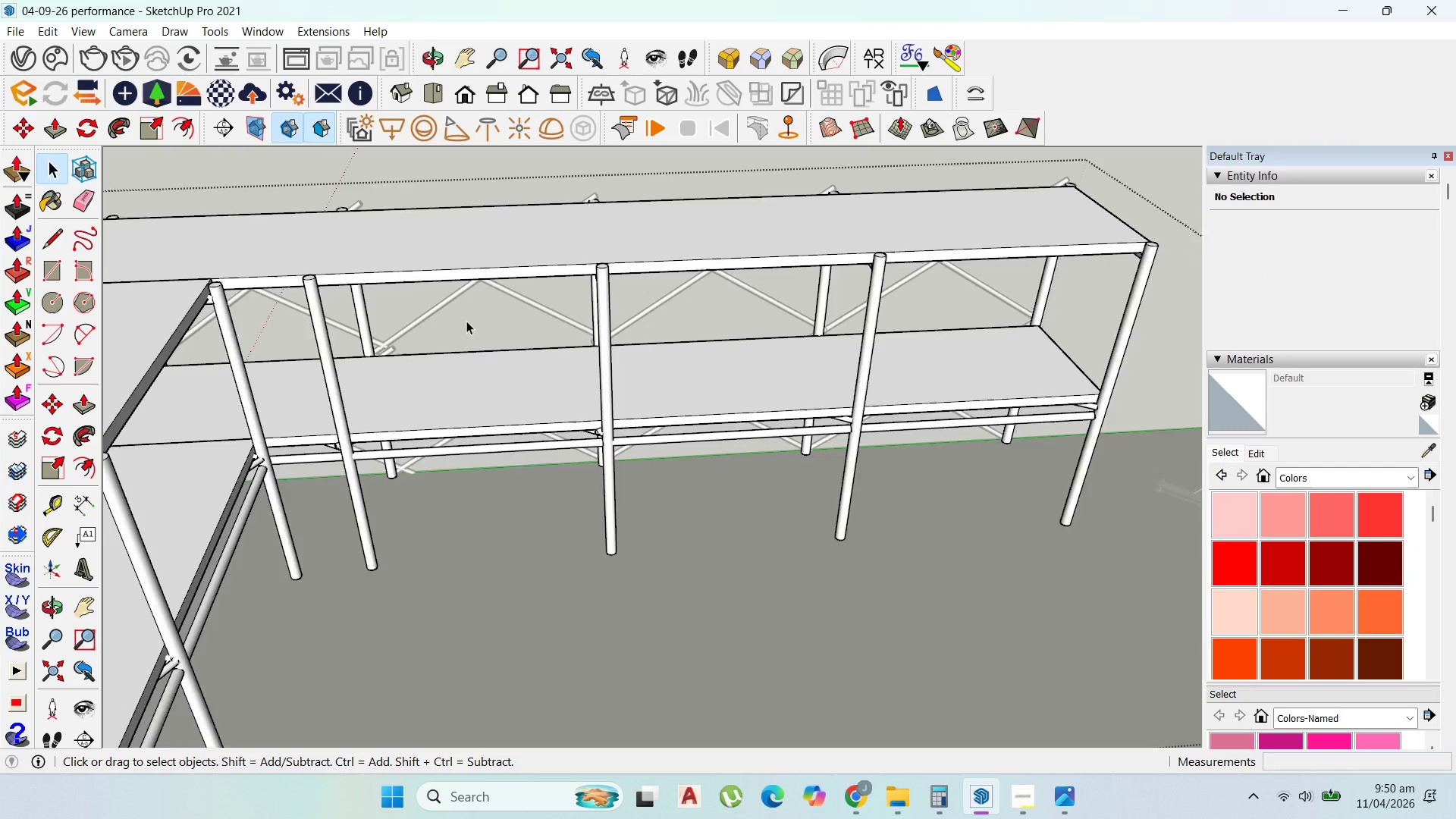 
scroll: coordinate [344, 711], scroll_direction: none, amount: 0.0
 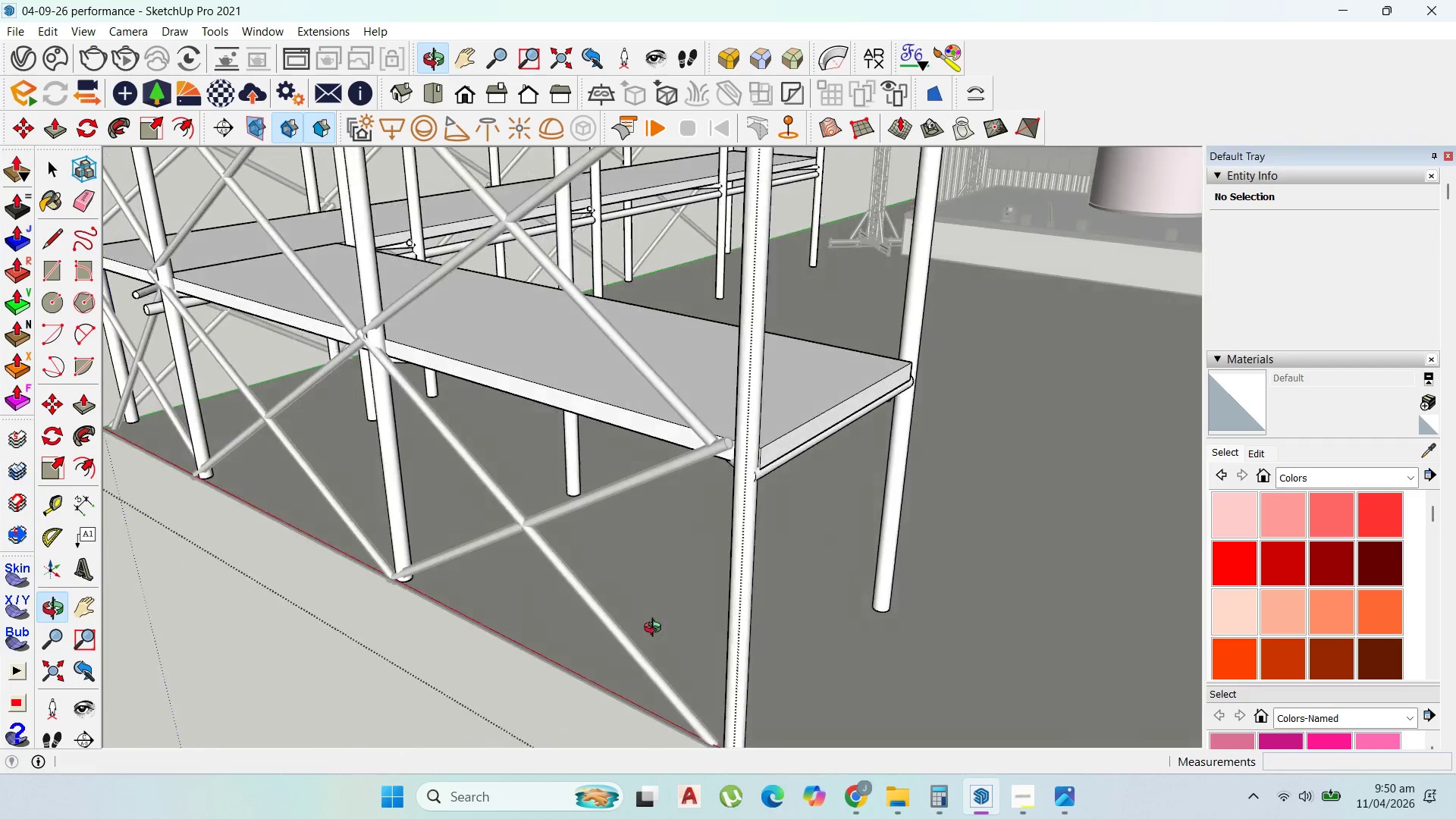 
scroll: coordinate [653, 629], scroll_direction: down, amount: 4.0
 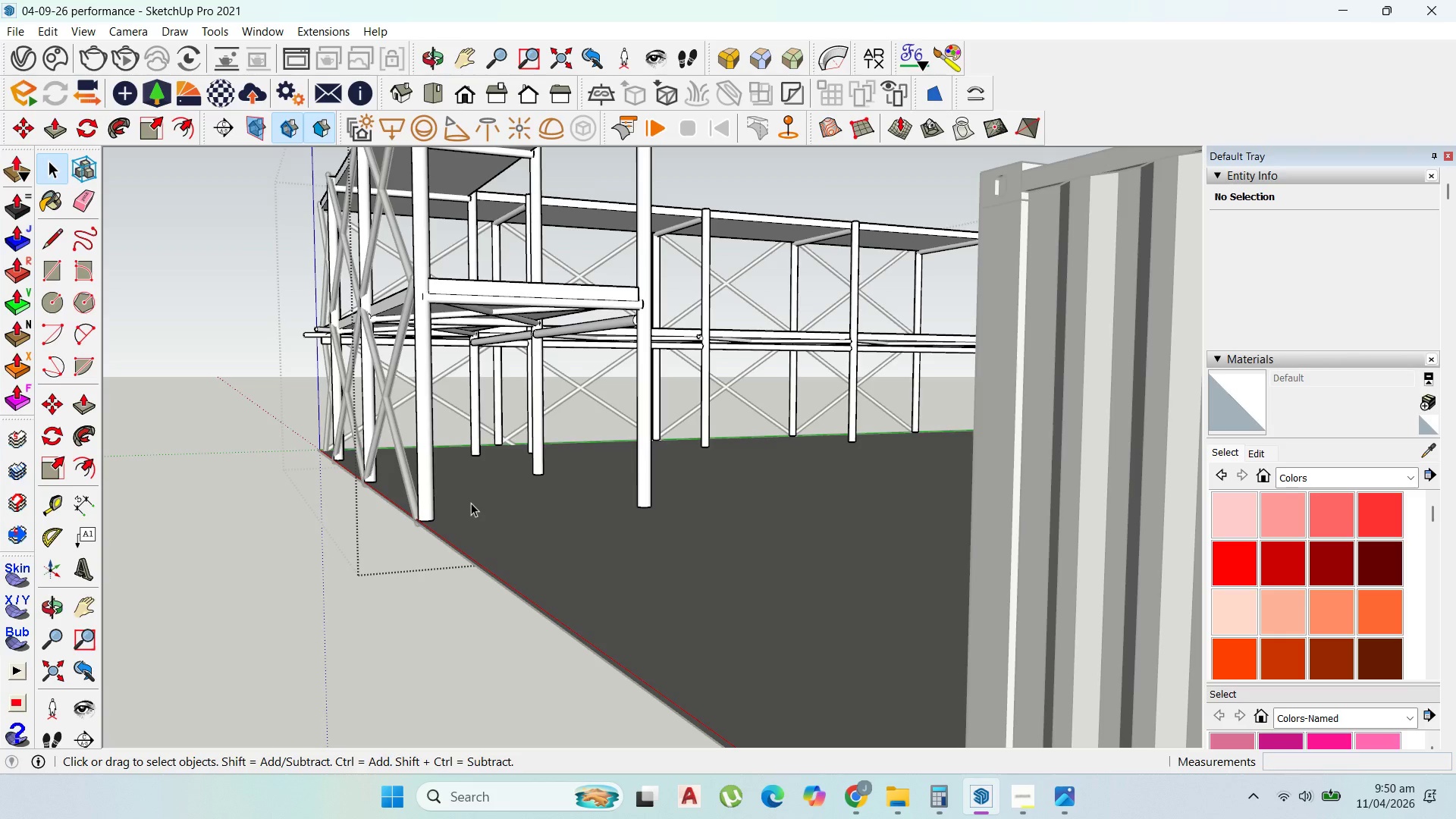 
wait(23.71)
 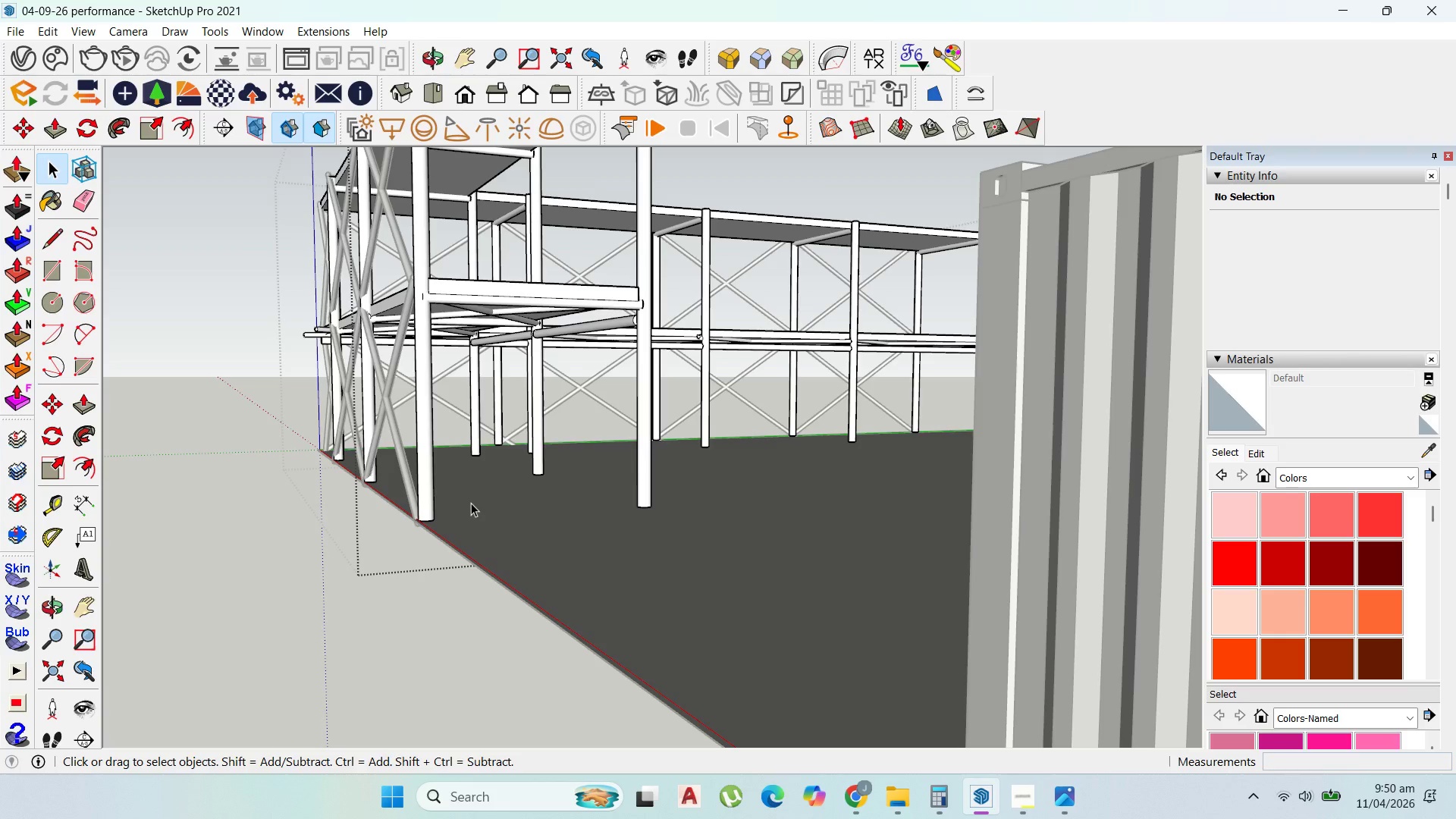 
scroll: coordinate [490, 493], scroll_direction: down, amount: 10.0
 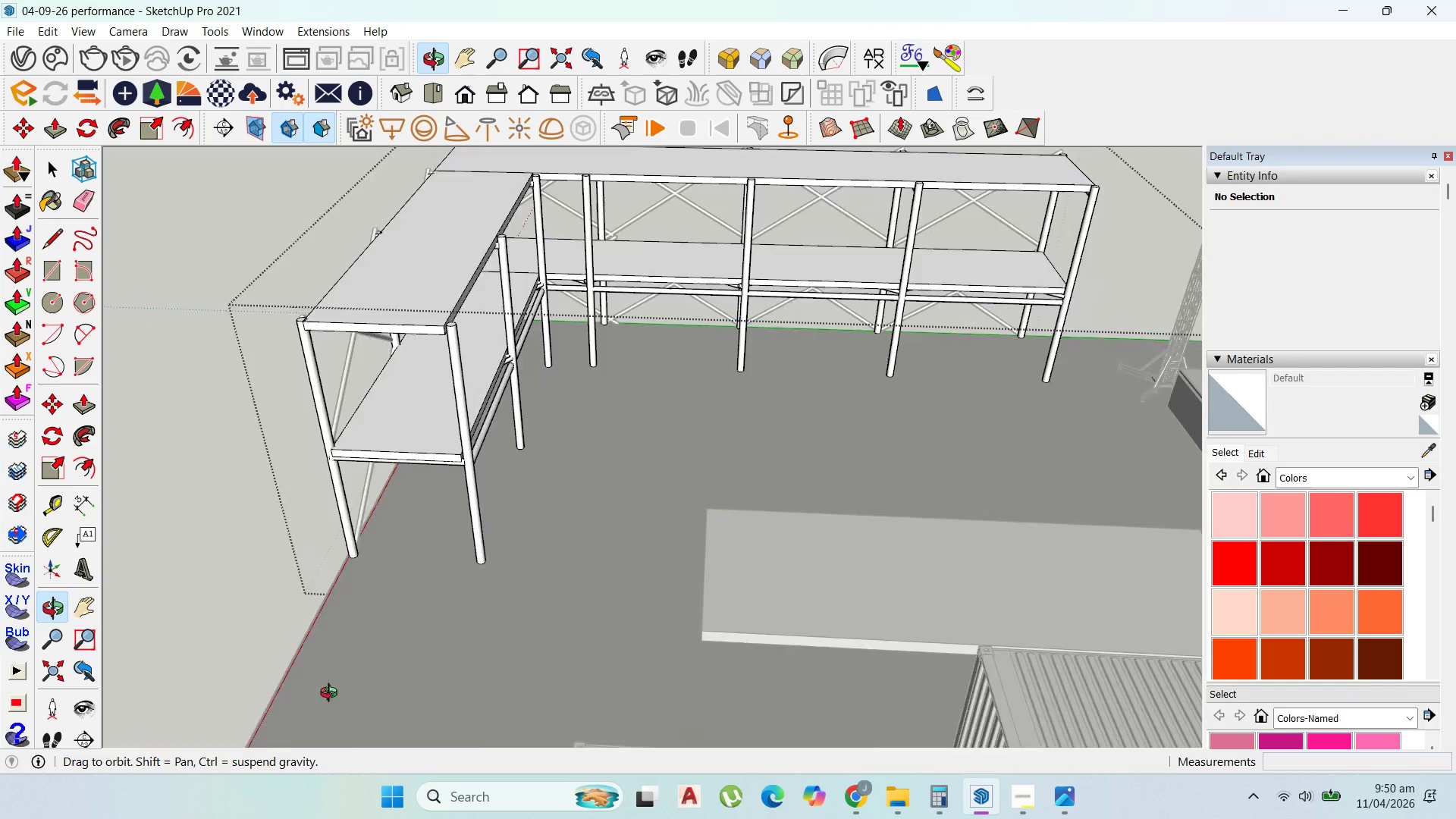 
scroll: coordinate [731, 266], scroll_direction: up, amount: 7.0
 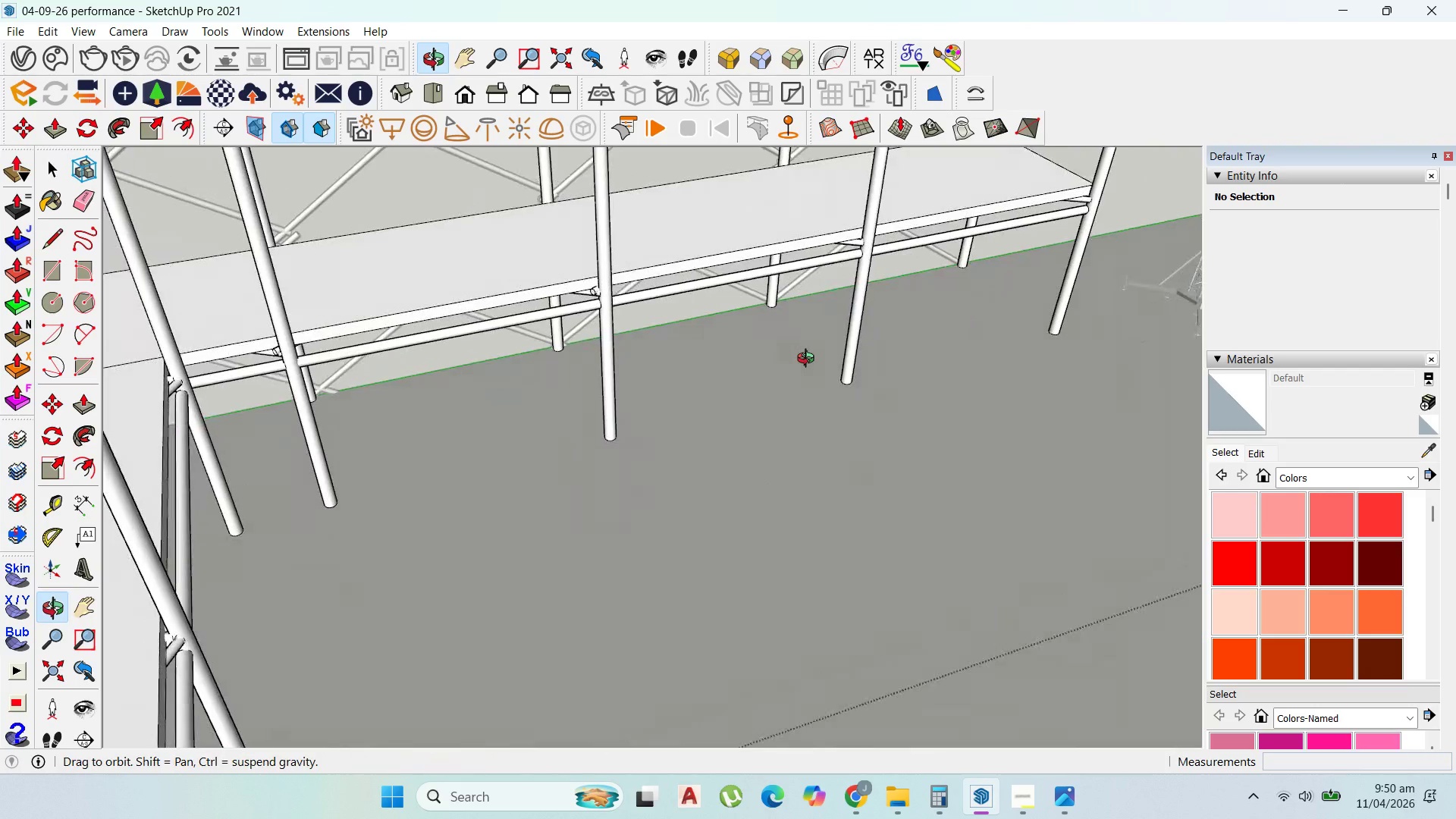 
scroll: coordinate [789, 458], scroll_direction: down, amount: 17.0
 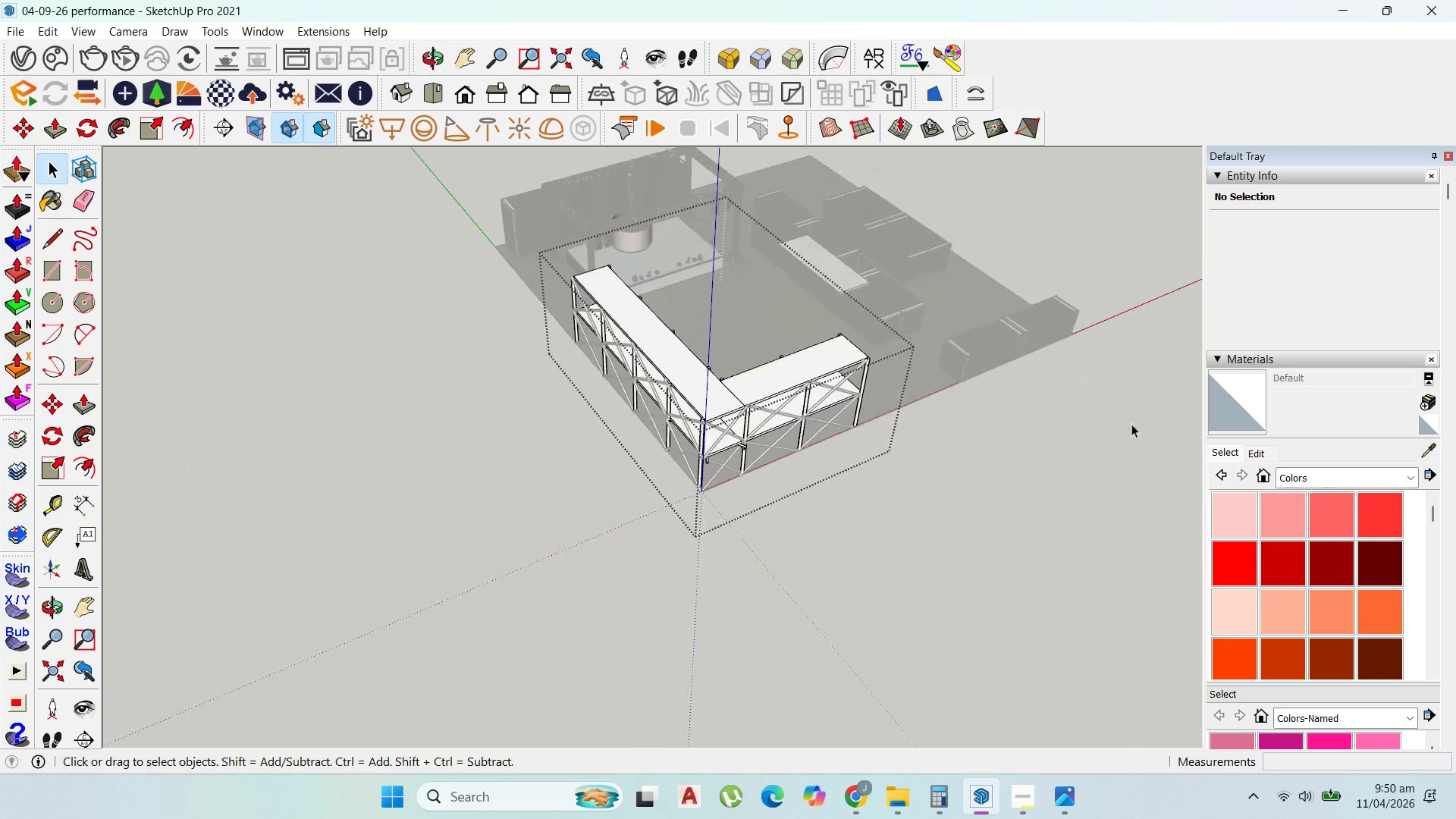 
scroll: coordinate [667, 289], scroll_direction: up, amount: 17.0
 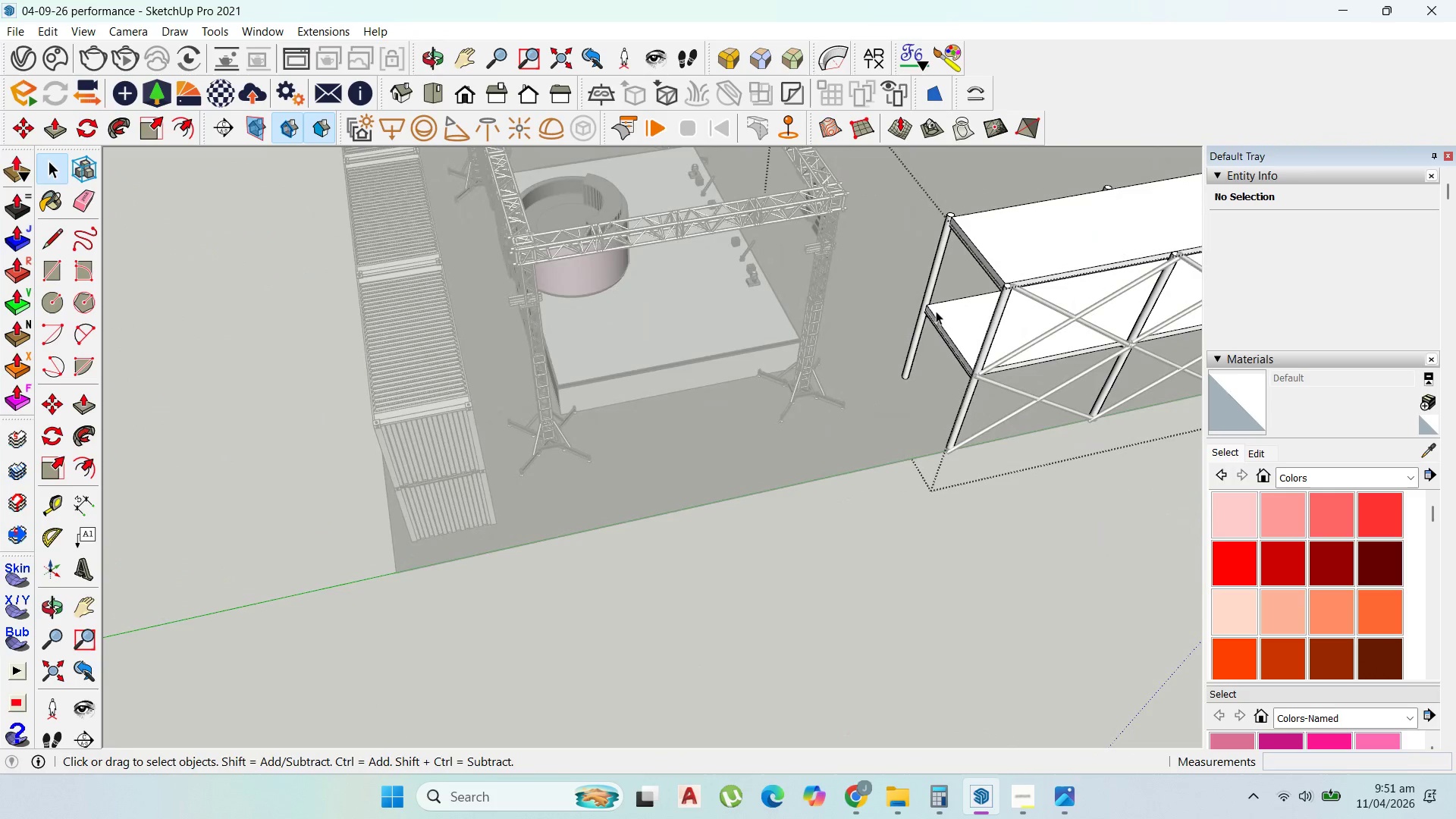 
double_click([951, 315])
 